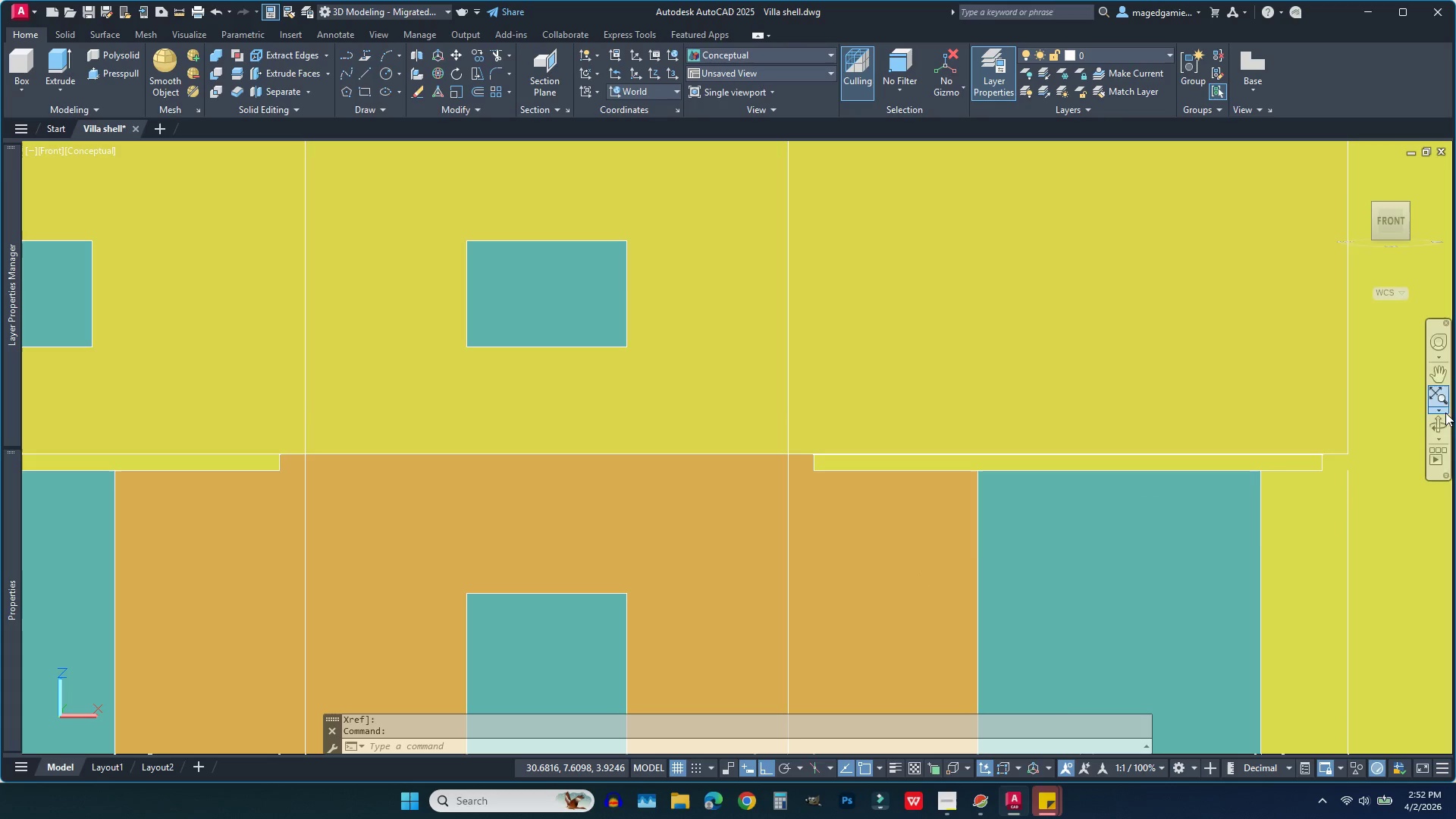 
left_click([1434, 426])
 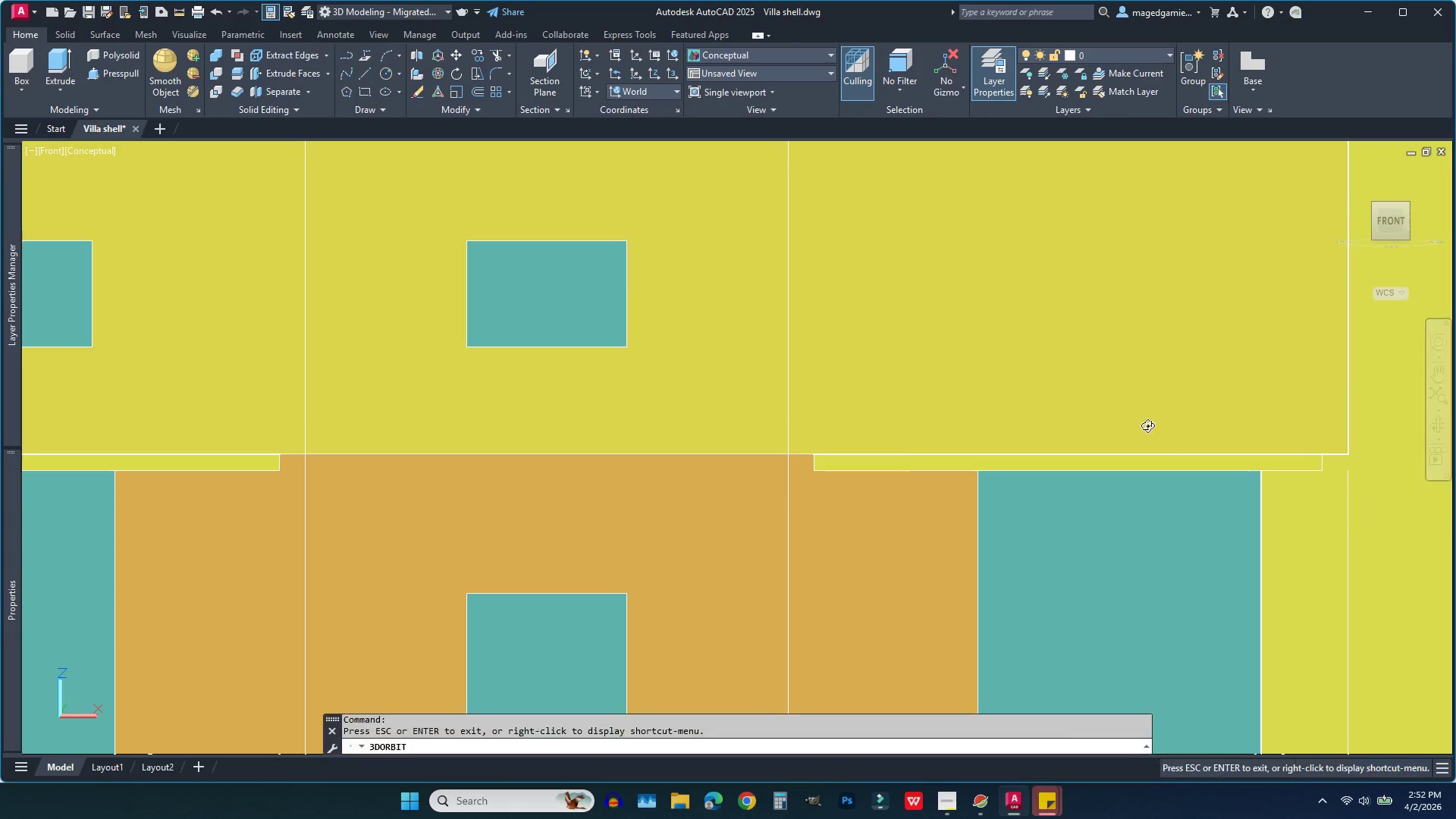 
left_click_drag(start_coordinate=[1144, 413], to_coordinate=[1147, 364])
 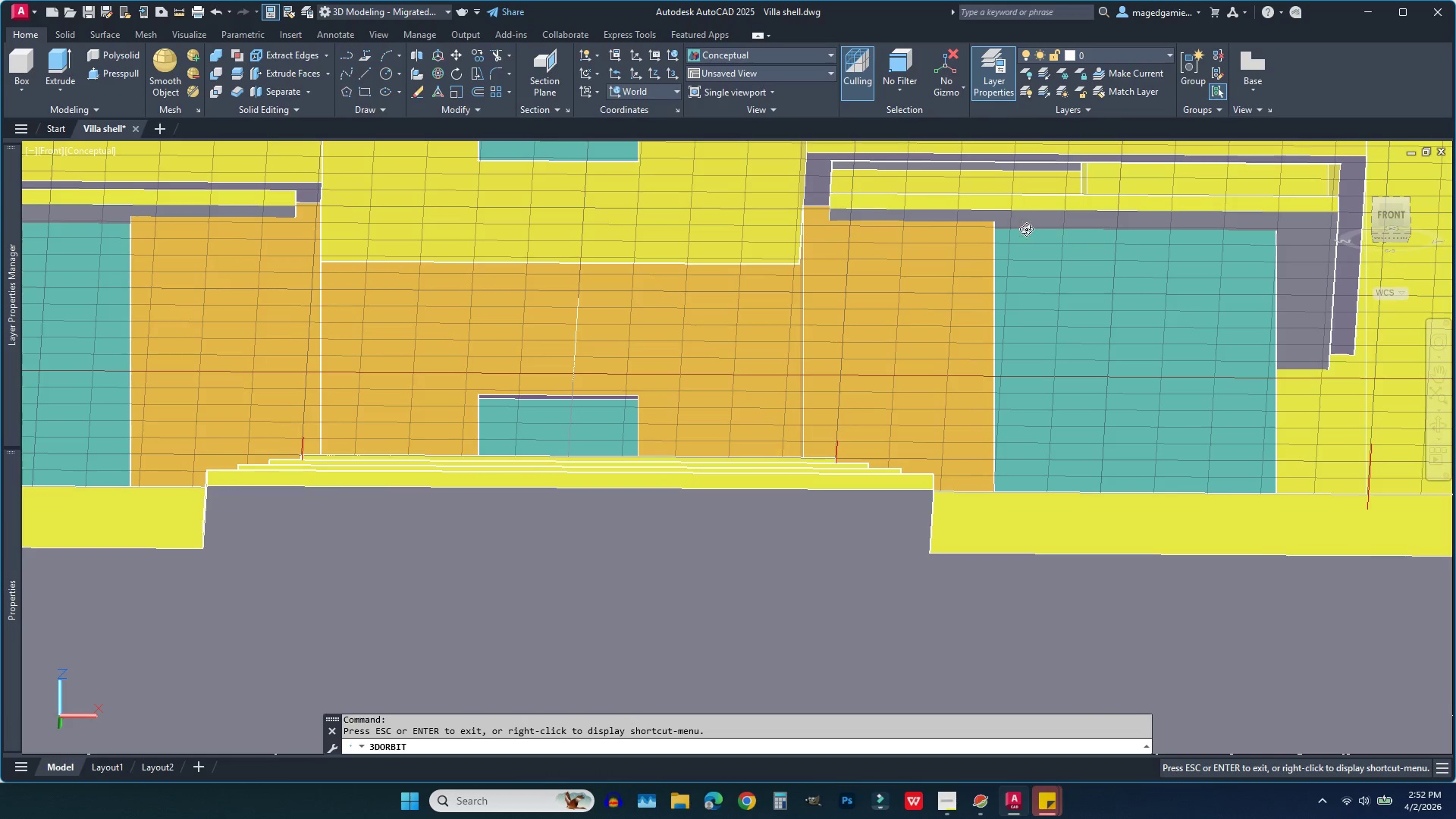 
scroll: coordinate [1004, 243], scroll_direction: up, amount: 2.0
 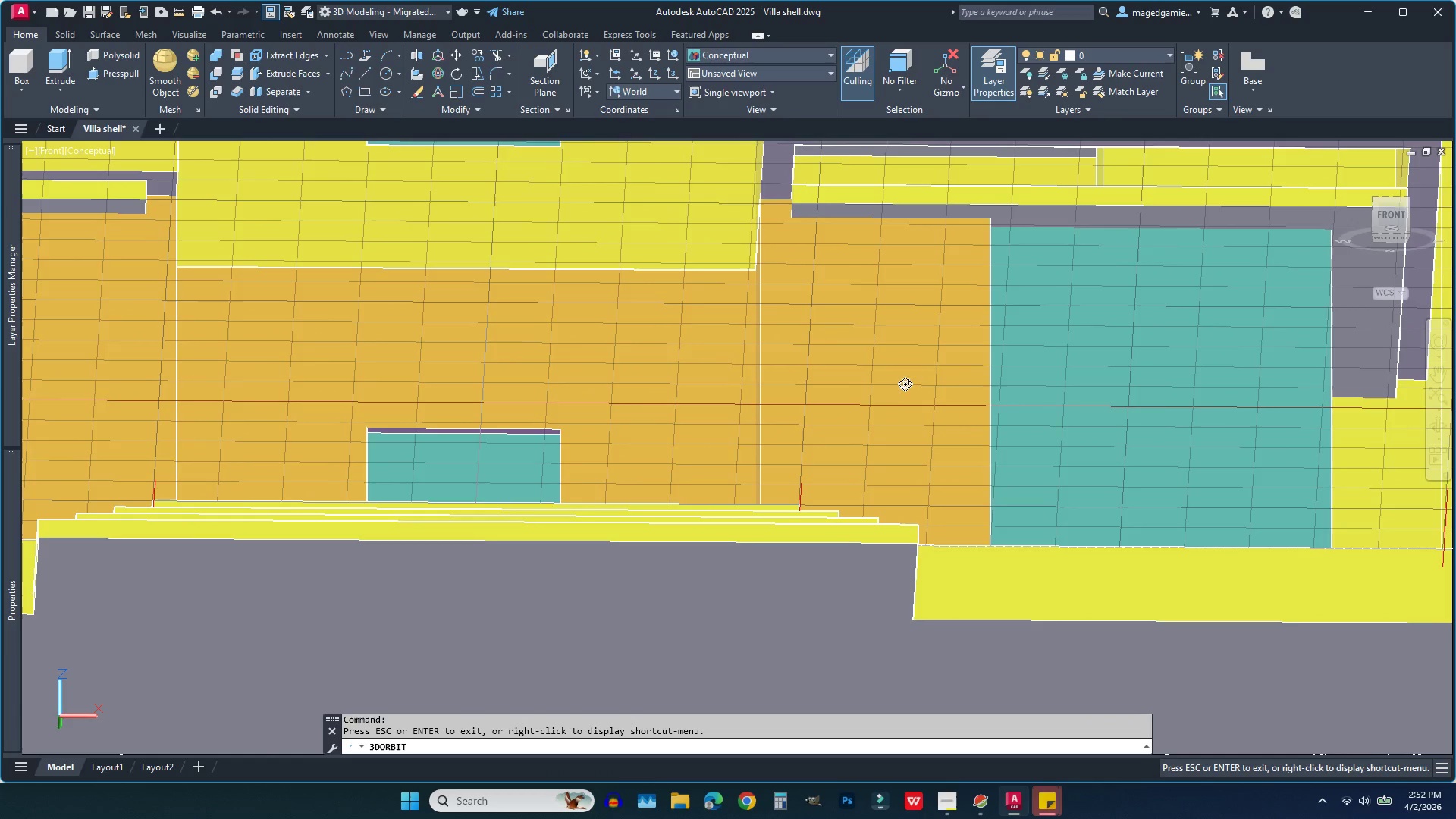 
scroll: coordinate [881, 453], scroll_direction: down, amount: 3.0
 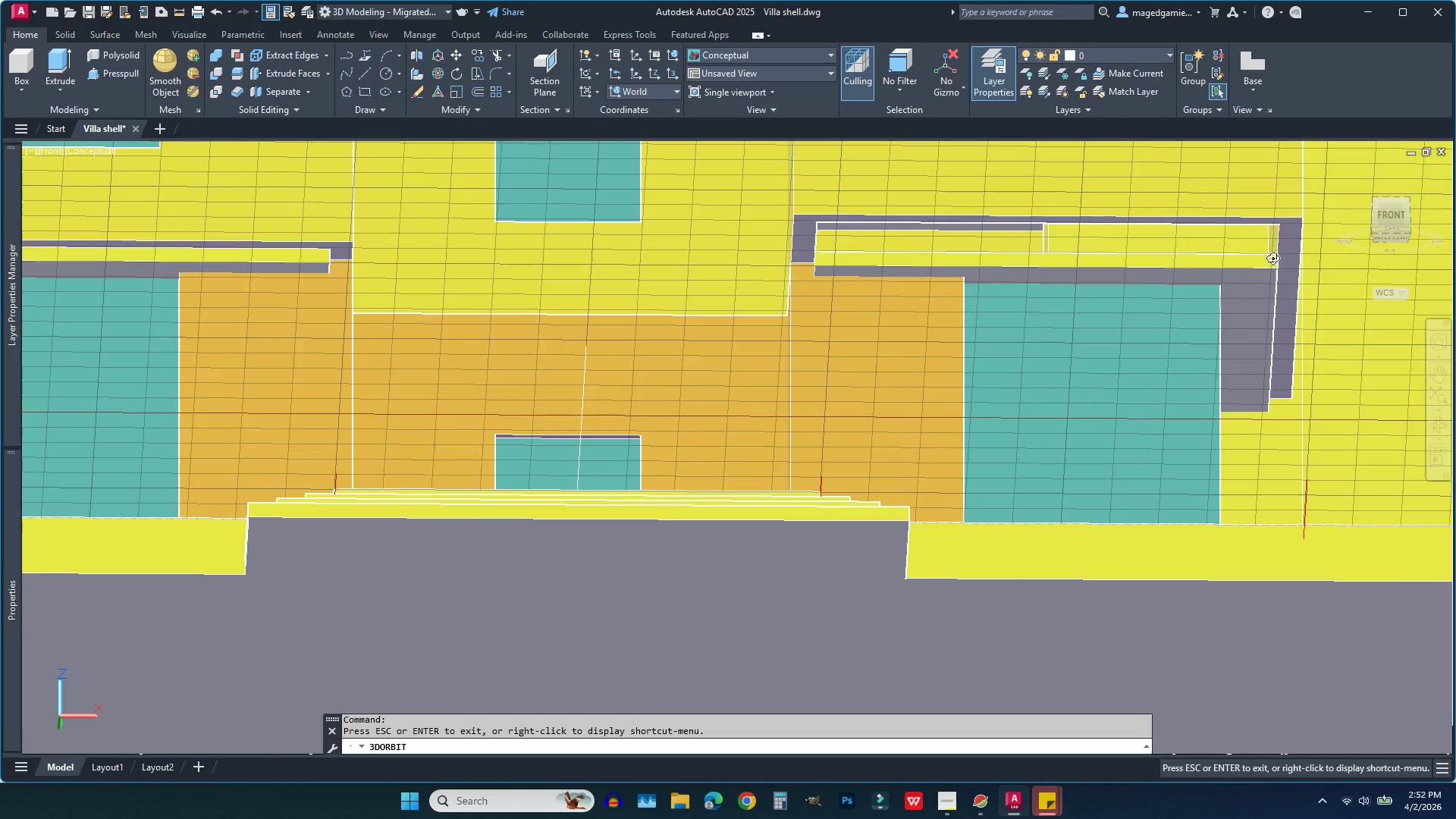 
scroll: coordinate [1297, 249], scroll_direction: up, amount: 4.0
 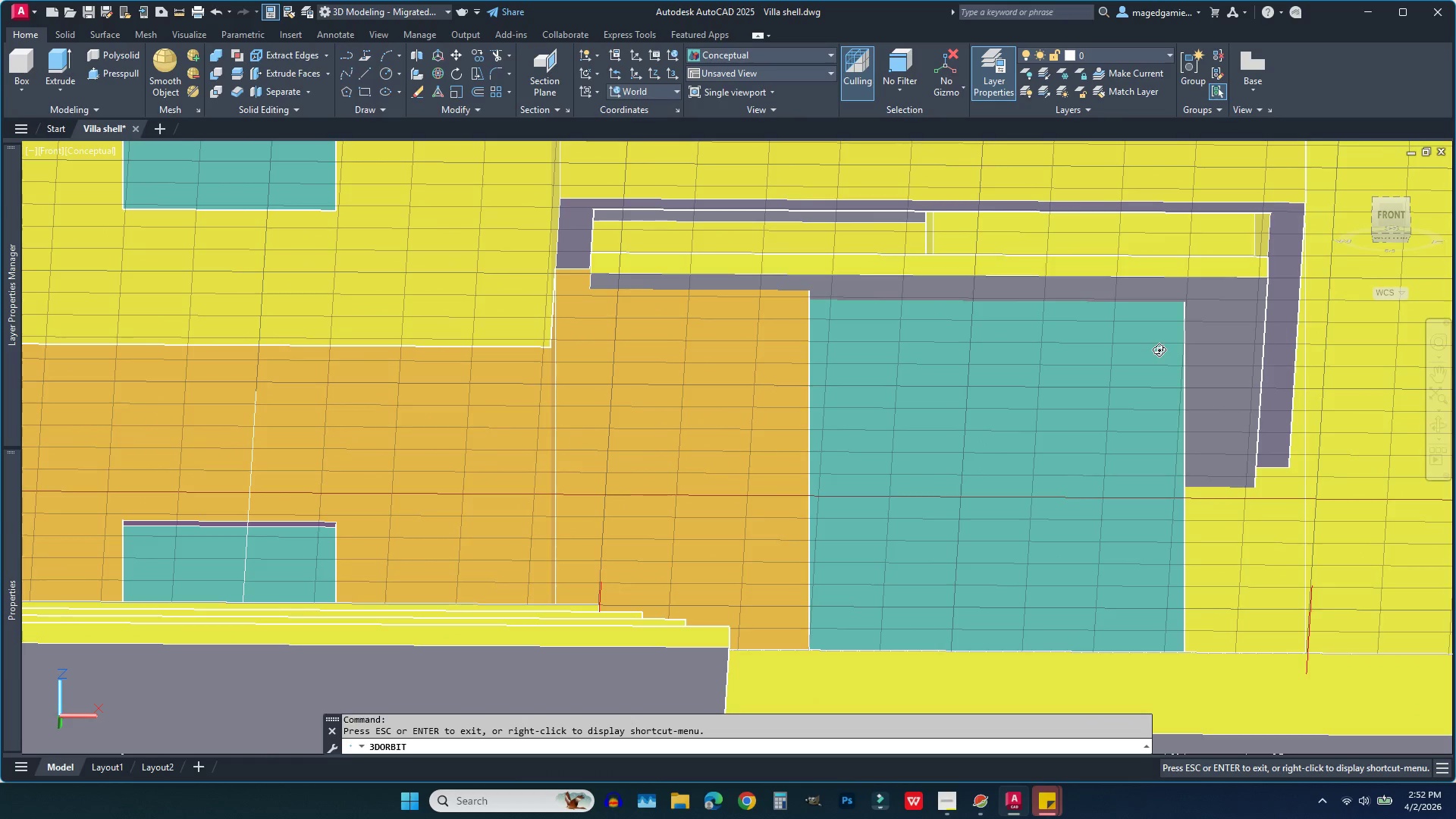 
left_click_drag(start_coordinate=[1160, 350], to_coordinate=[1135, 369])
 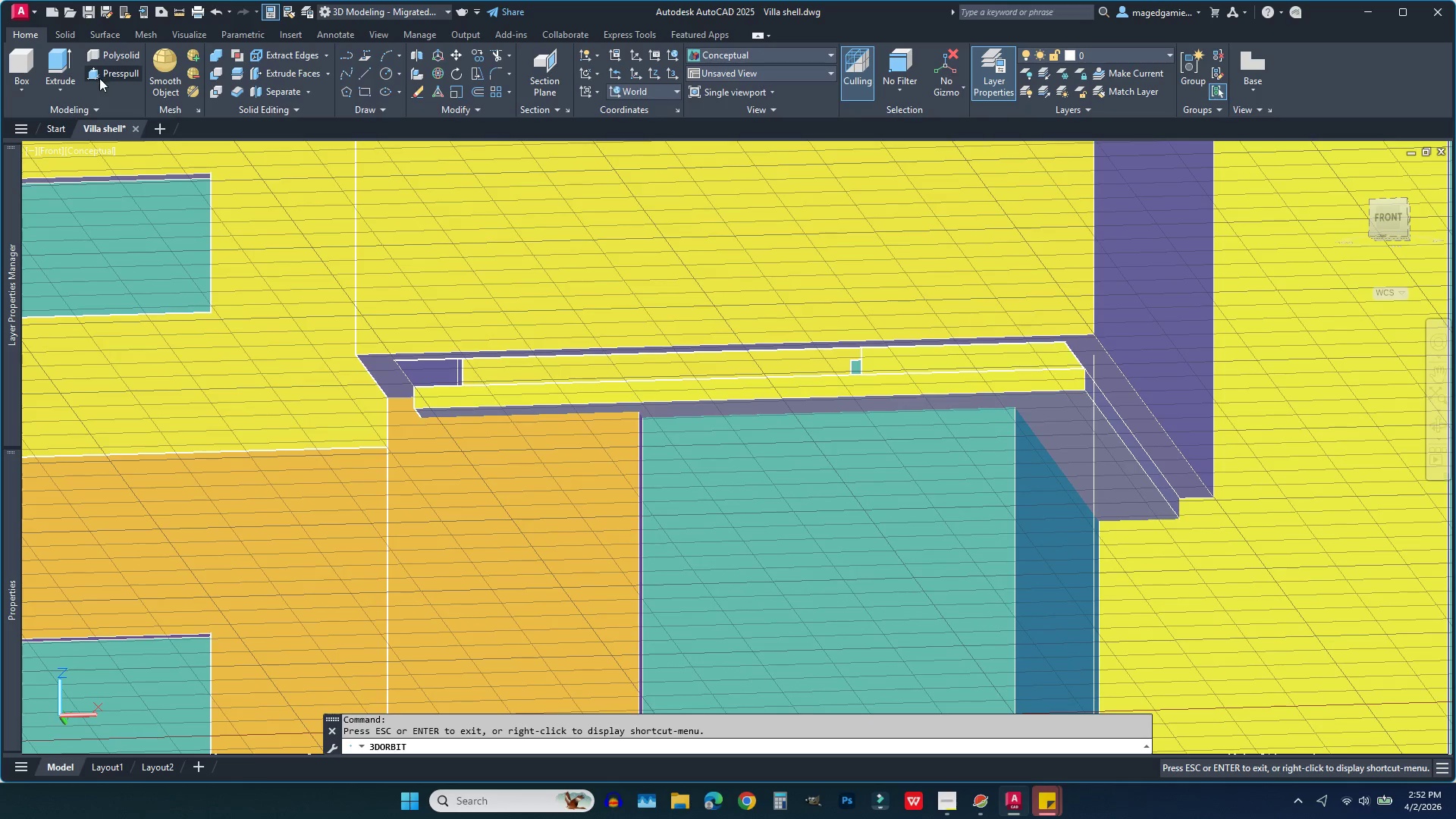 
left_click([111, 73])
 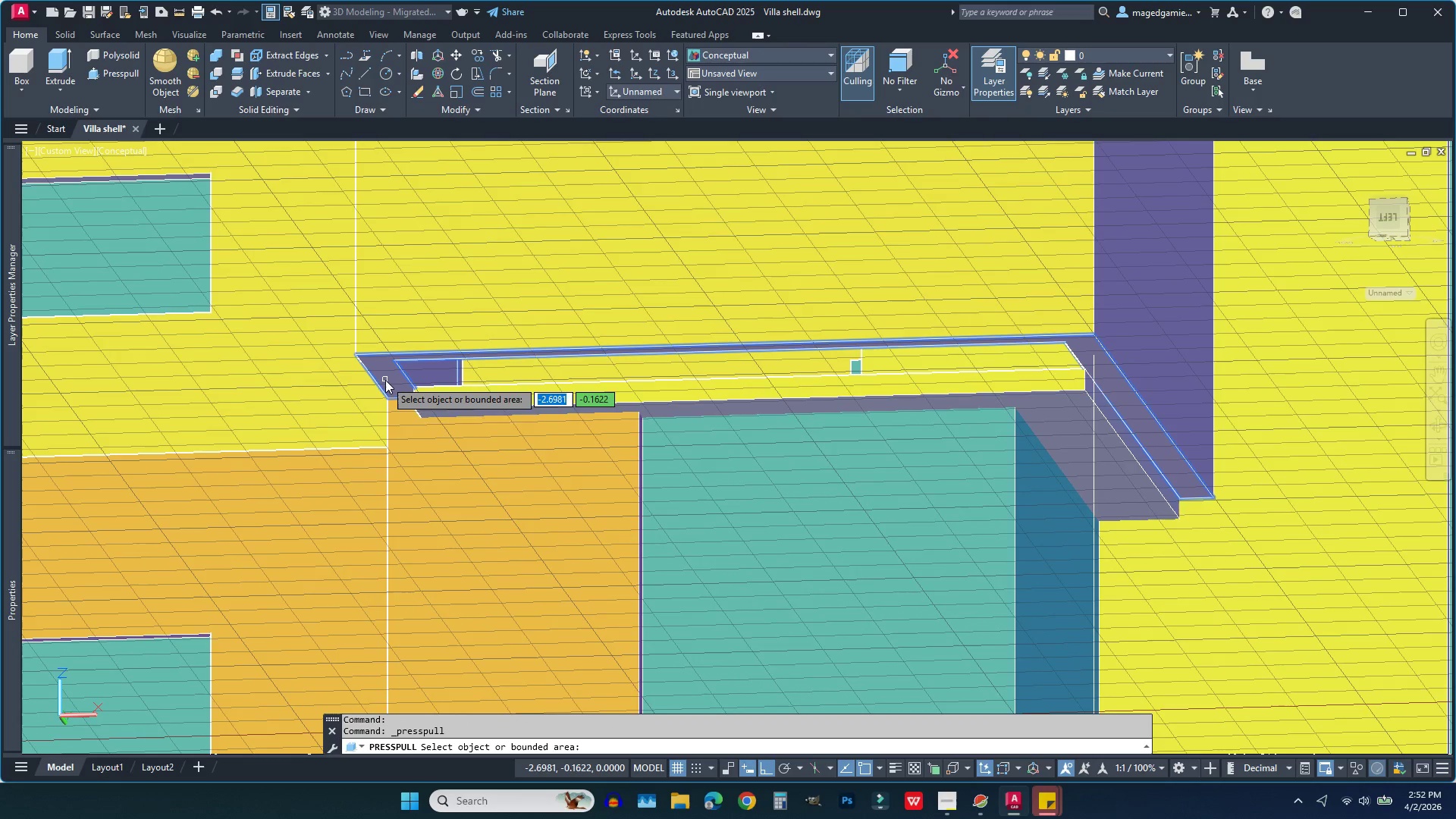 
left_click([389, 380])
 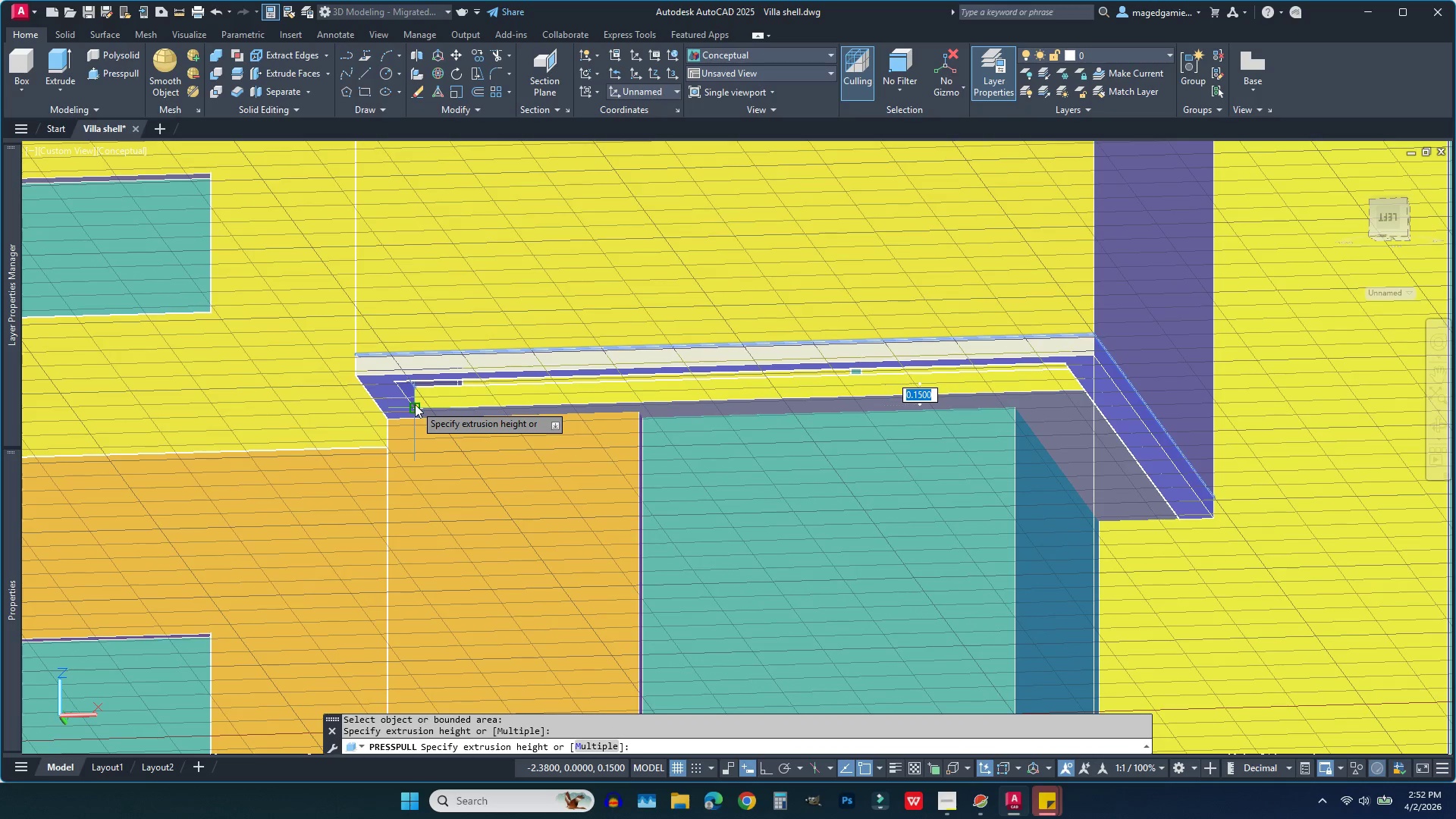 
left_click([416, 404])
 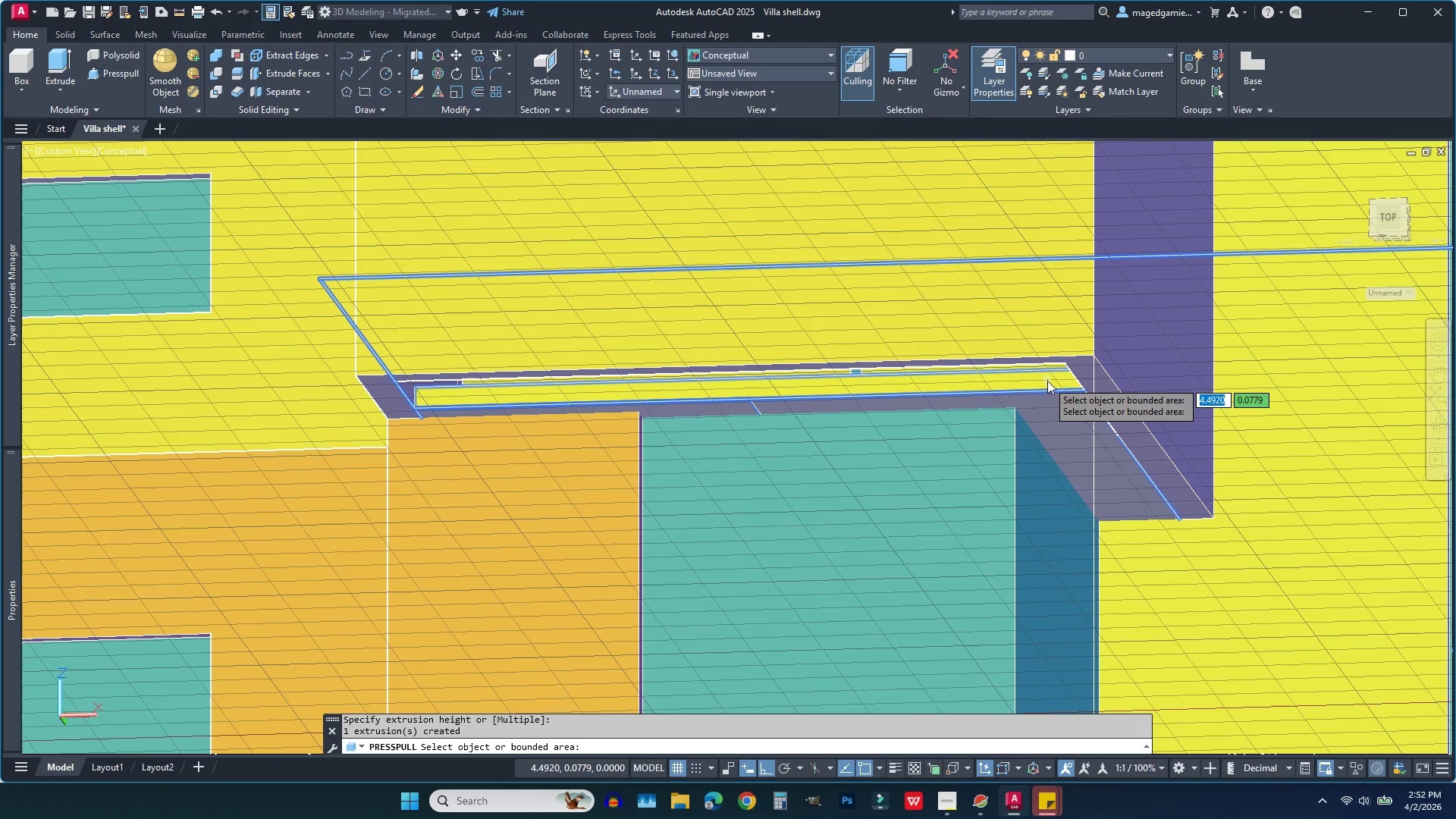 
wait(7.19)
 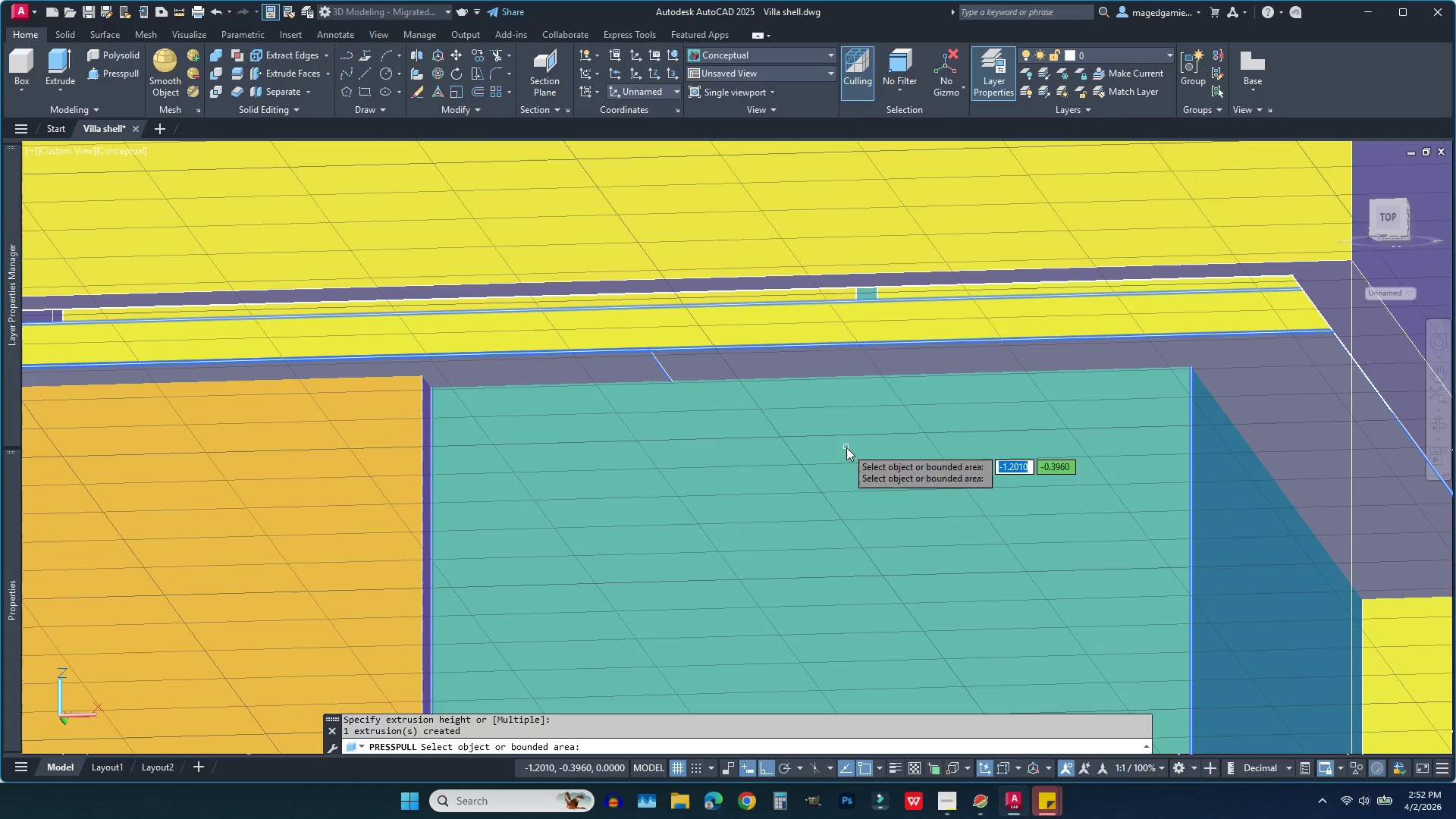 
key(Escape)
 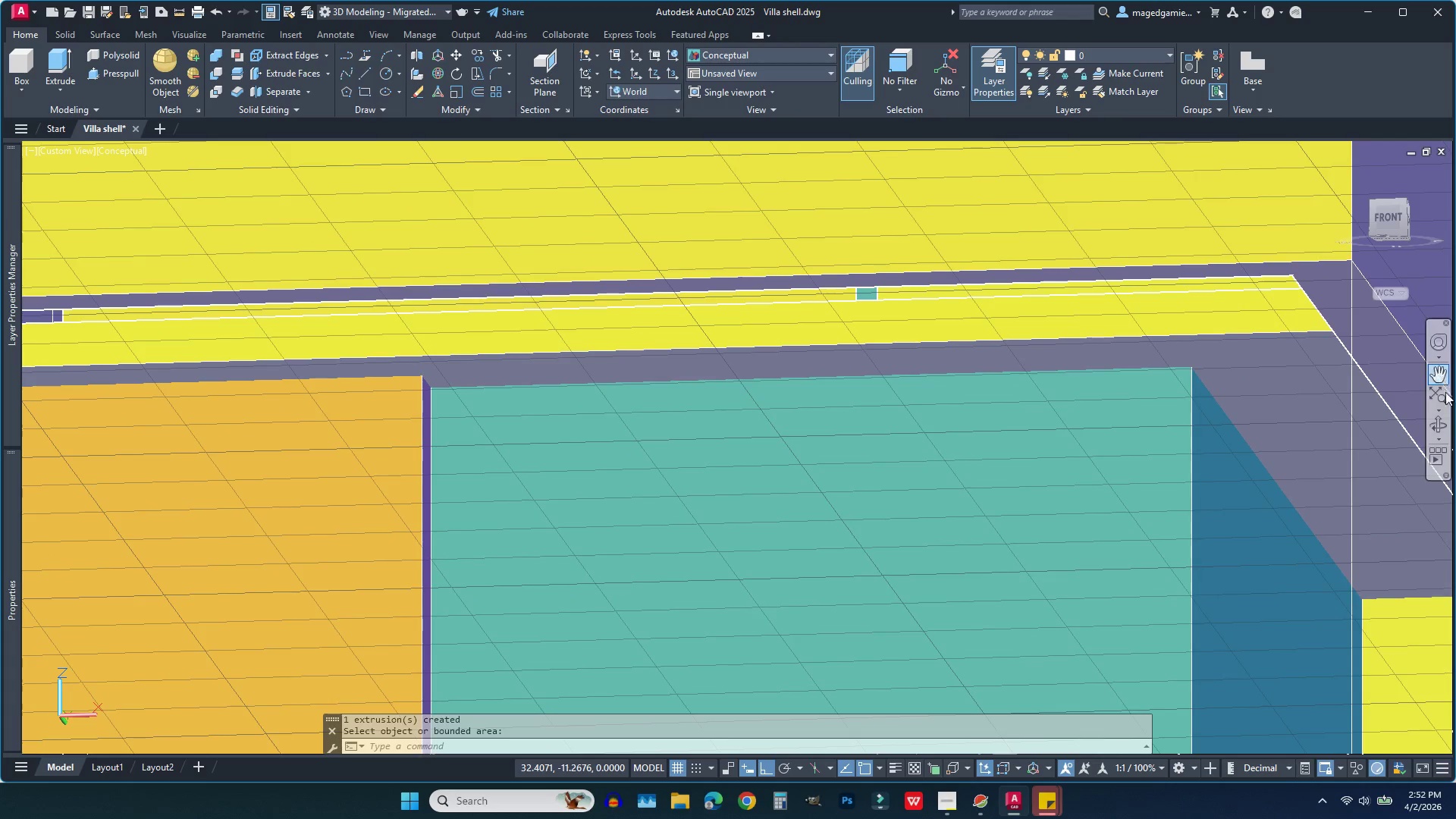 
scroll: coordinate [846, 447], scroll_direction: up, amount: 2.0
 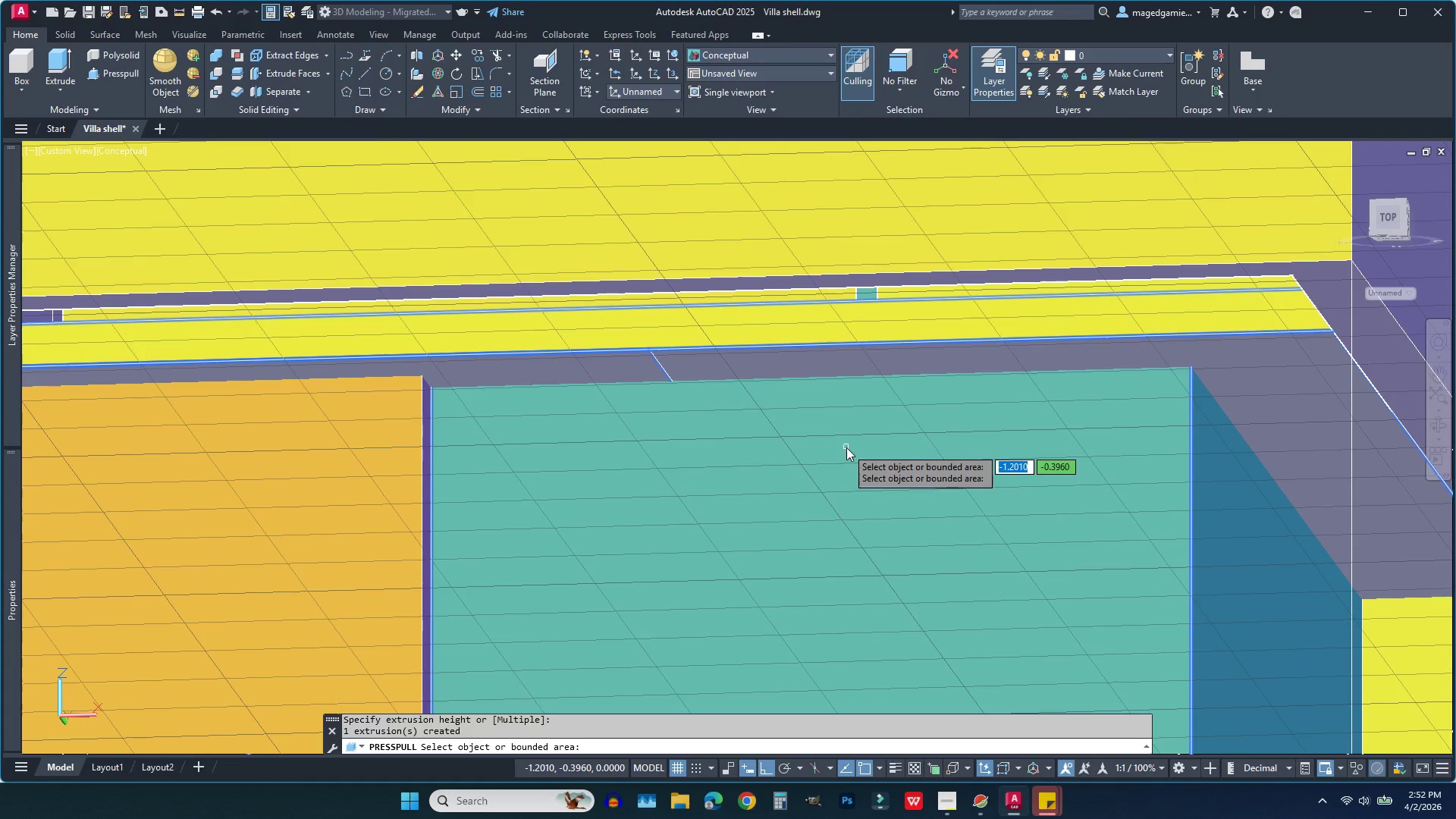 
left_click([1444, 428])
 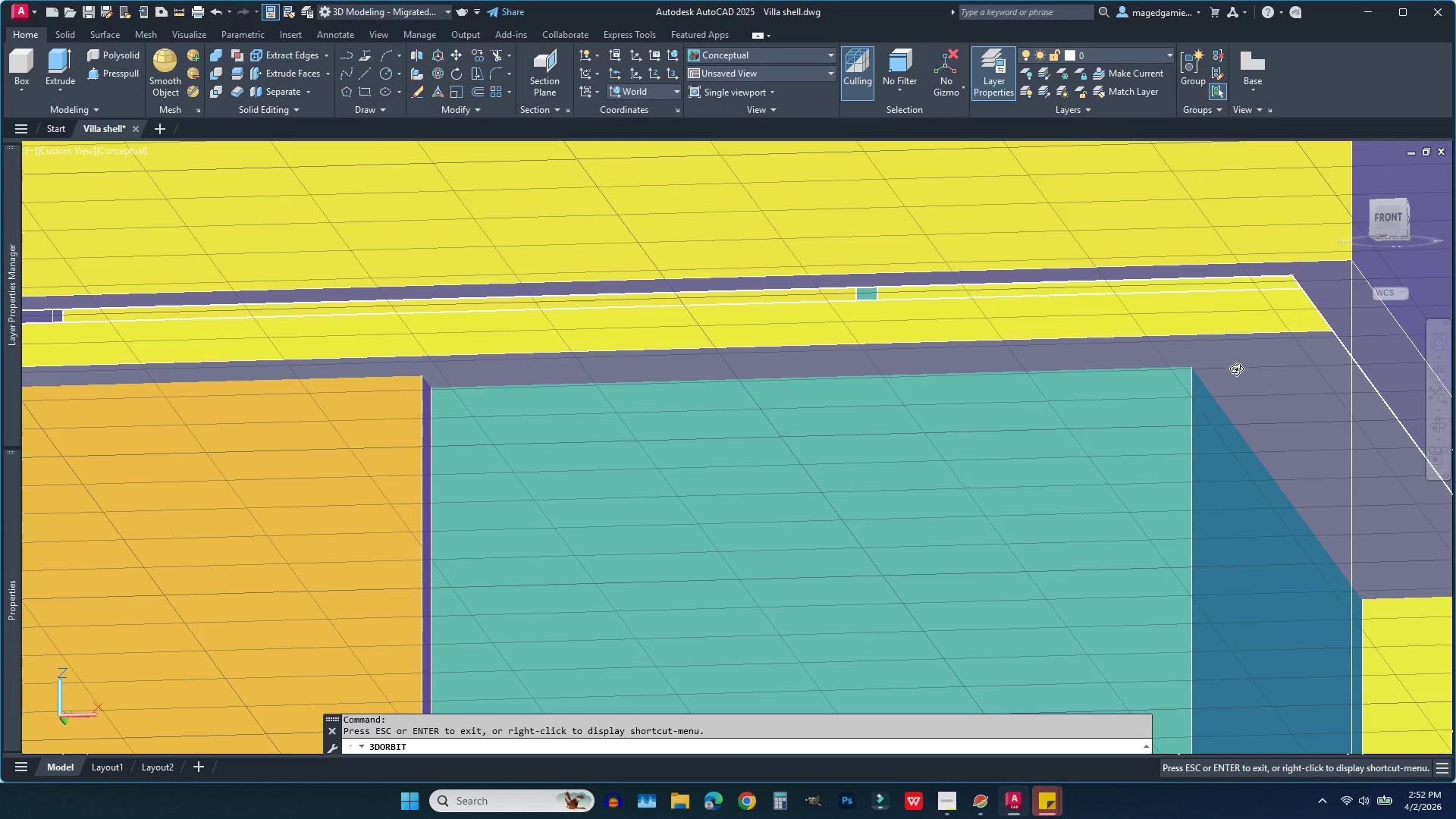 
left_click_drag(start_coordinate=[1234, 366], to_coordinate=[1229, 328])
 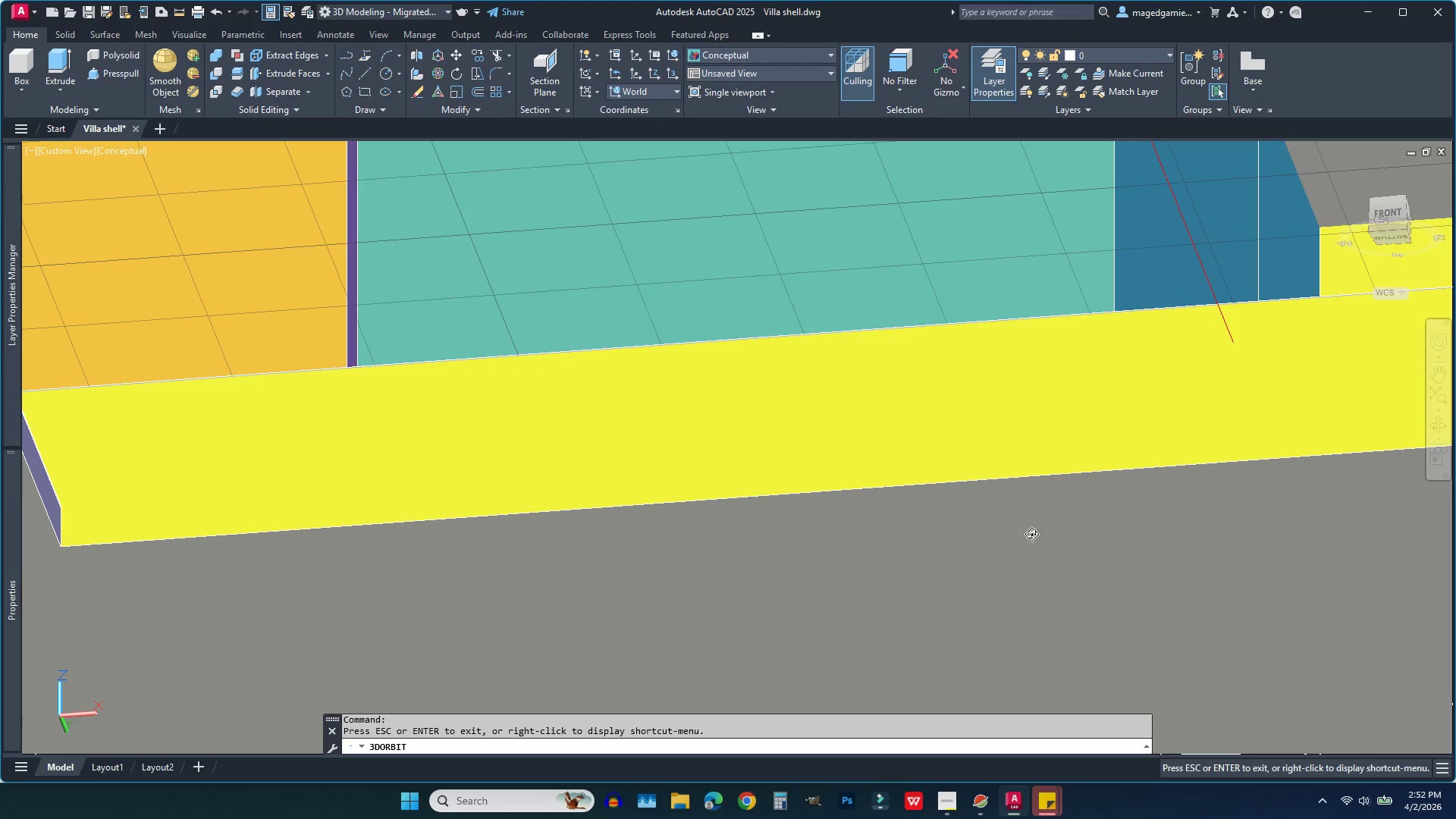 
scroll: coordinate [997, 576], scroll_direction: down, amount: 12.0
 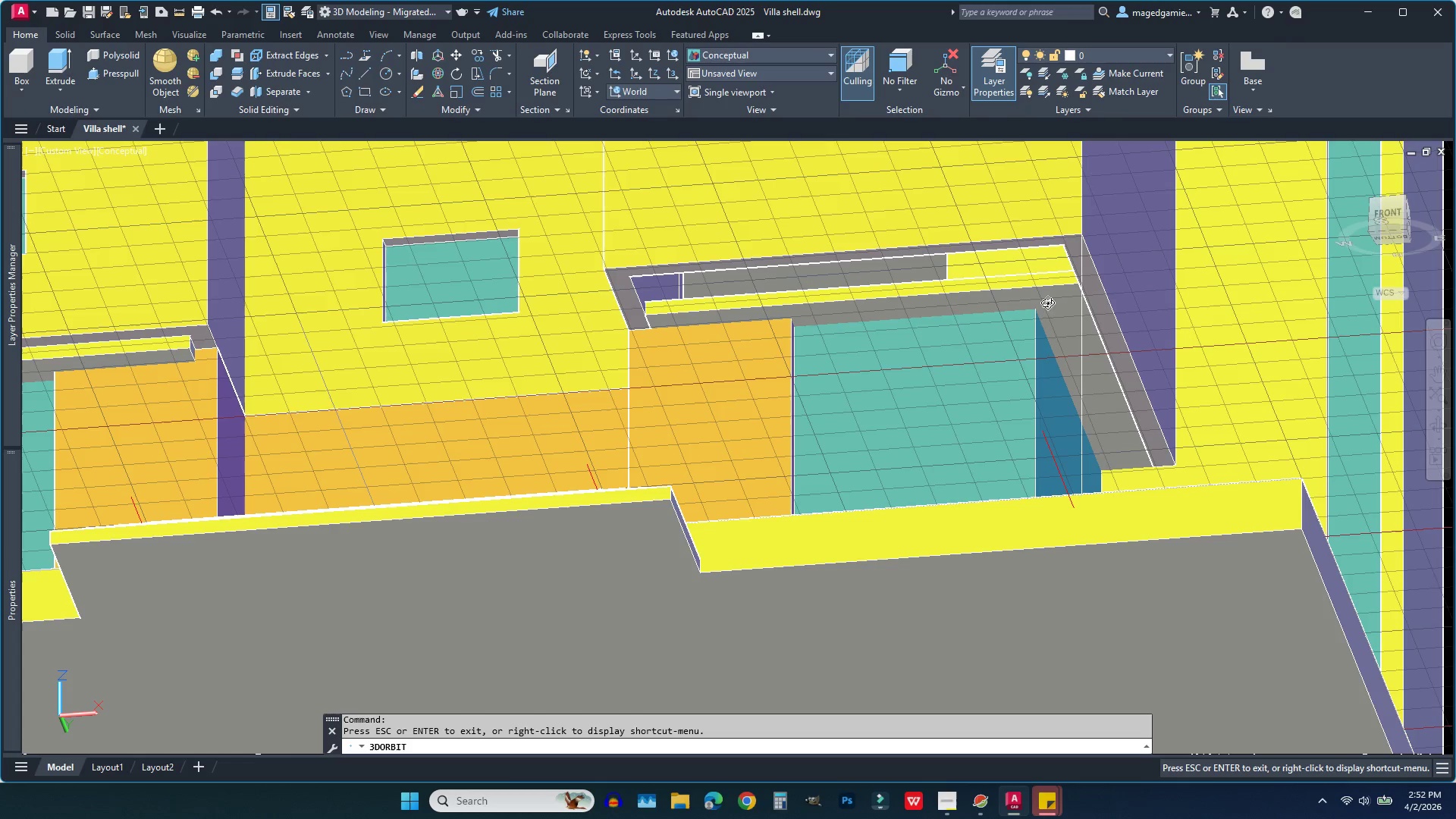 
scroll: coordinate [1026, 215], scroll_direction: up, amount: 5.0
 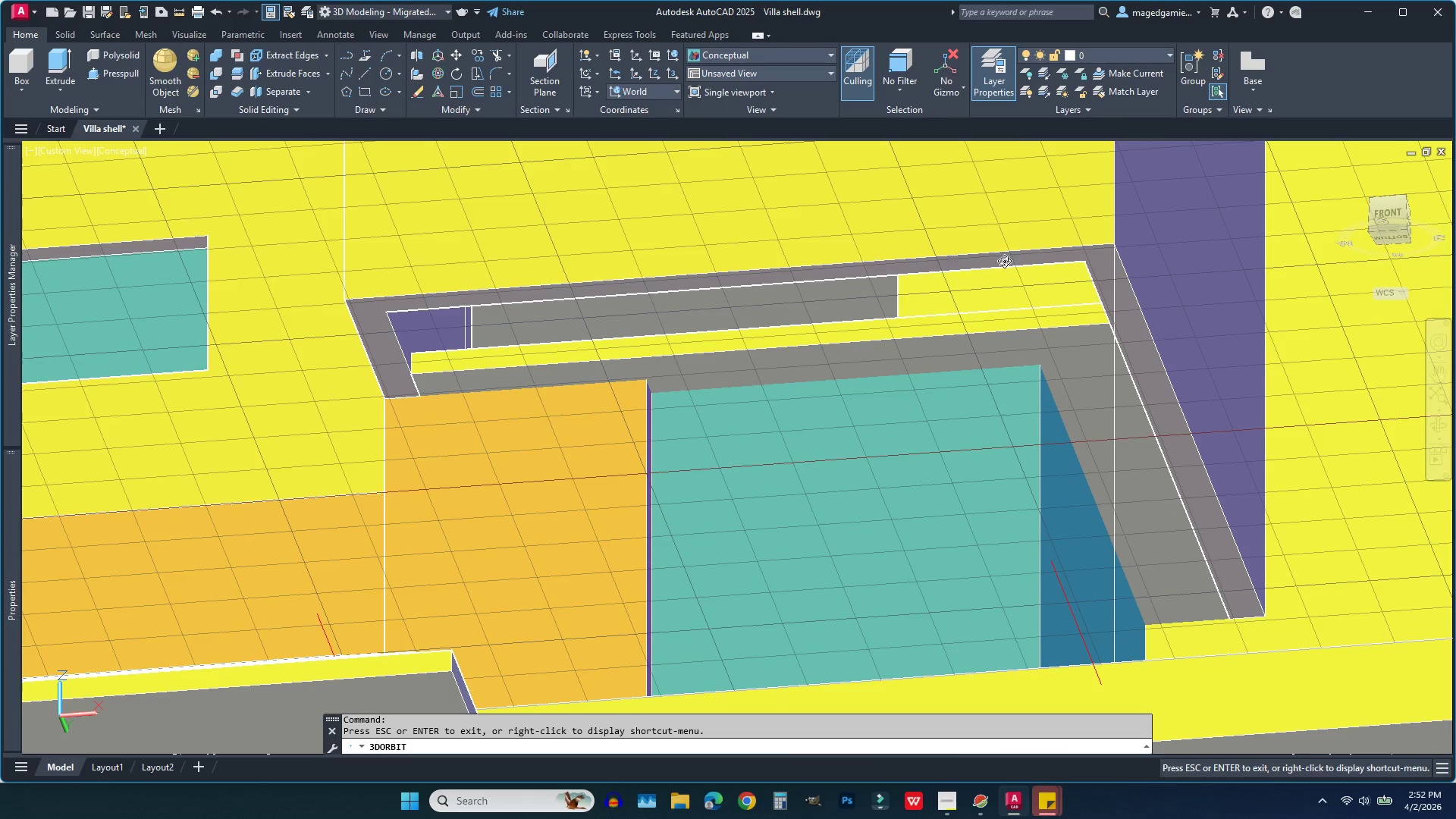 
key(Escape)
 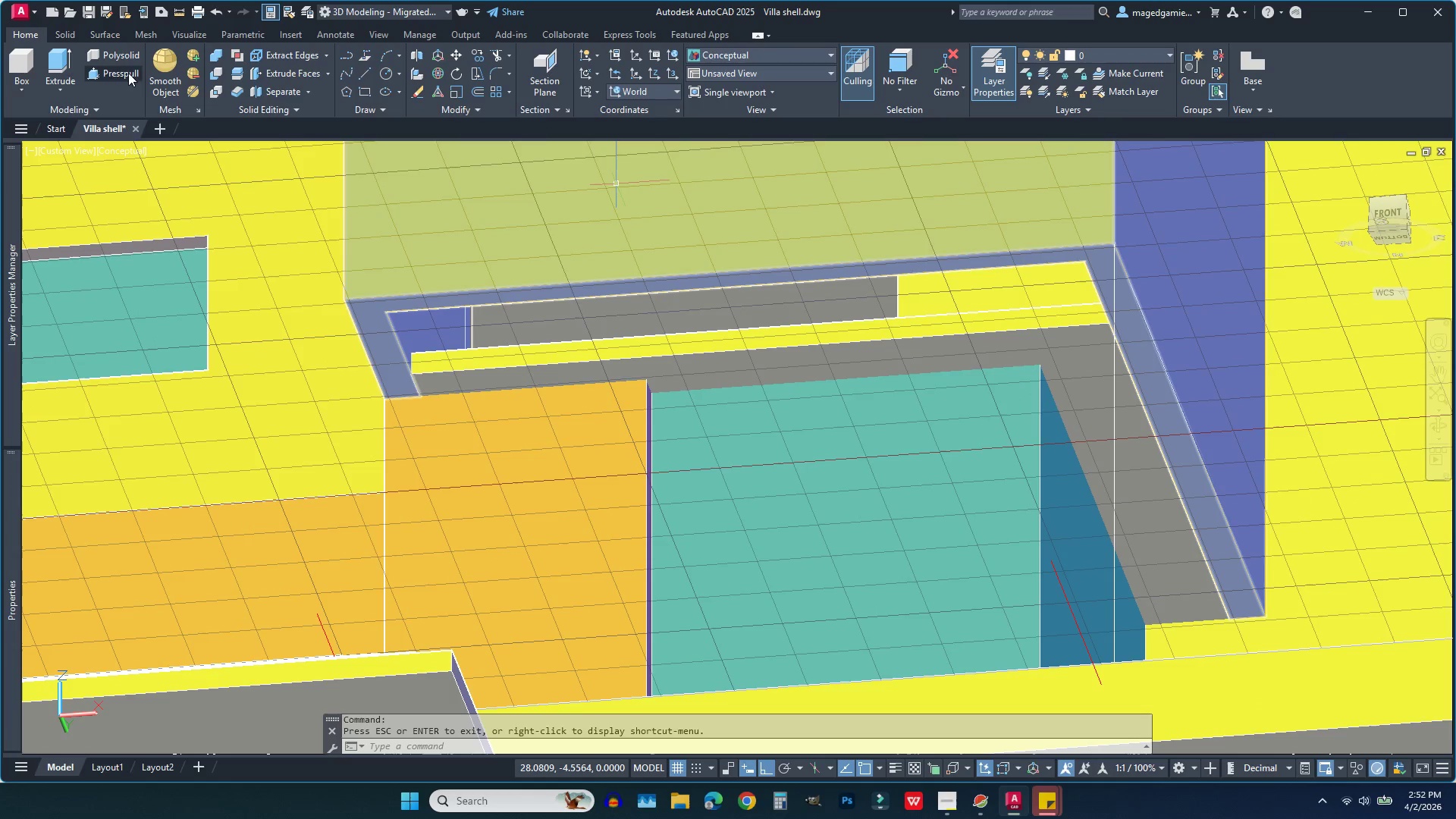 
left_click([109, 72])
 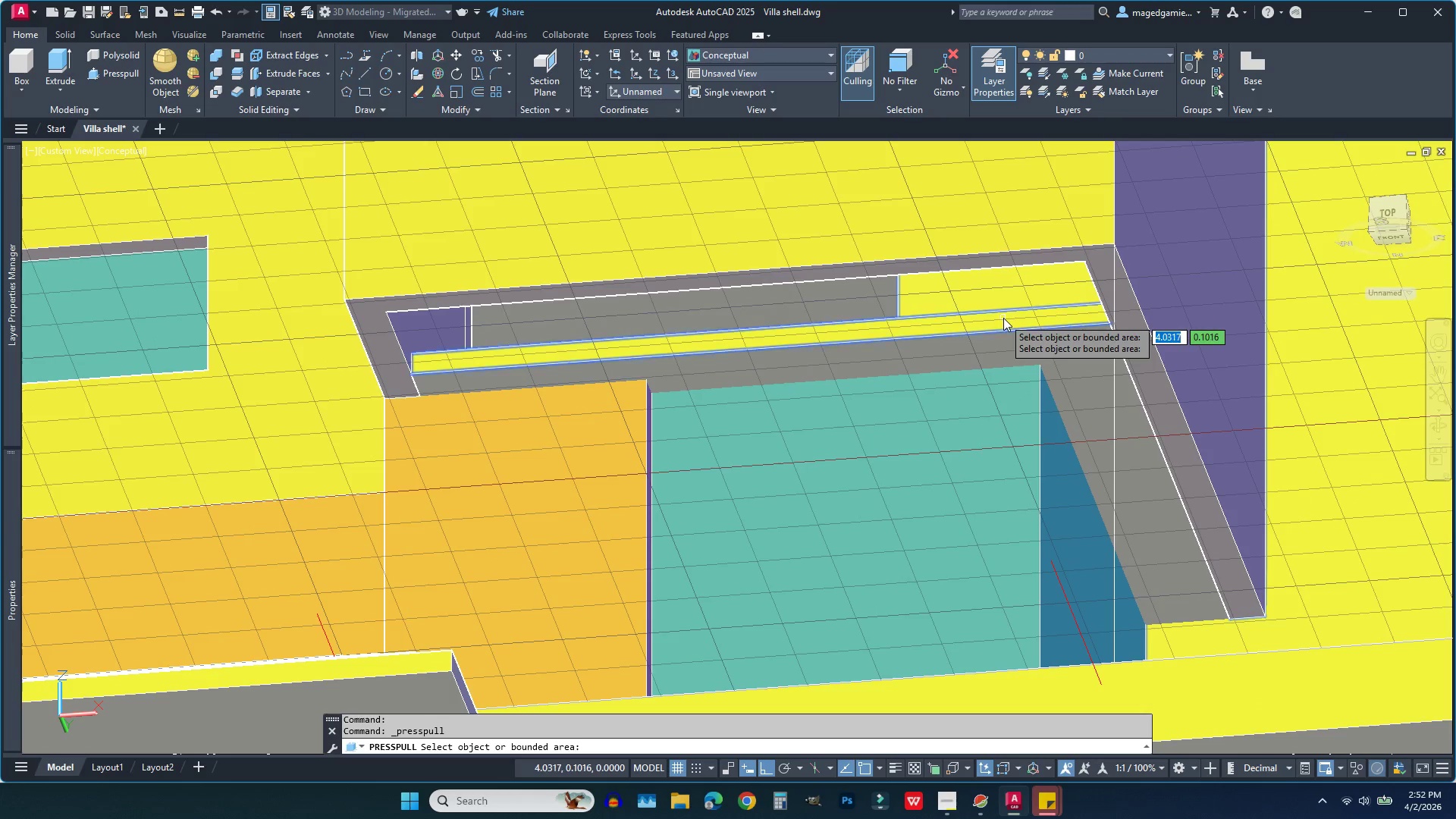 
left_click([1003, 318])
 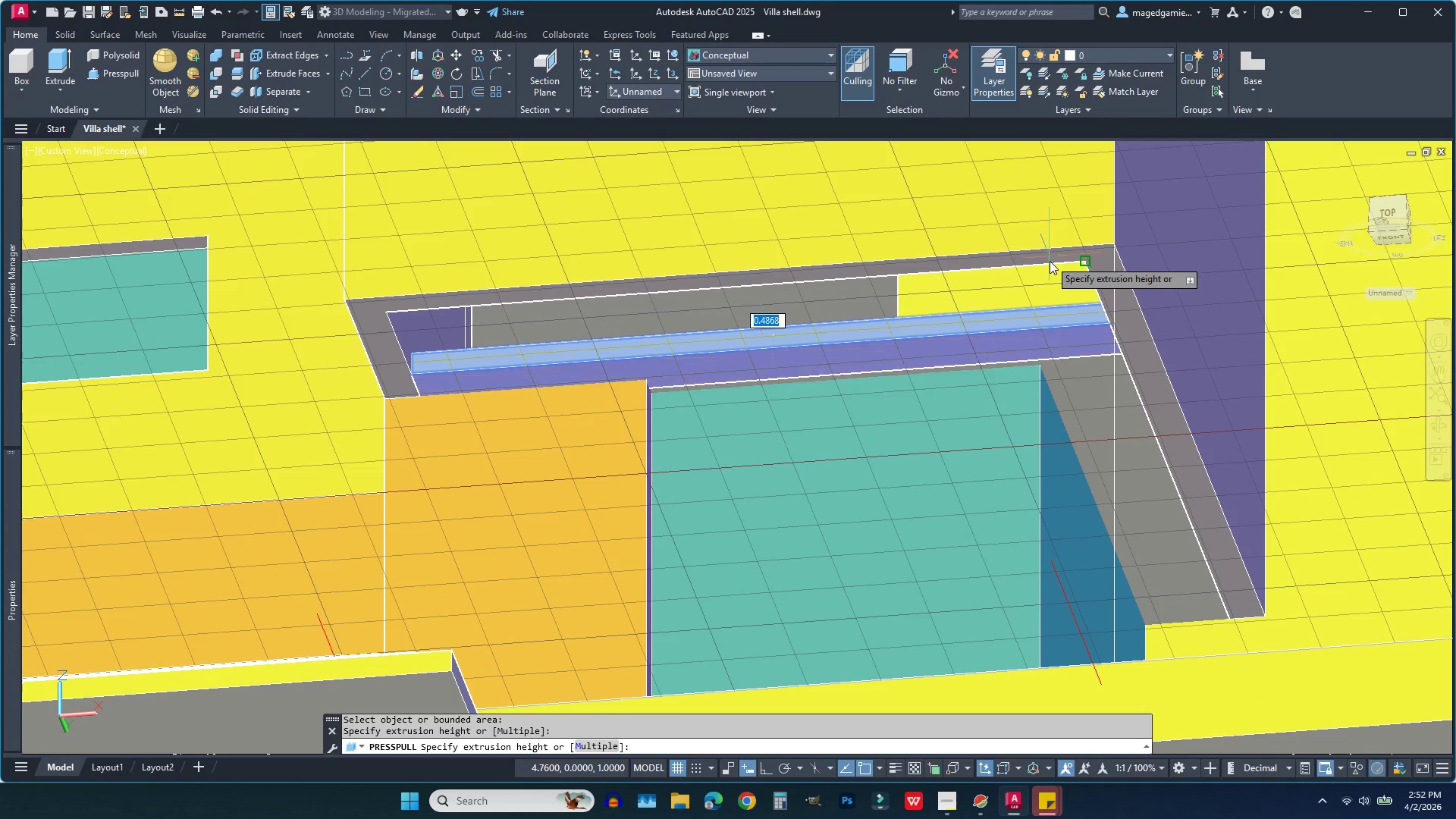 
left_click([1075, 261])
 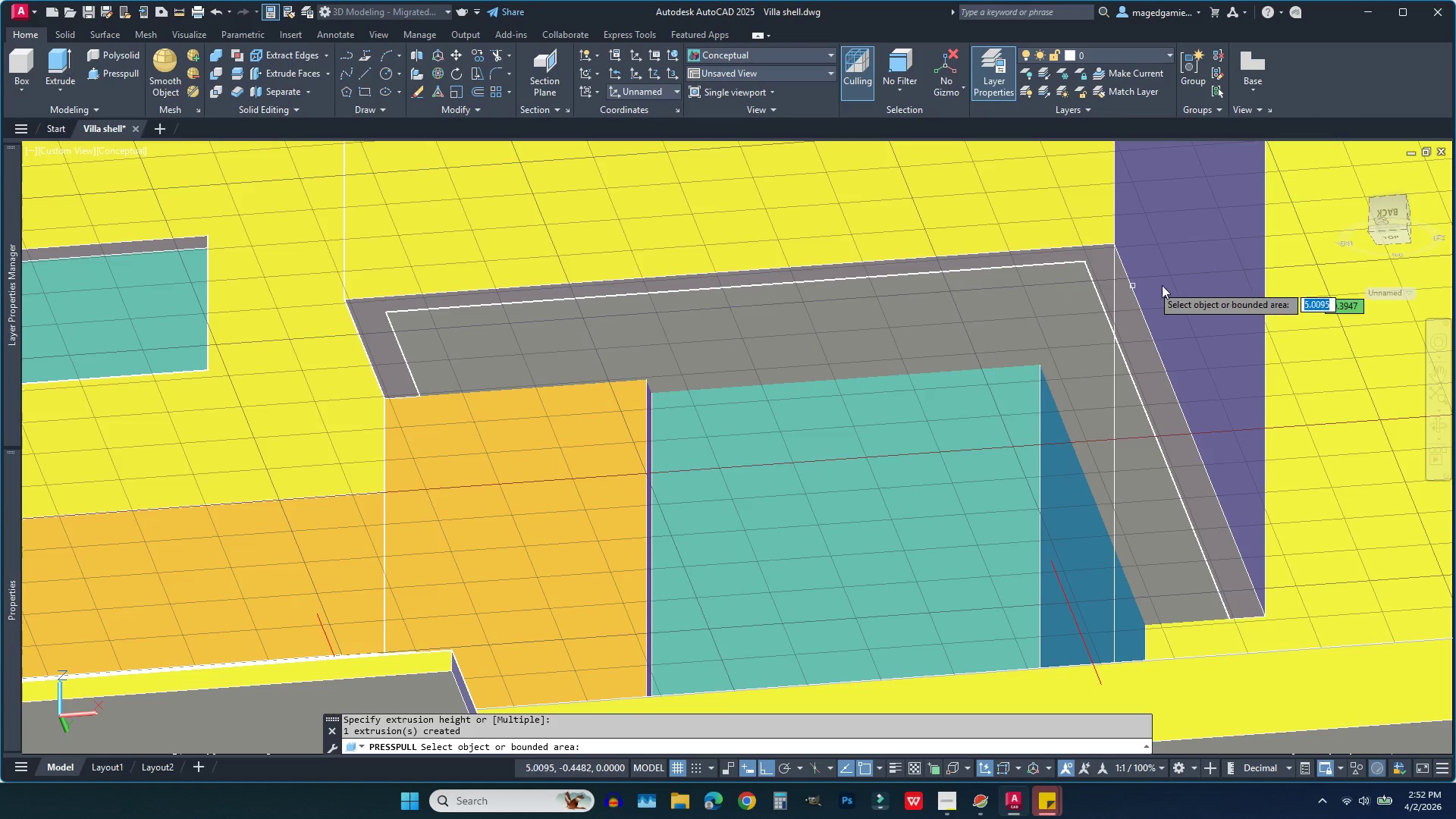 
scroll: coordinate [1245, 302], scroll_direction: down, amount: 3.0
 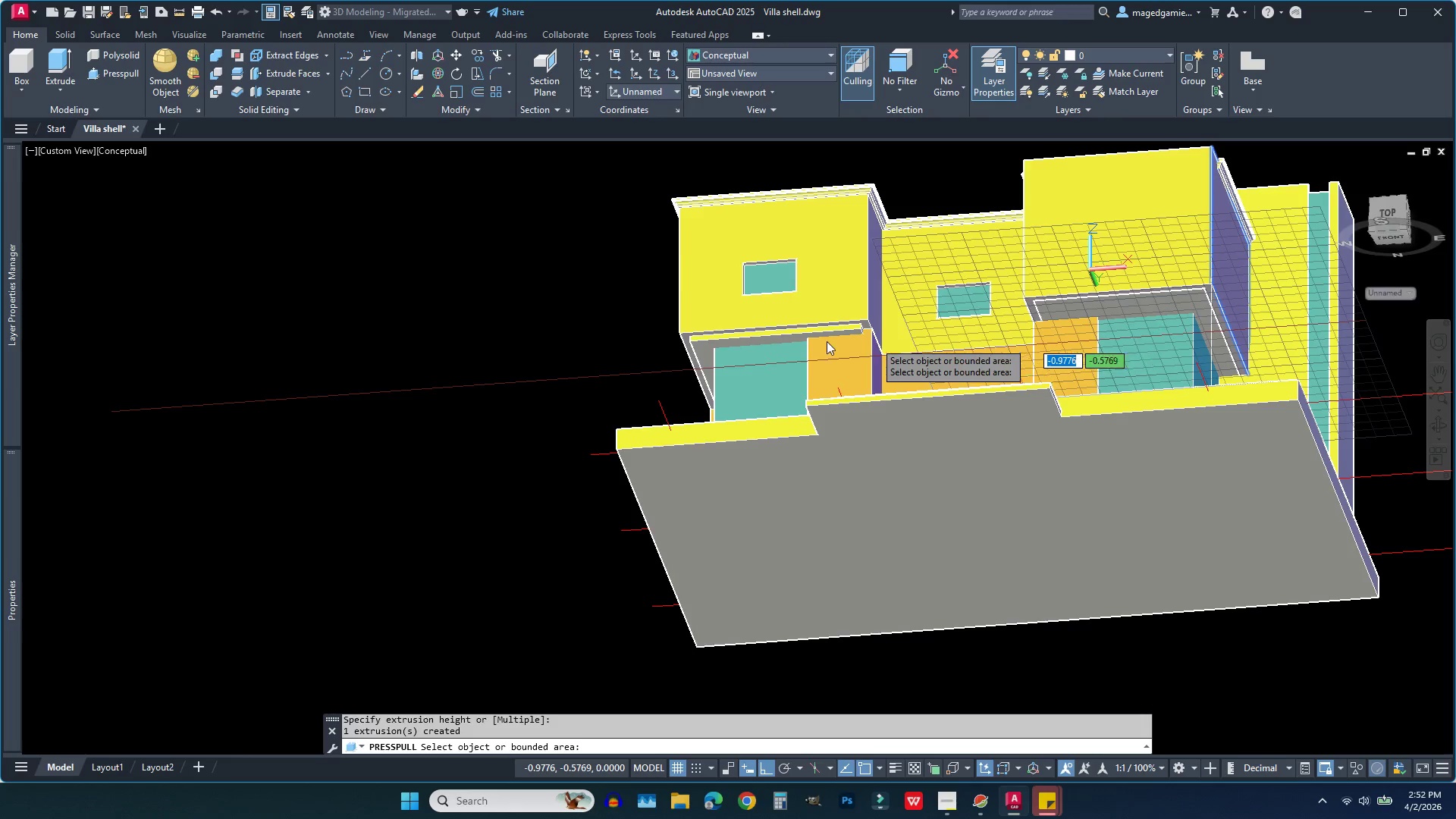 
scroll: coordinate [625, 346], scroll_direction: up, amount: 7.0
 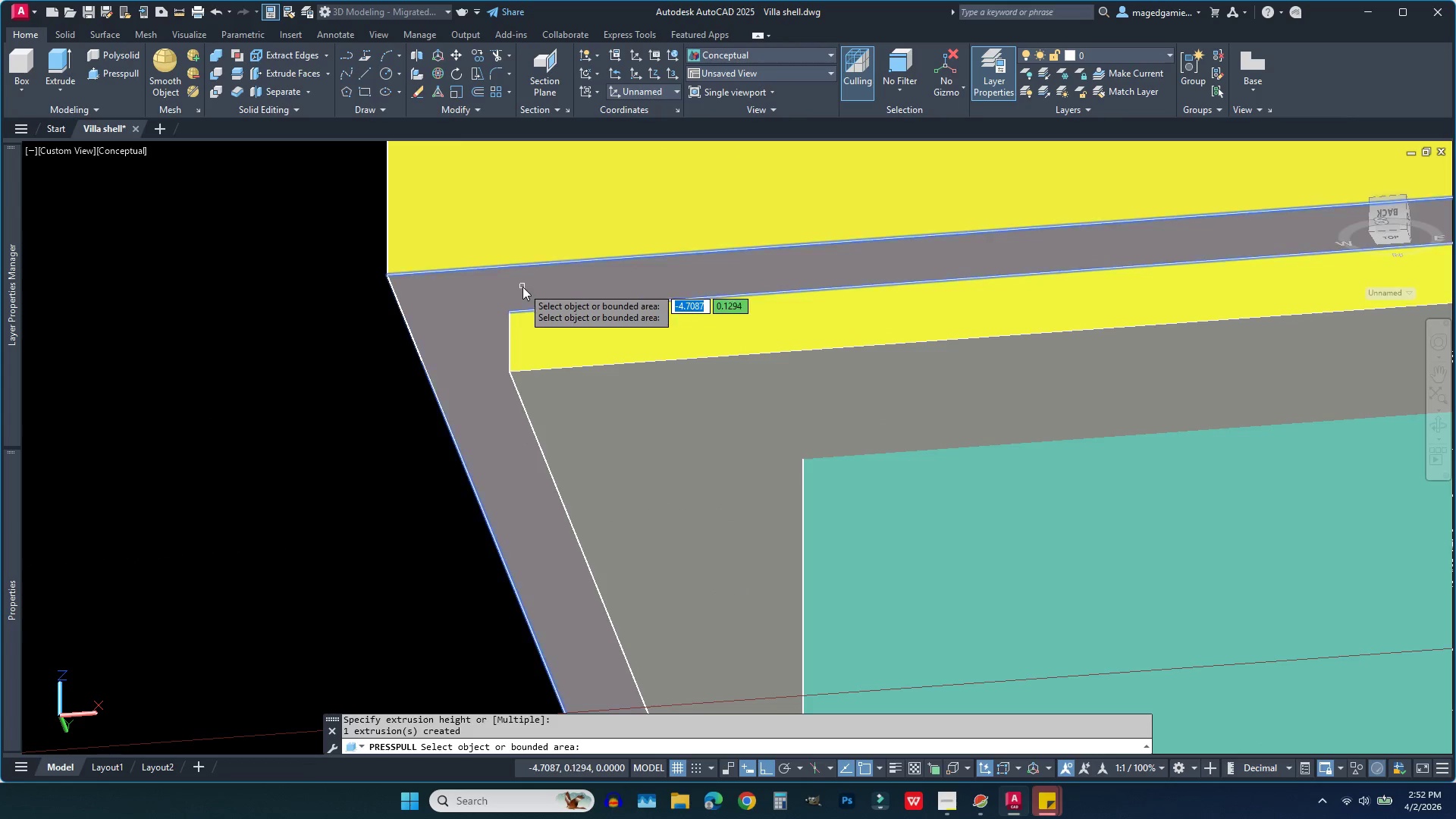 
left_click([522, 287])
 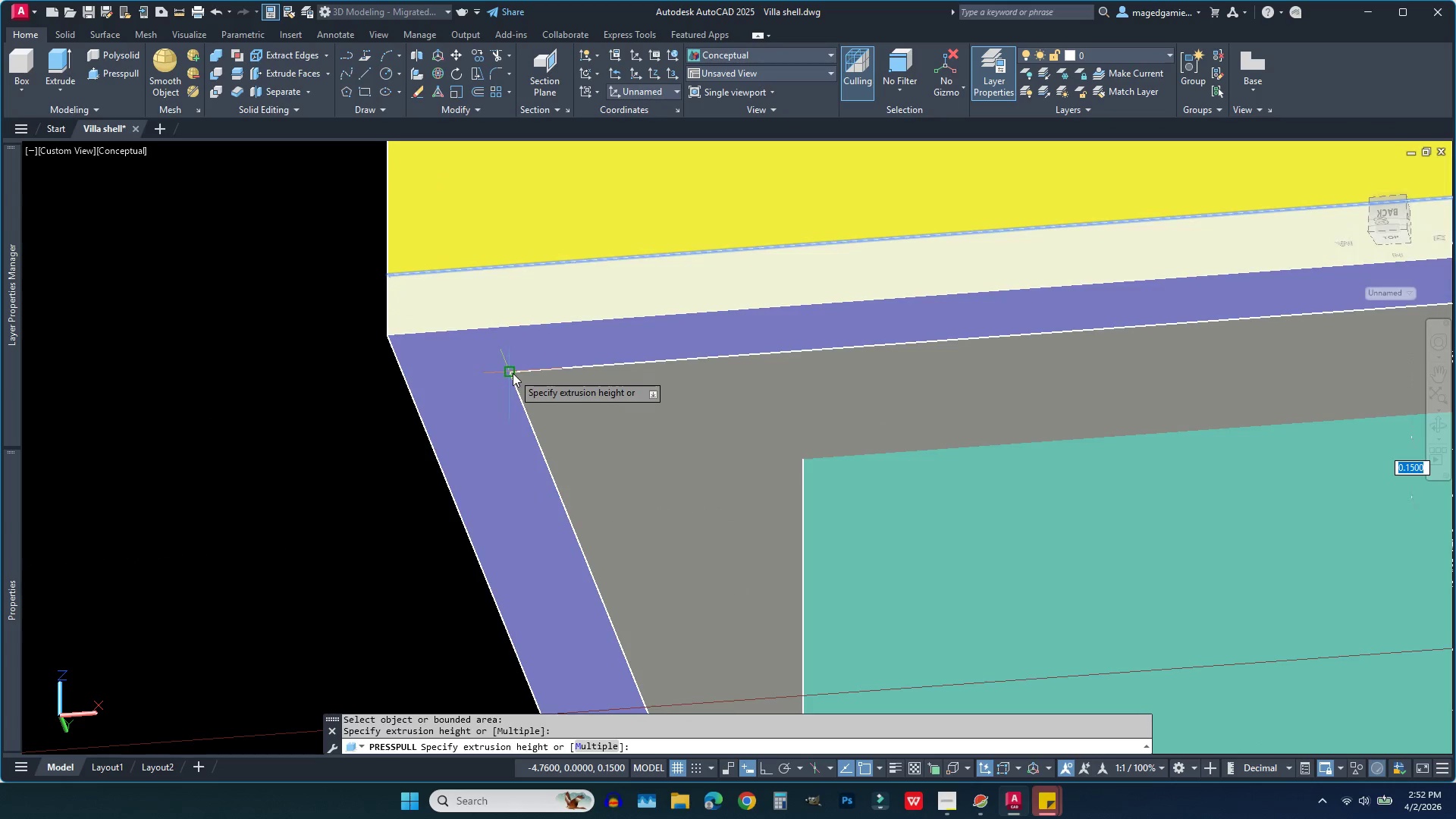 
left_click([513, 373])
 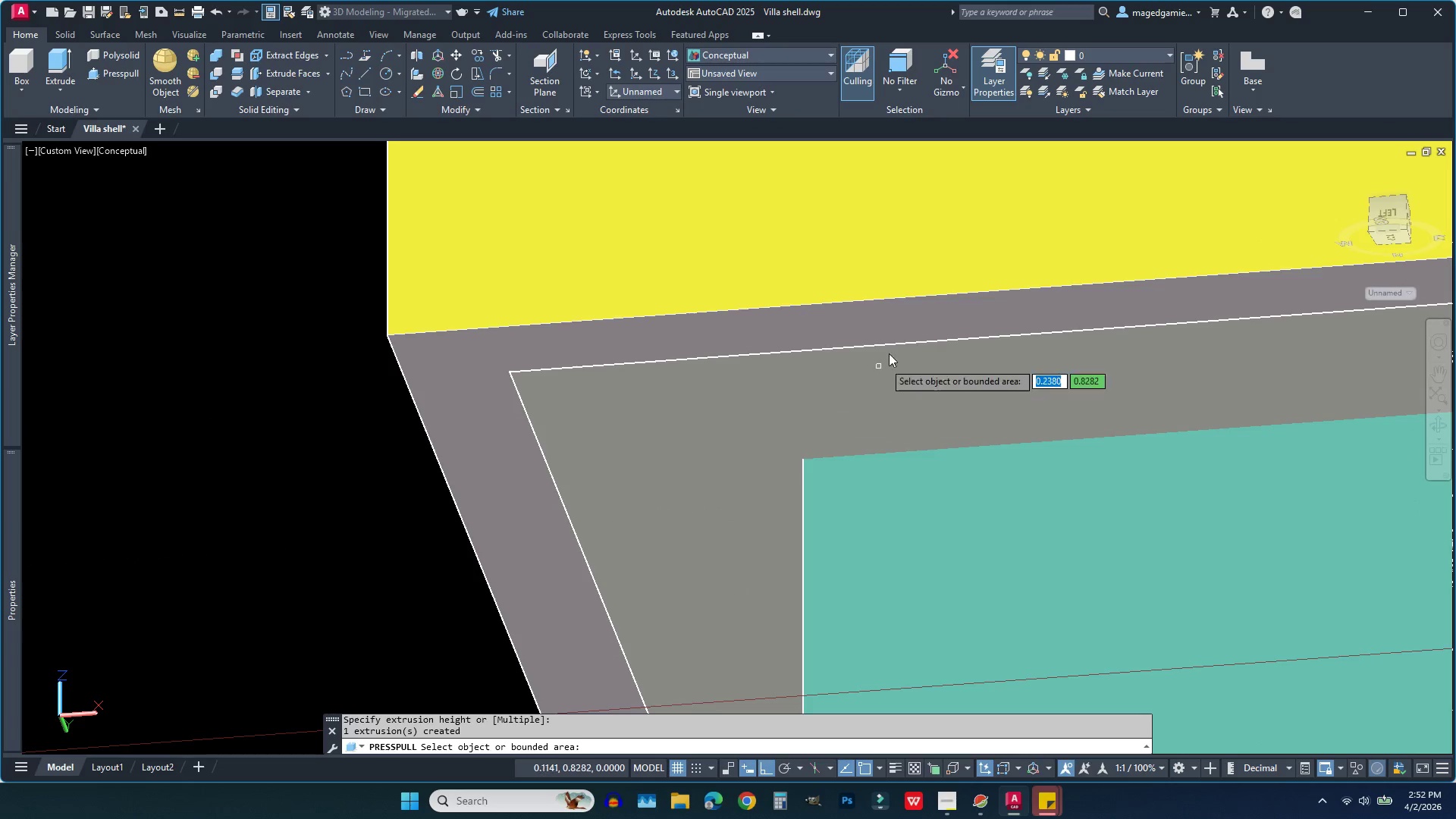 
scroll: coordinate [794, 341], scroll_direction: down, amount: 3.0
 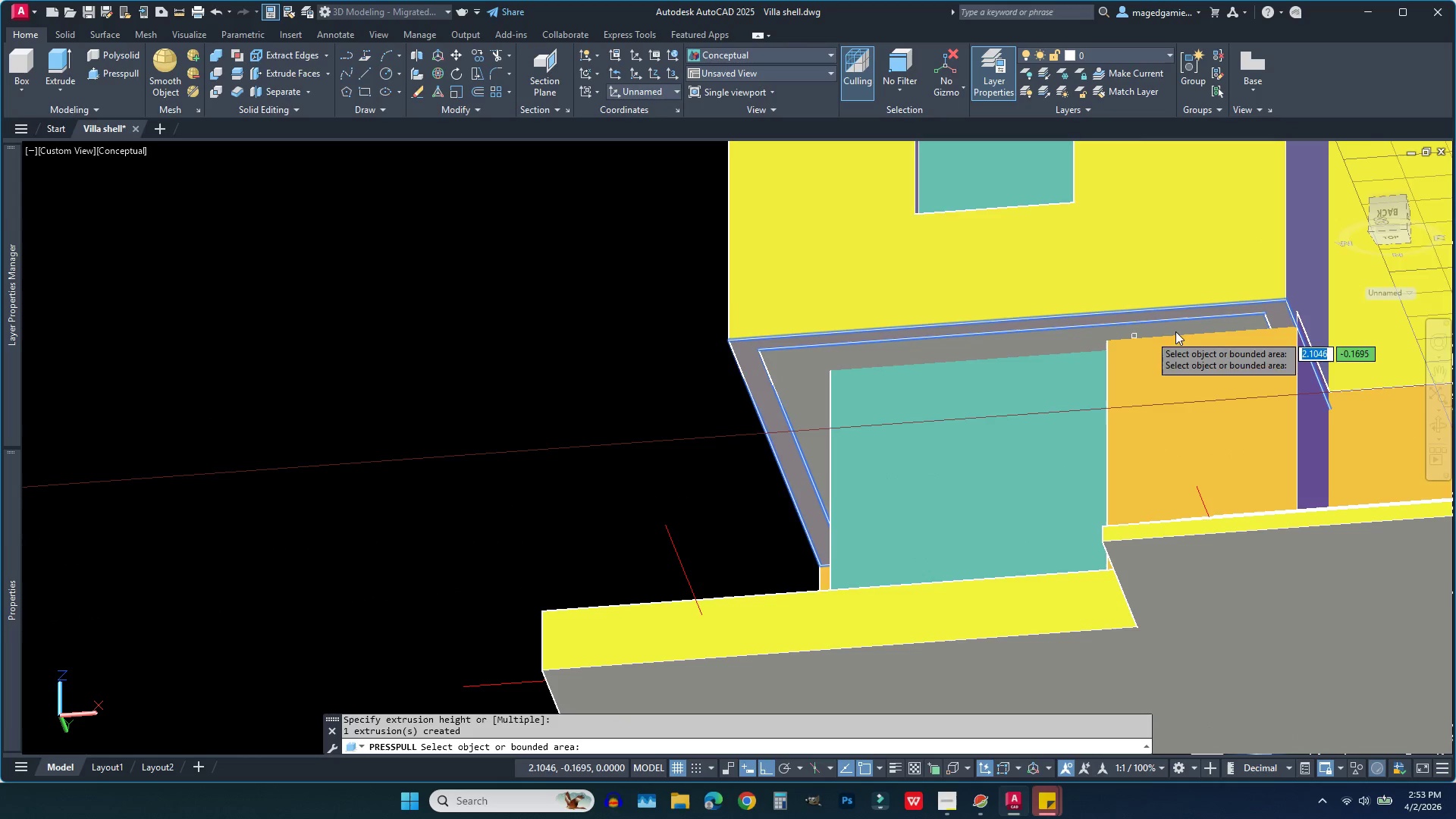 
scroll: coordinate [862, 341], scroll_direction: up, amount: 2.0
 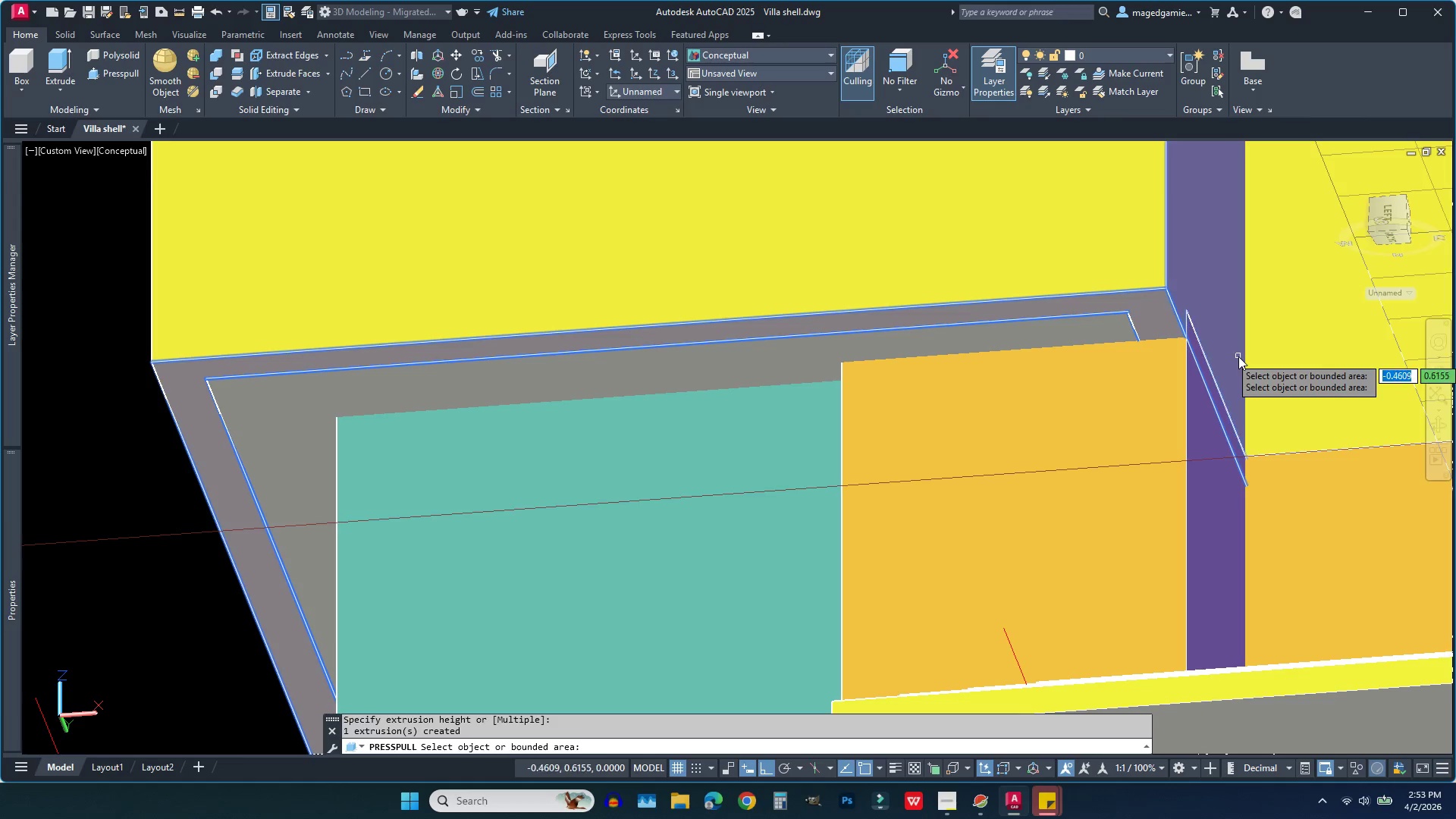 
key(Escape)
 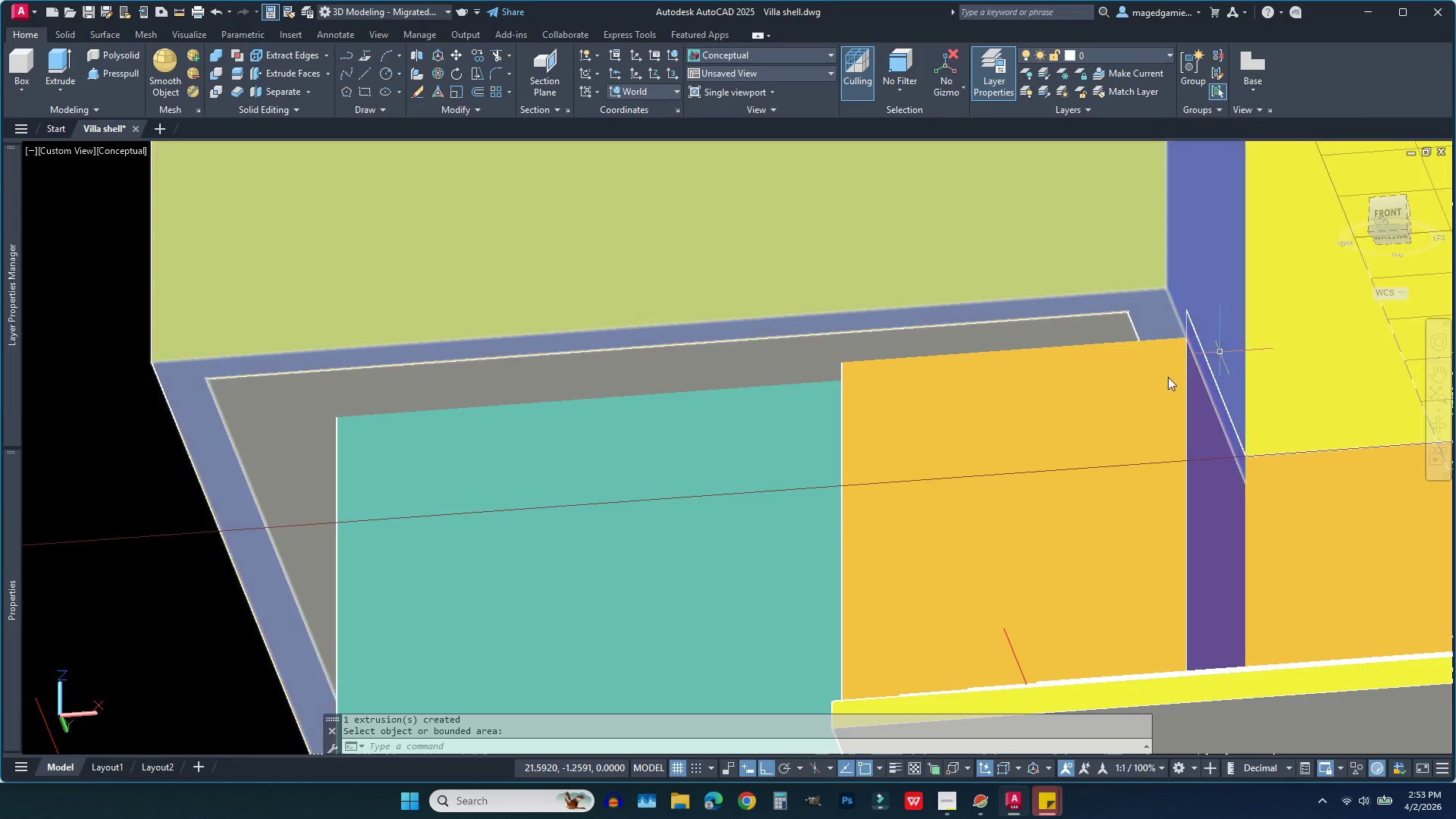 
scroll: coordinate [854, 413], scroll_direction: down, amount: 4.0
 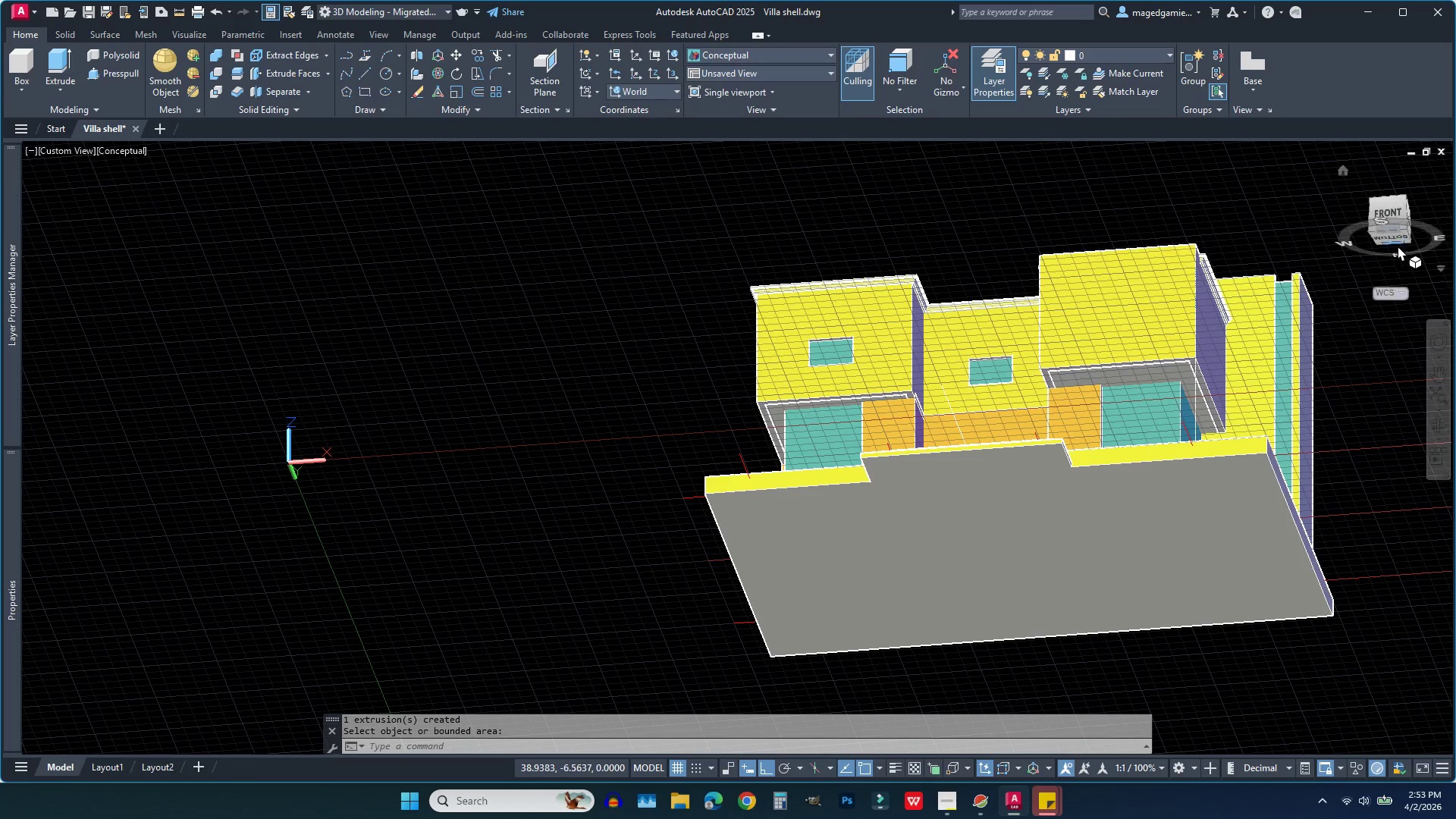 
left_click([1392, 212])
 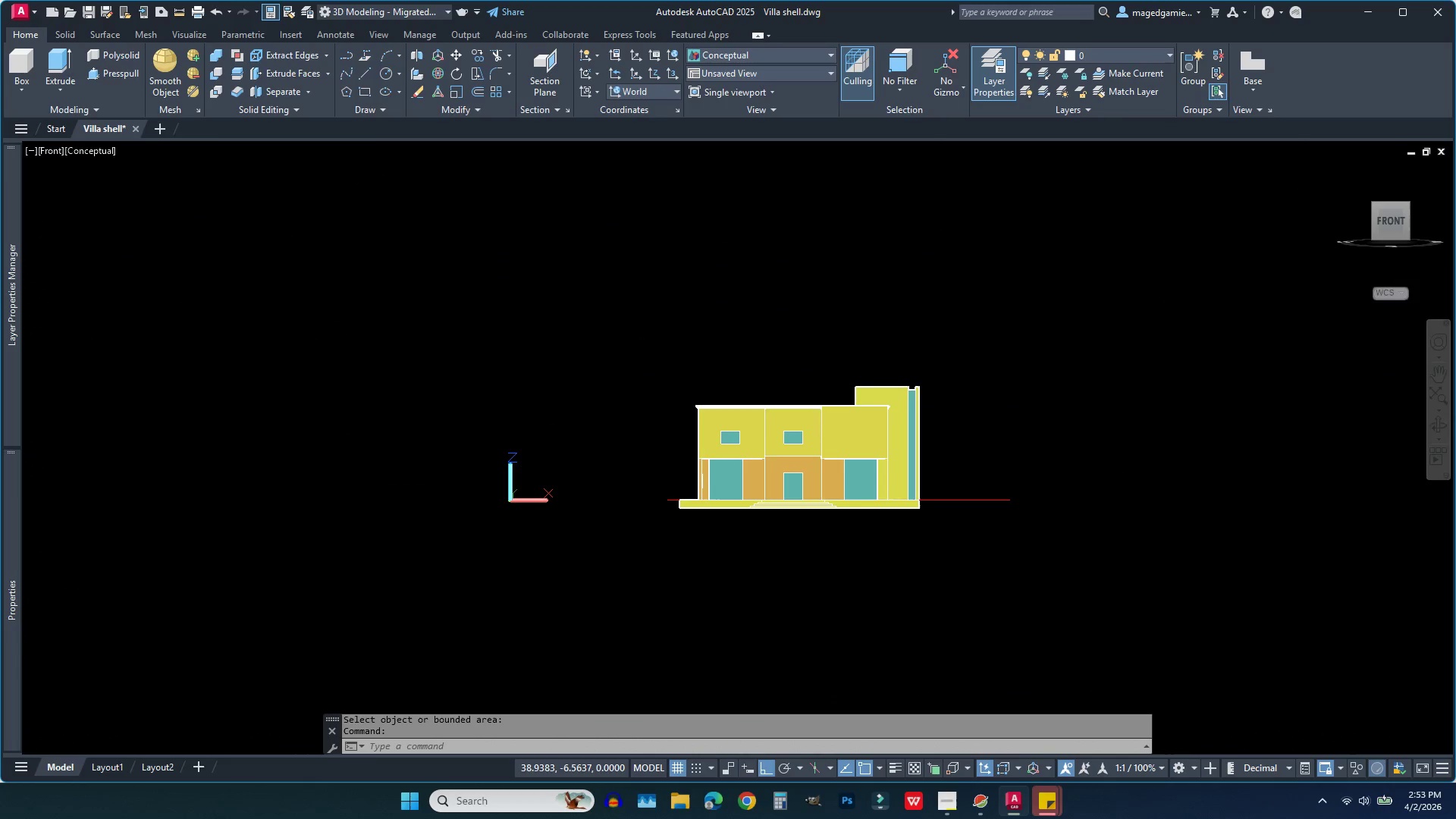 
scroll: coordinate [771, 447], scroll_direction: up, amount: 5.0
 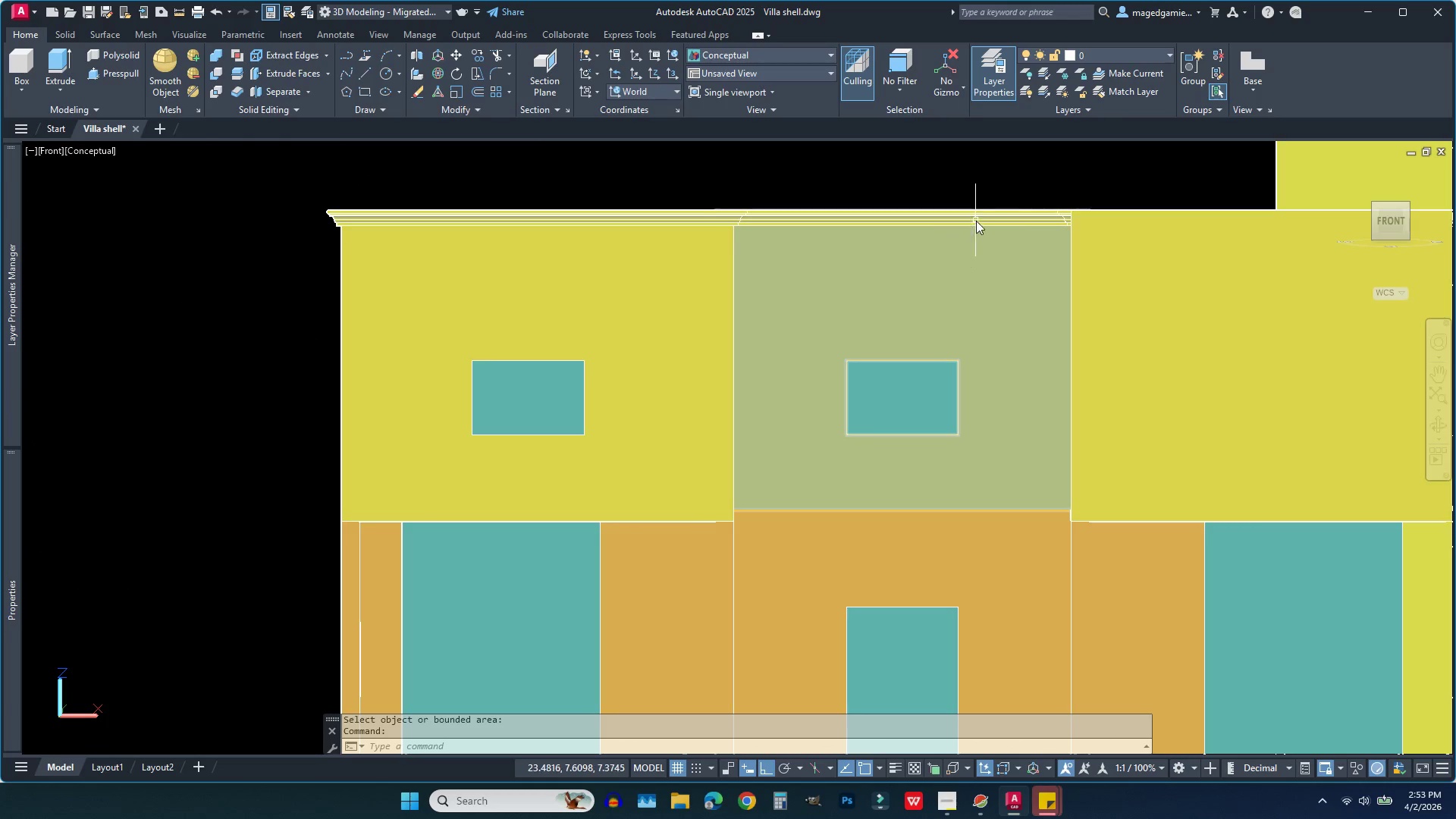 
left_click([977, 218])
 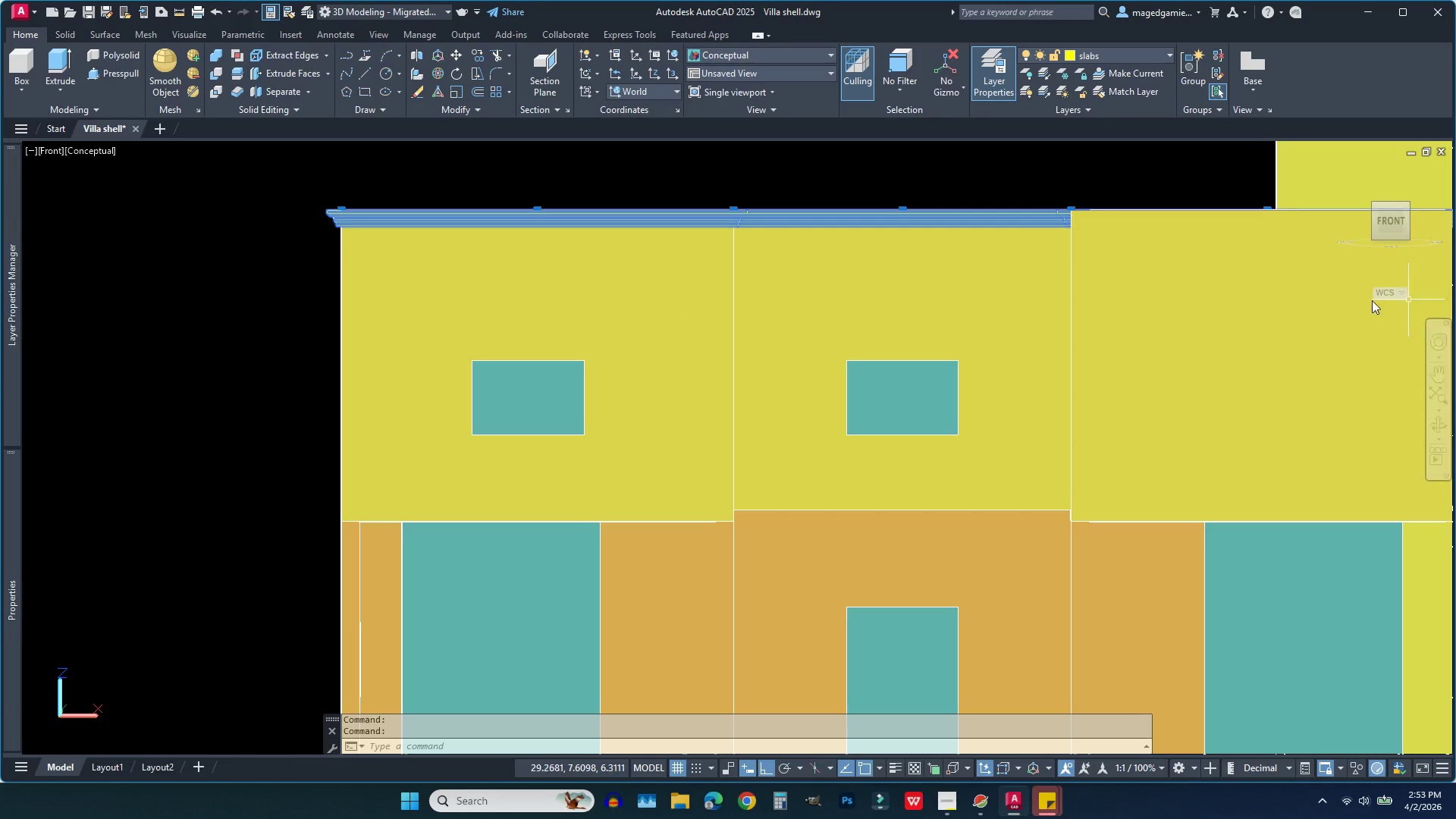 
scroll: coordinate [990, 183], scroll_direction: up, amount: 4.0
 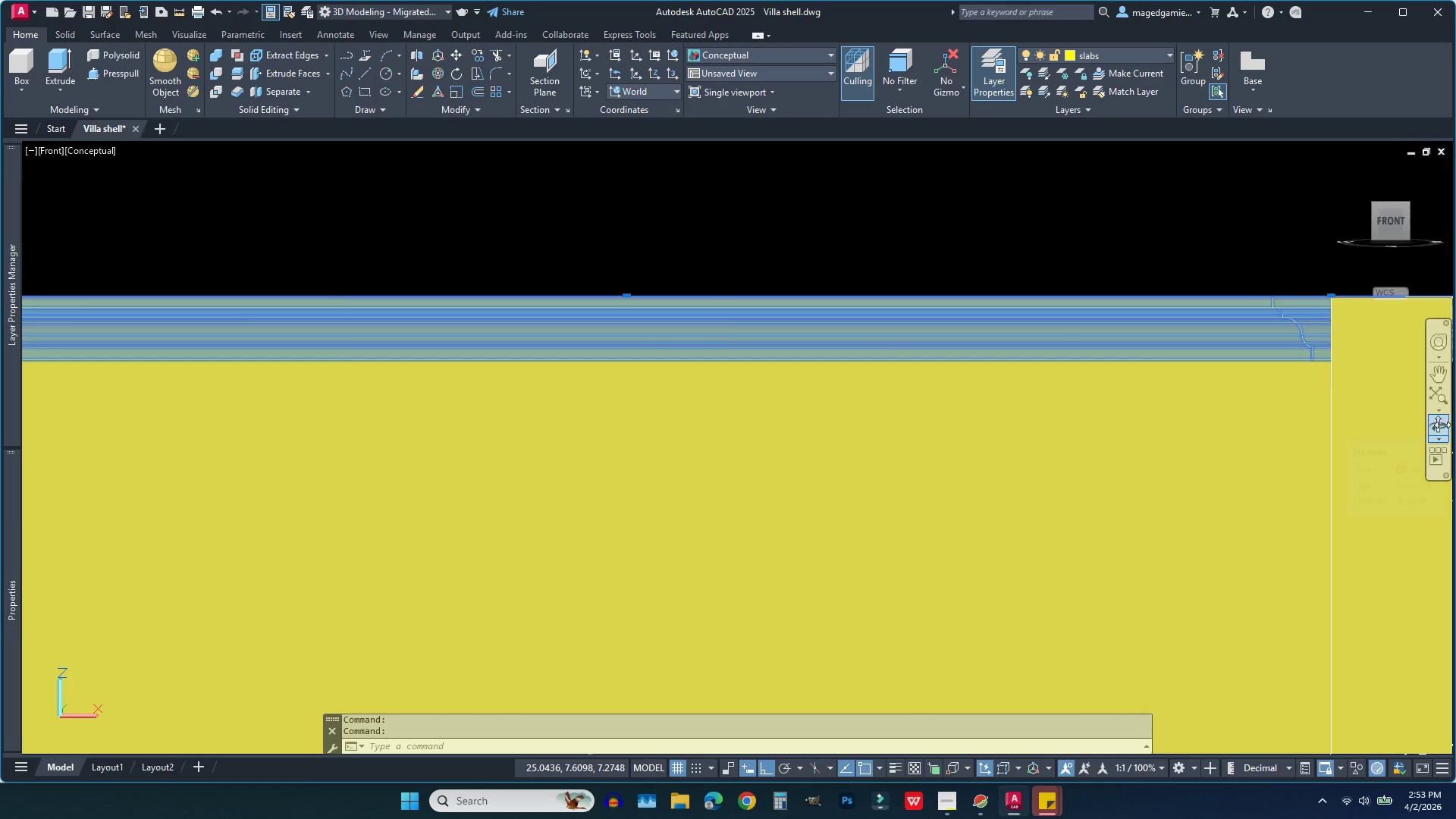 
left_click([1442, 428])
 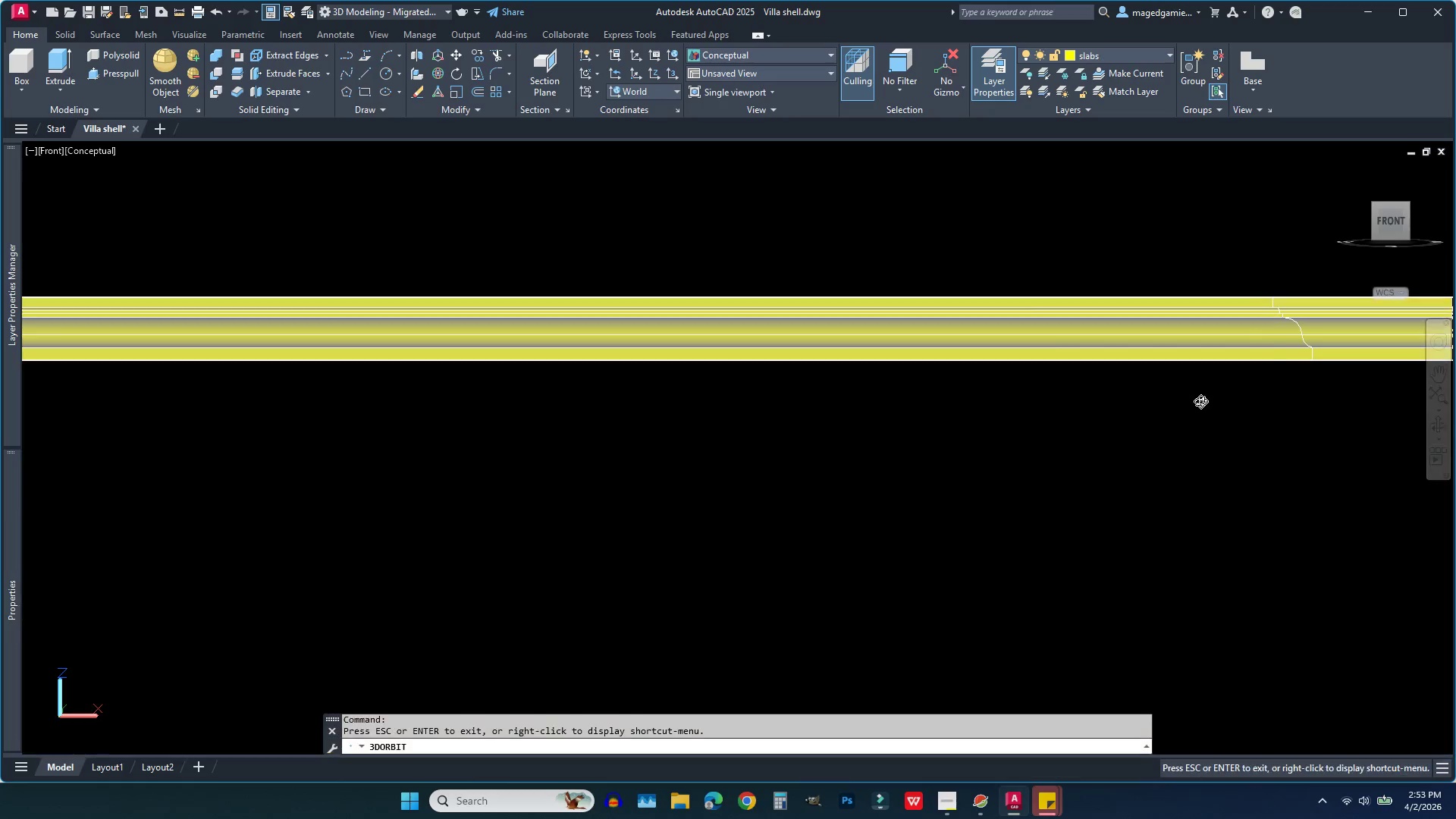 
left_click_drag(start_coordinate=[1194, 401], to_coordinate=[1096, 419])
 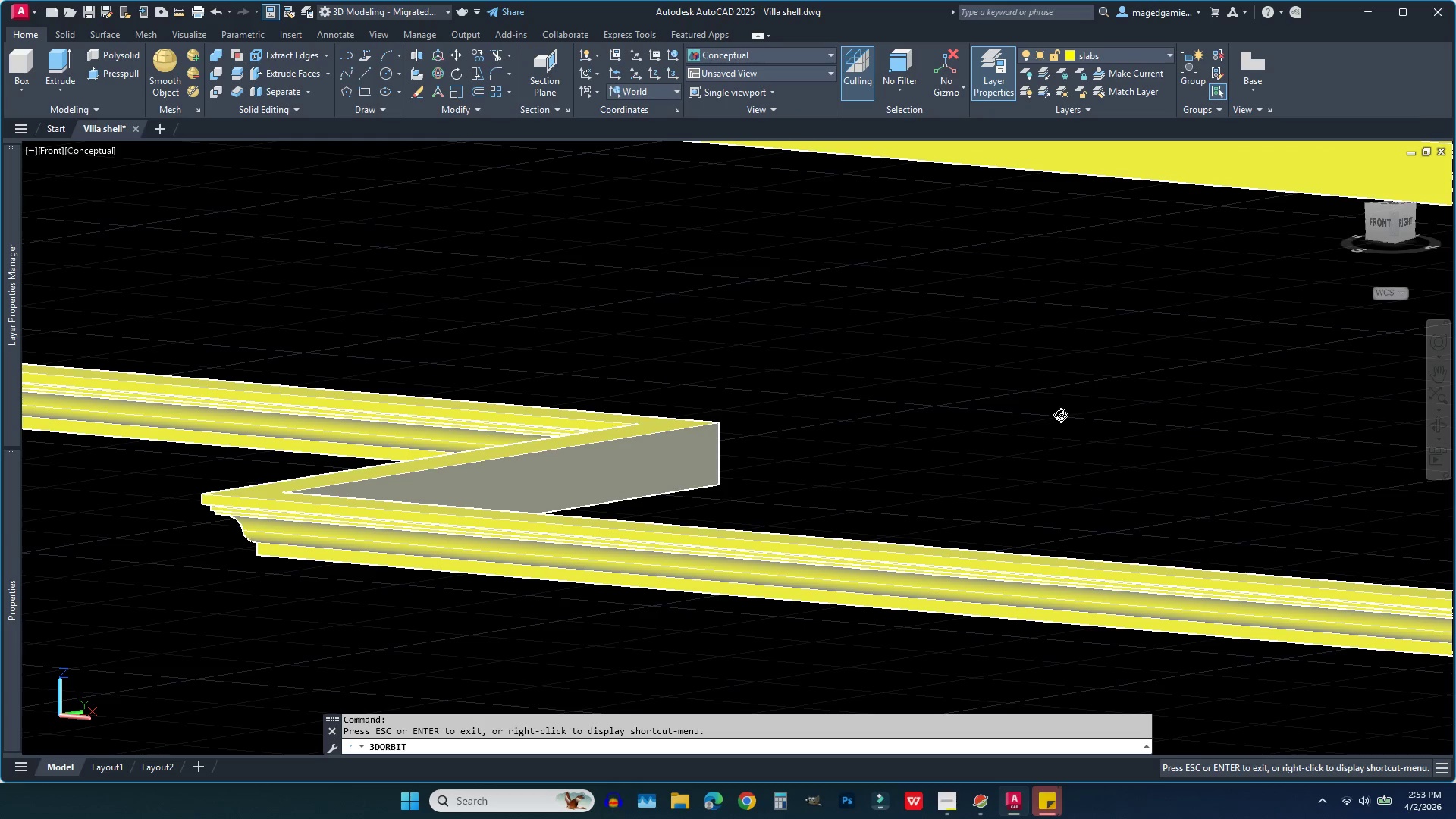 
scroll: coordinate [880, 444], scroll_direction: down, amount: 14.0
 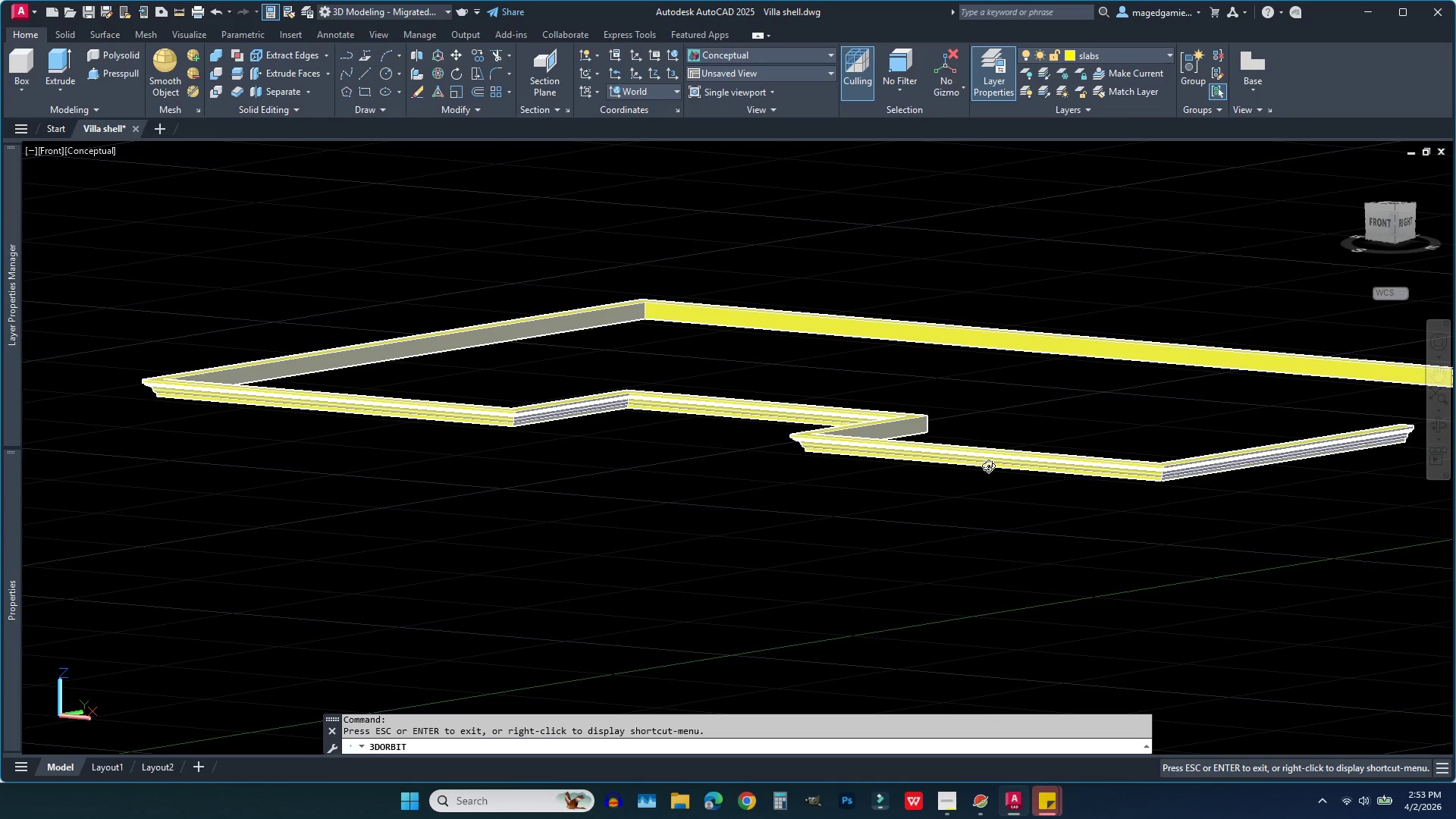 
key(Escape)
 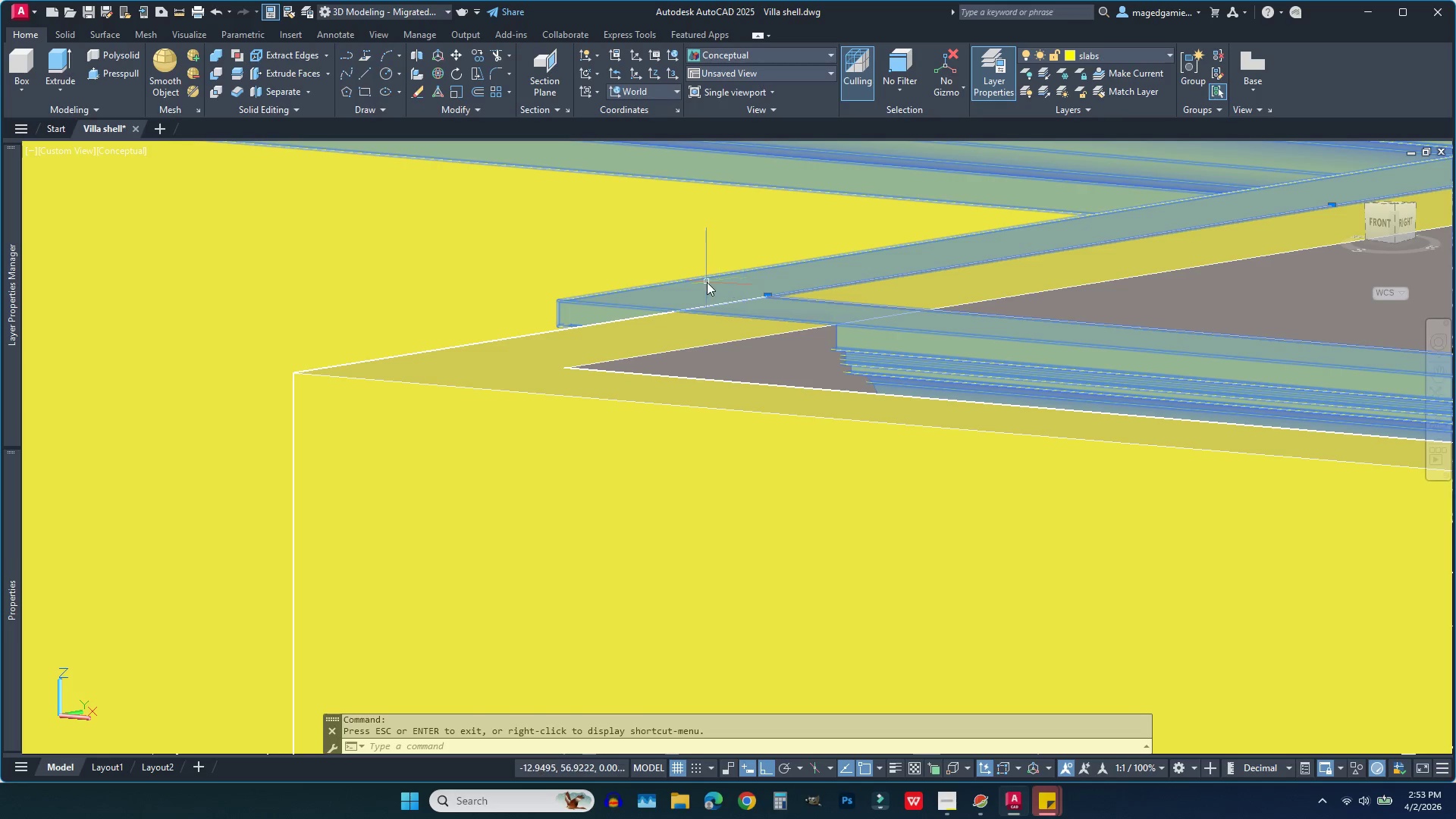 
scroll: coordinate [656, 439], scroll_direction: up, amount: 24.0
 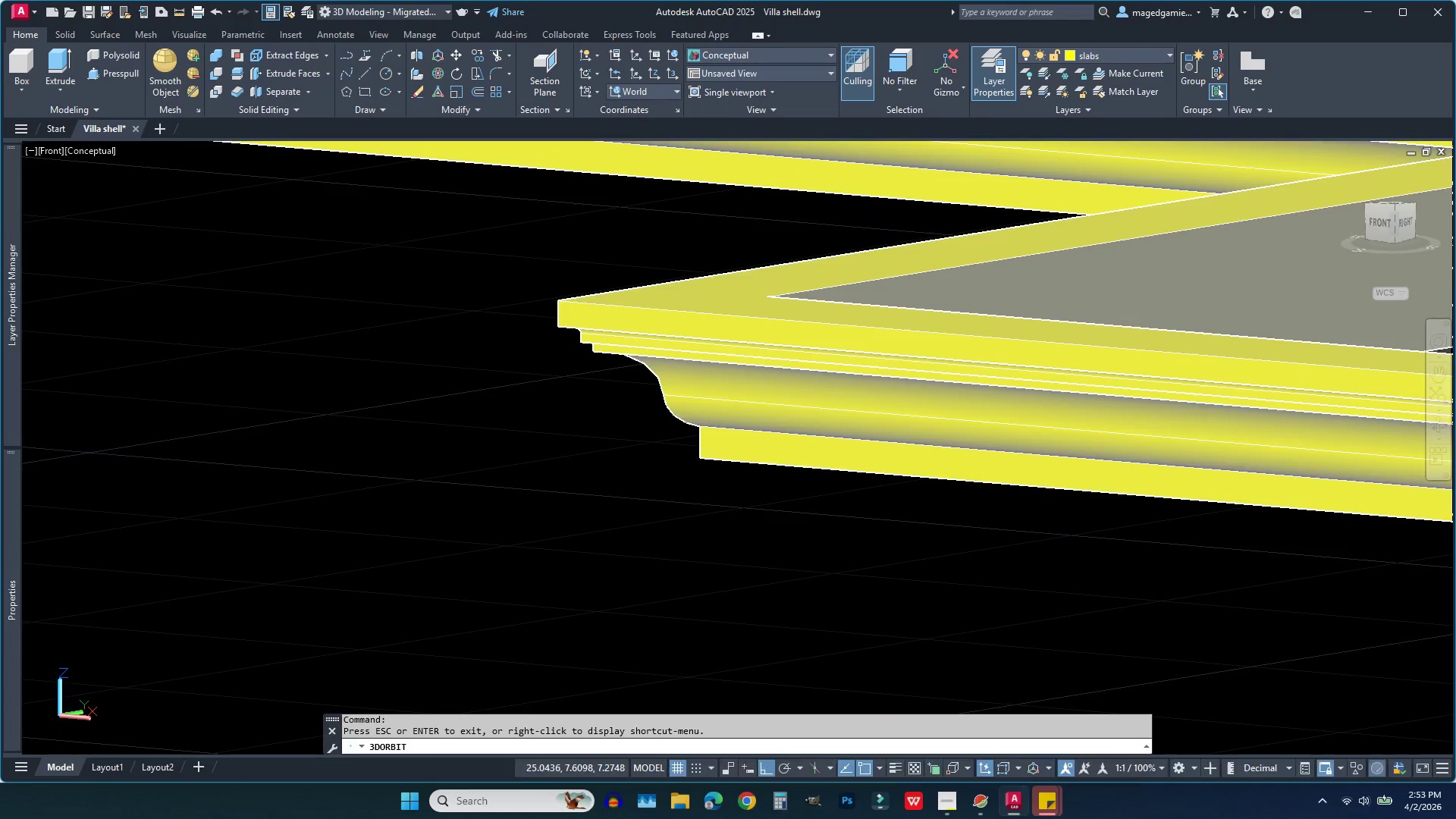 
left_click([707, 282])
 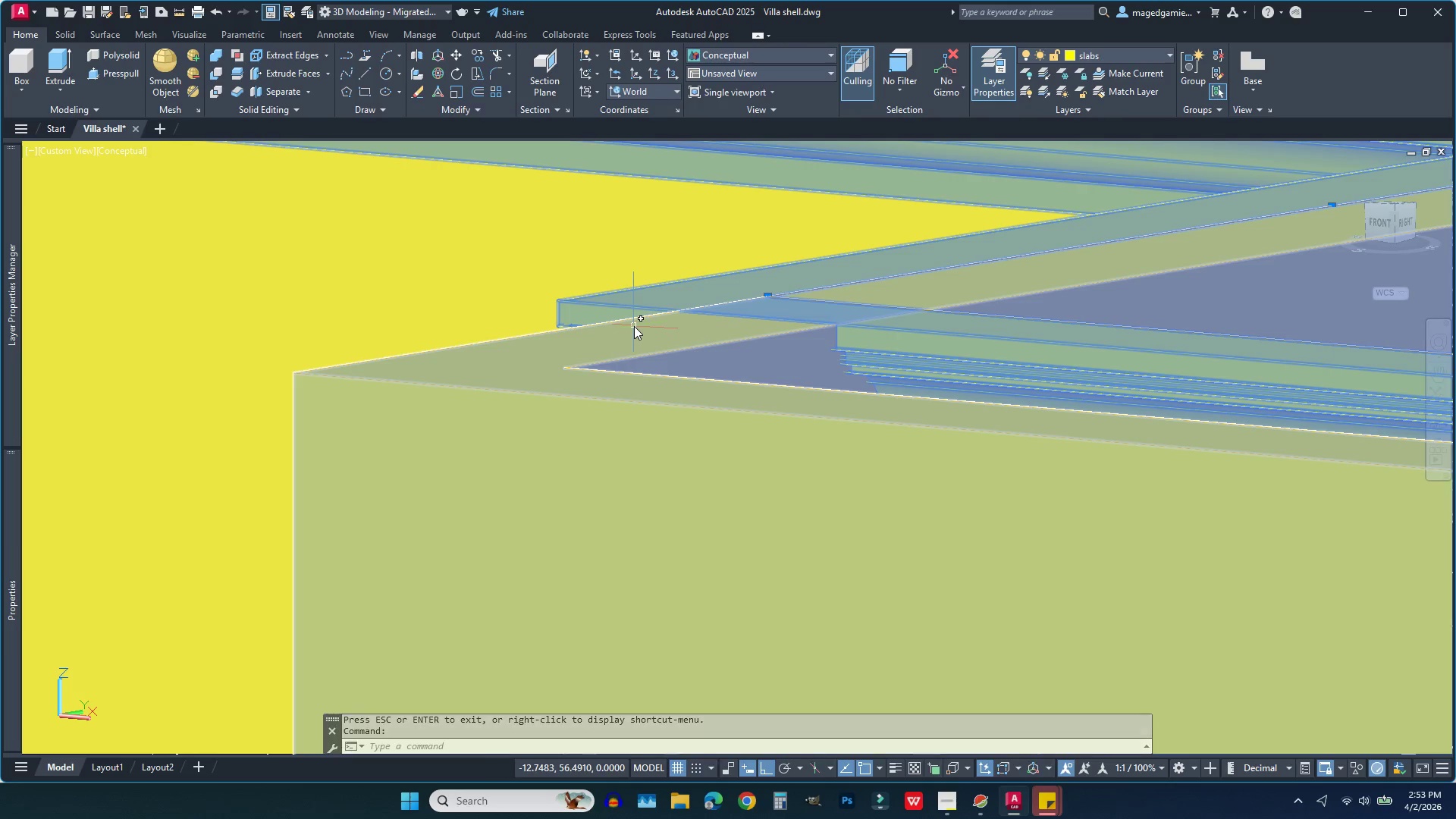 
key(Escape)
 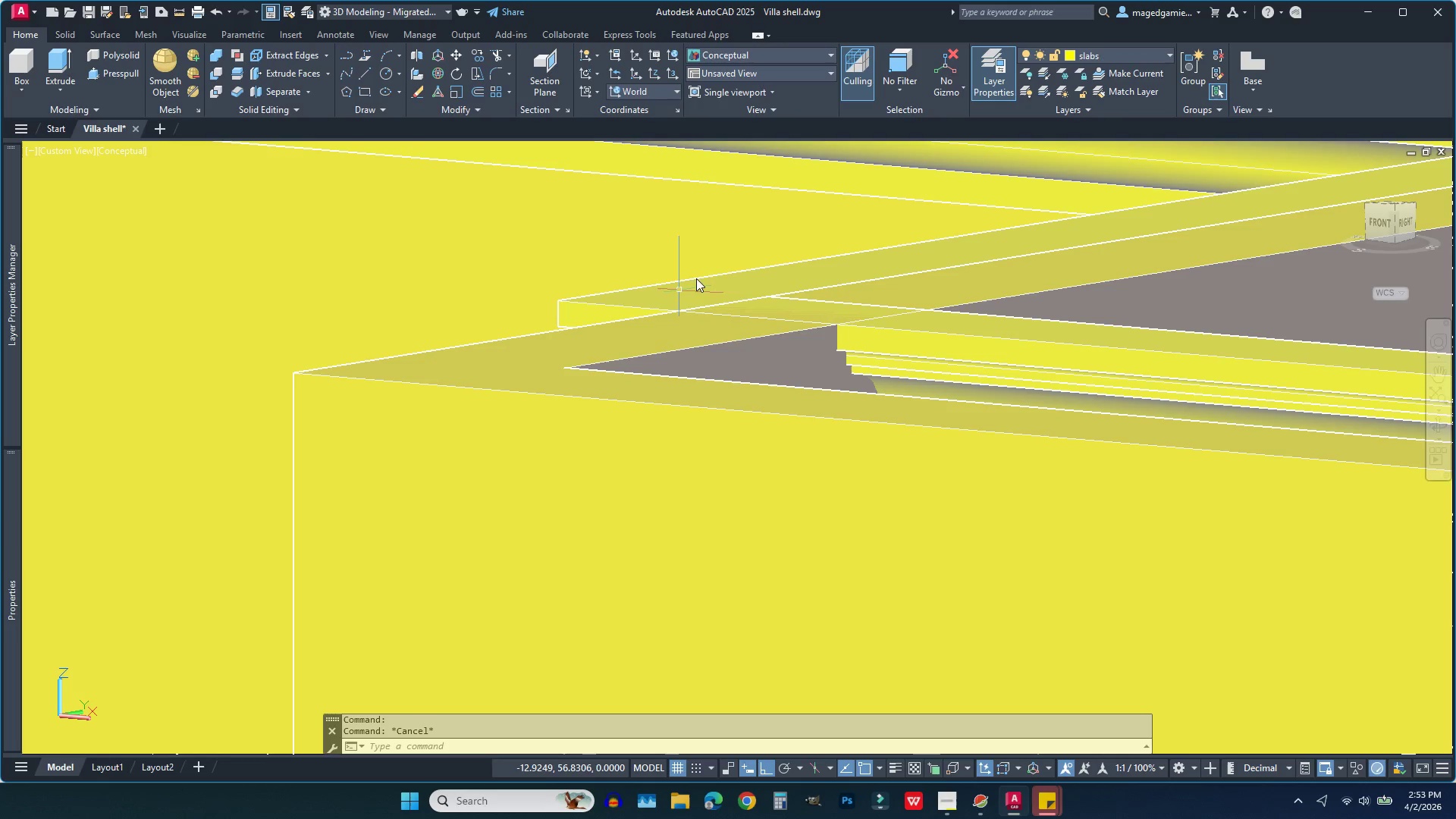 
key(Escape)
 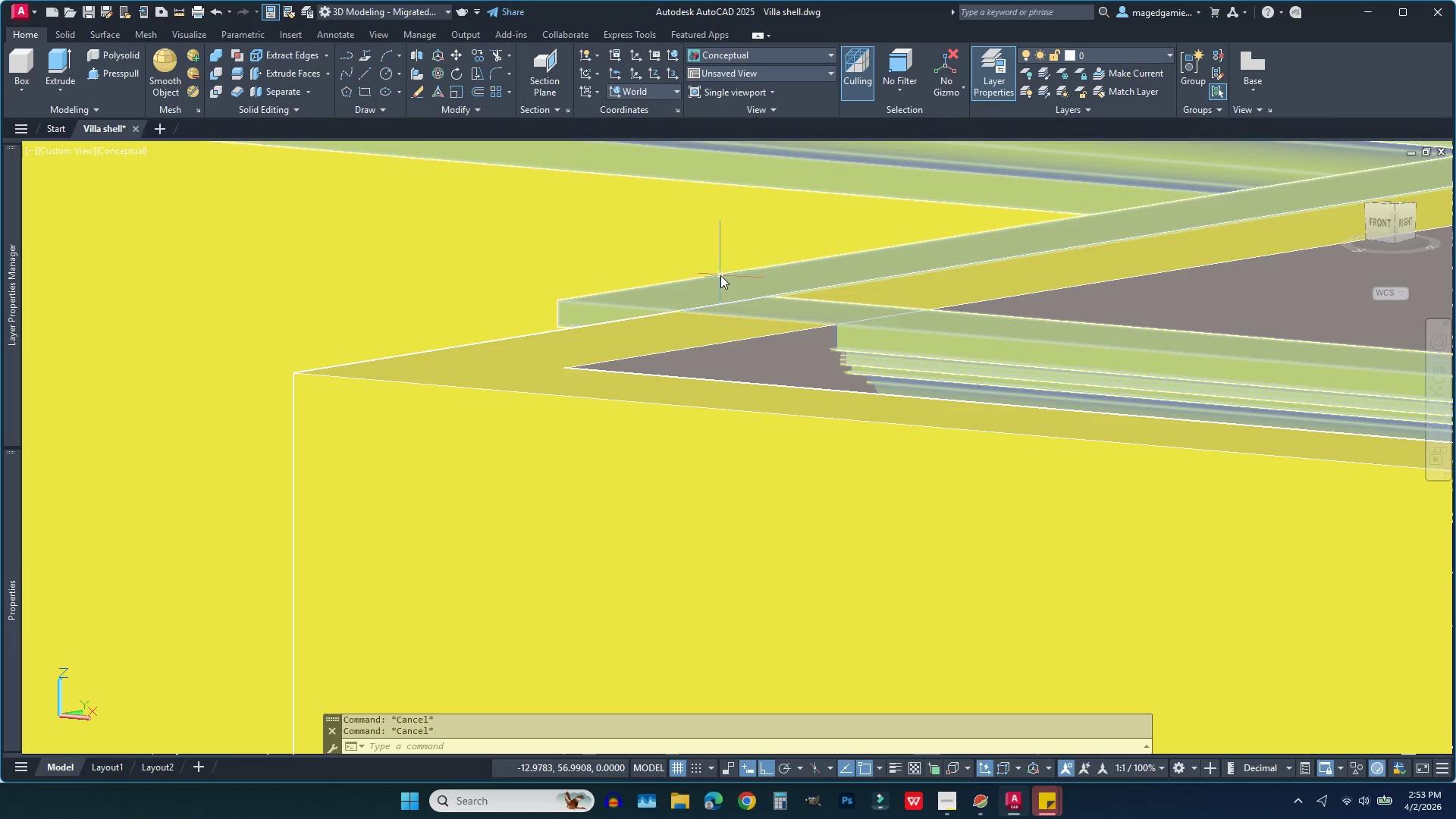 
left_click([720, 275])
 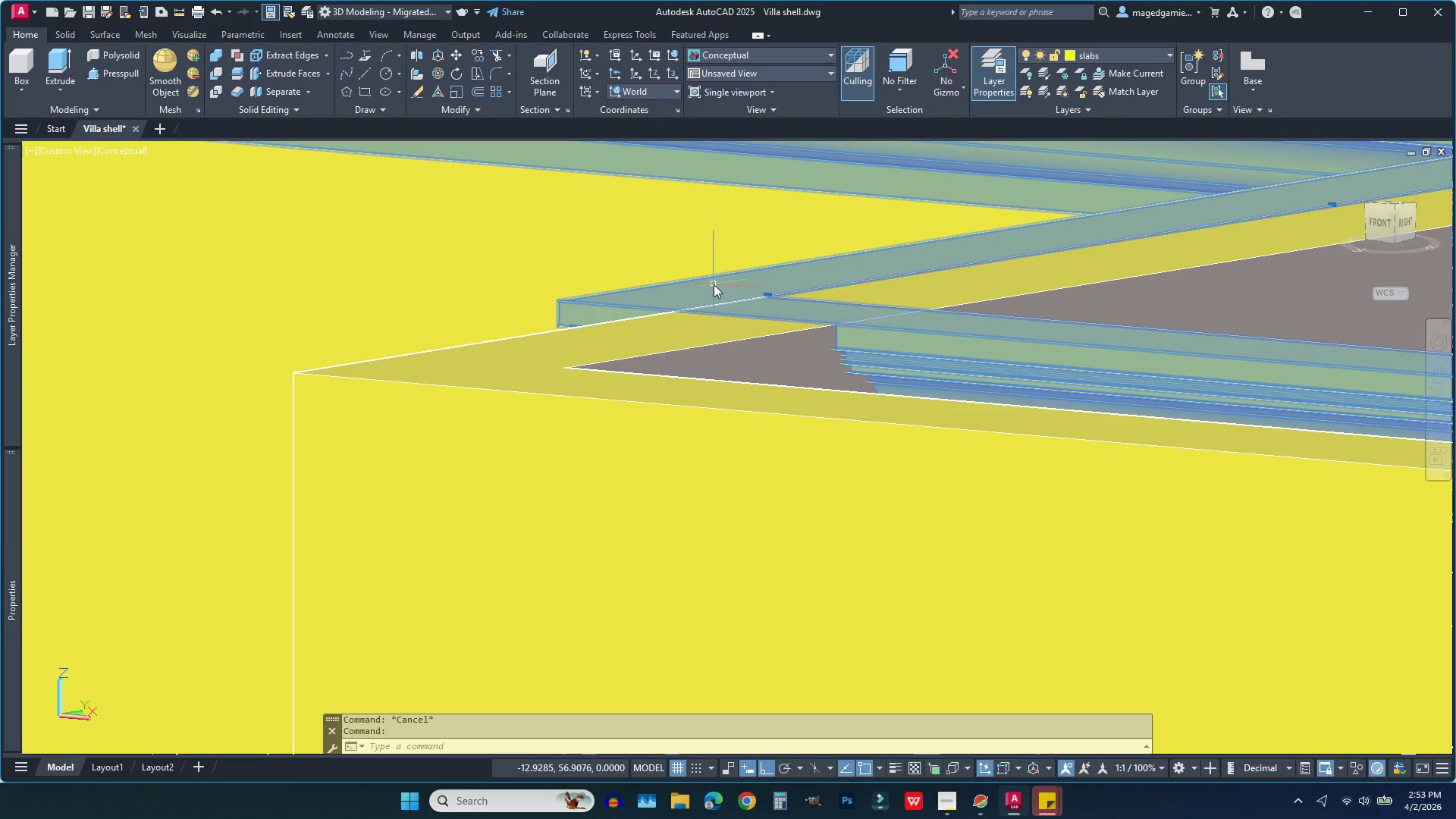 
key(Delete)
 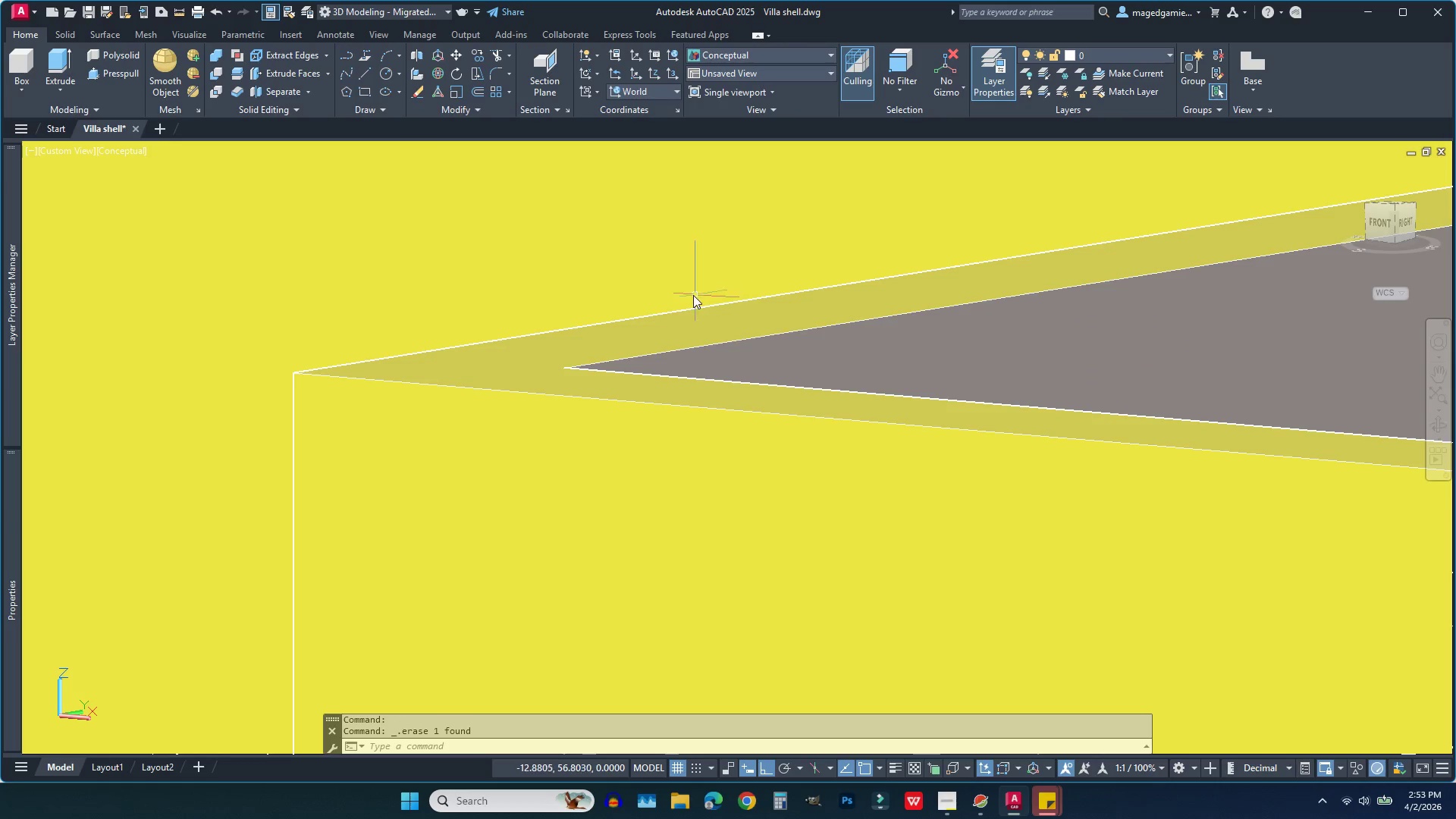 
scroll: coordinate [689, 297], scroll_direction: down, amount: 6.0
 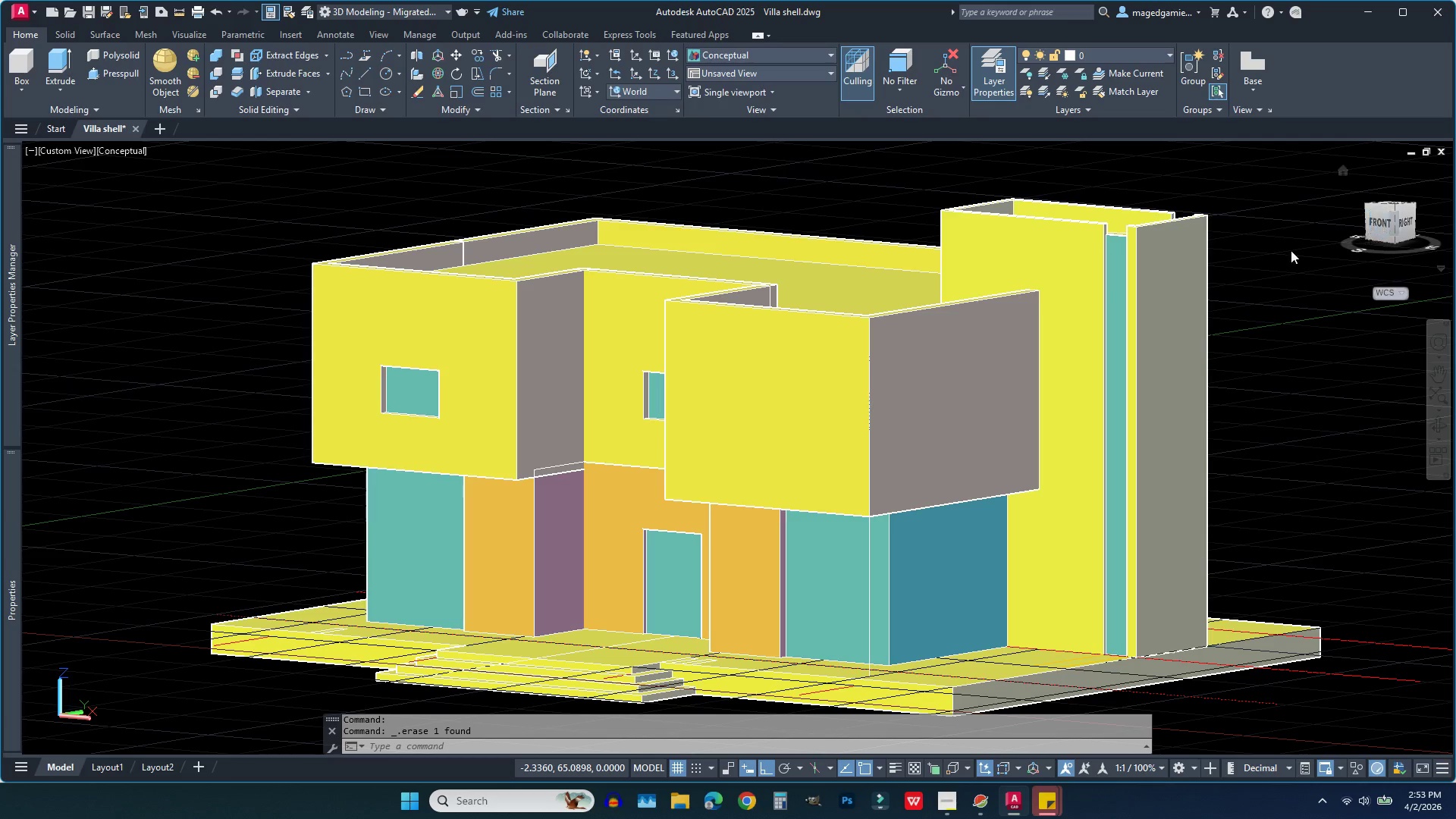 
left_click([1372, 231])
 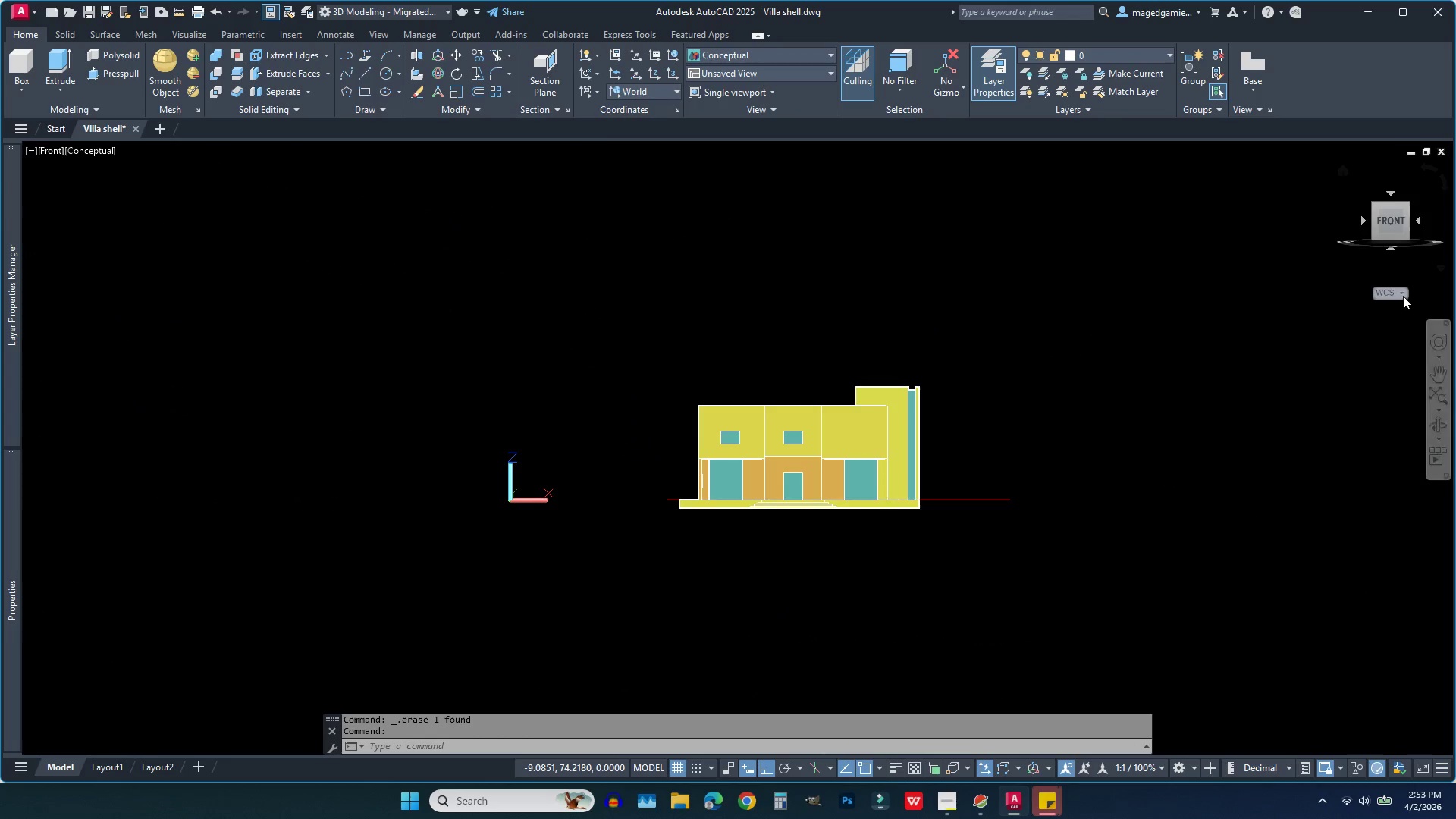 
left_click([1406, 292])
 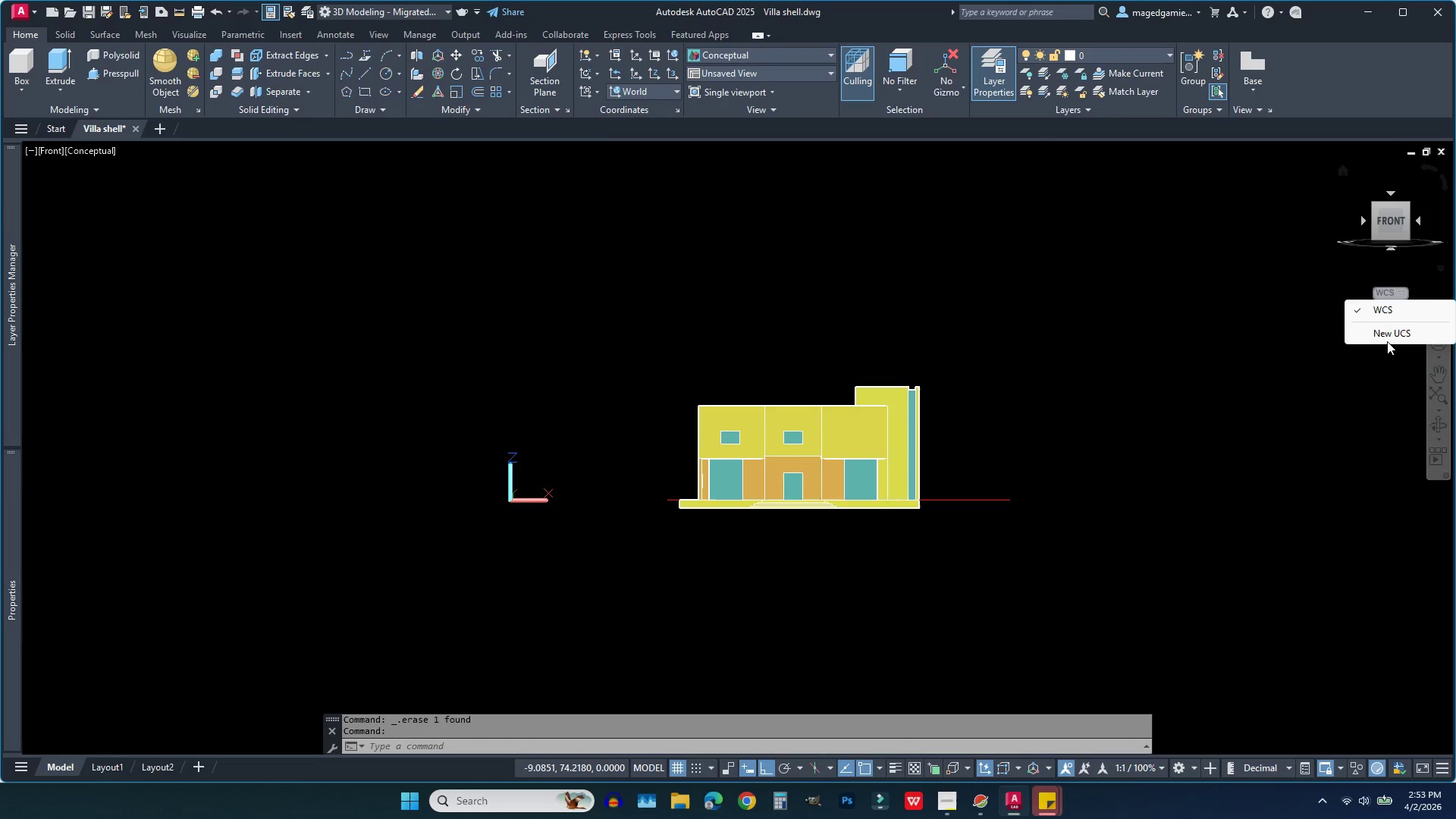 
left_click([1387, 337])
 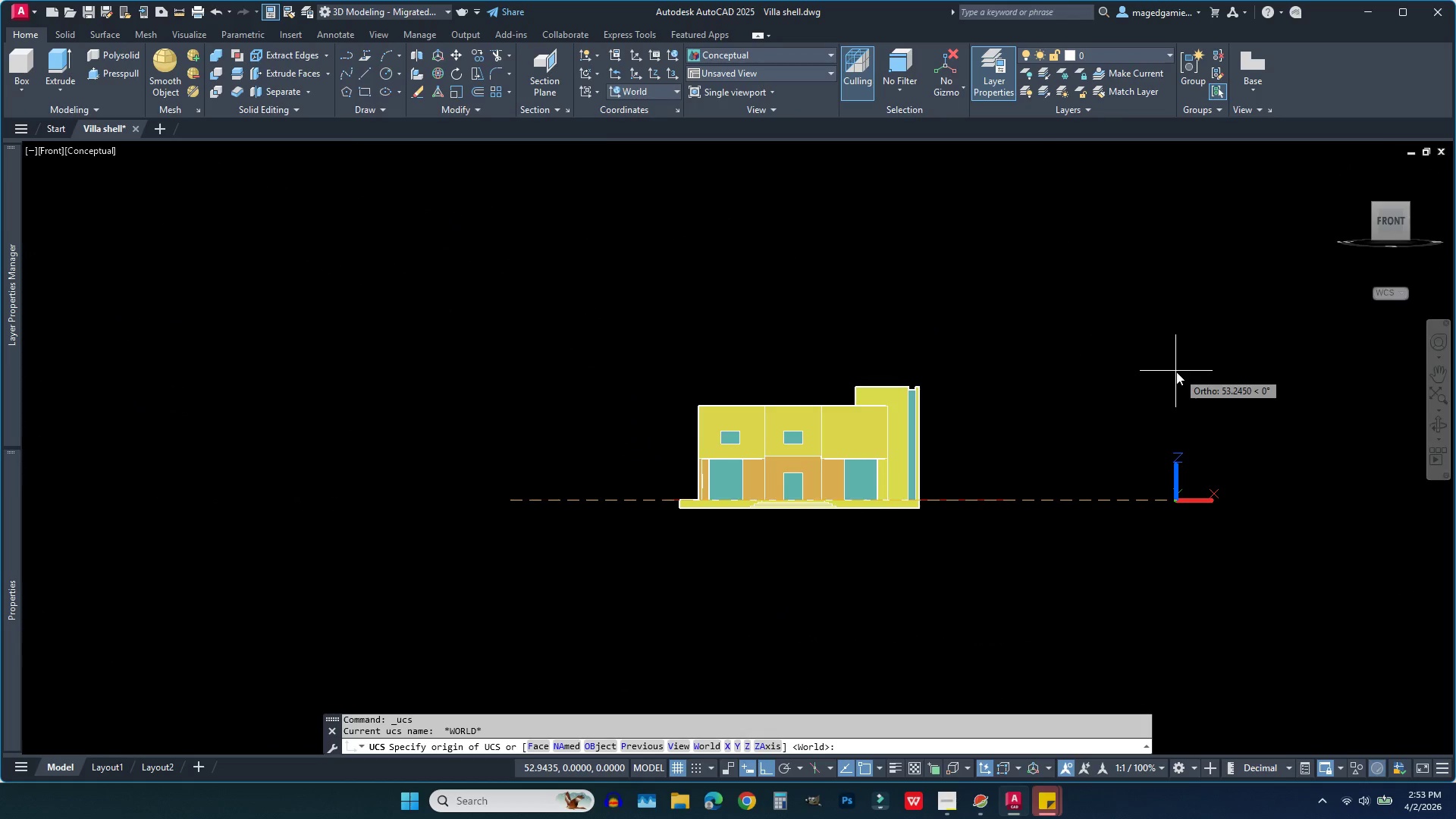 
key(V)
 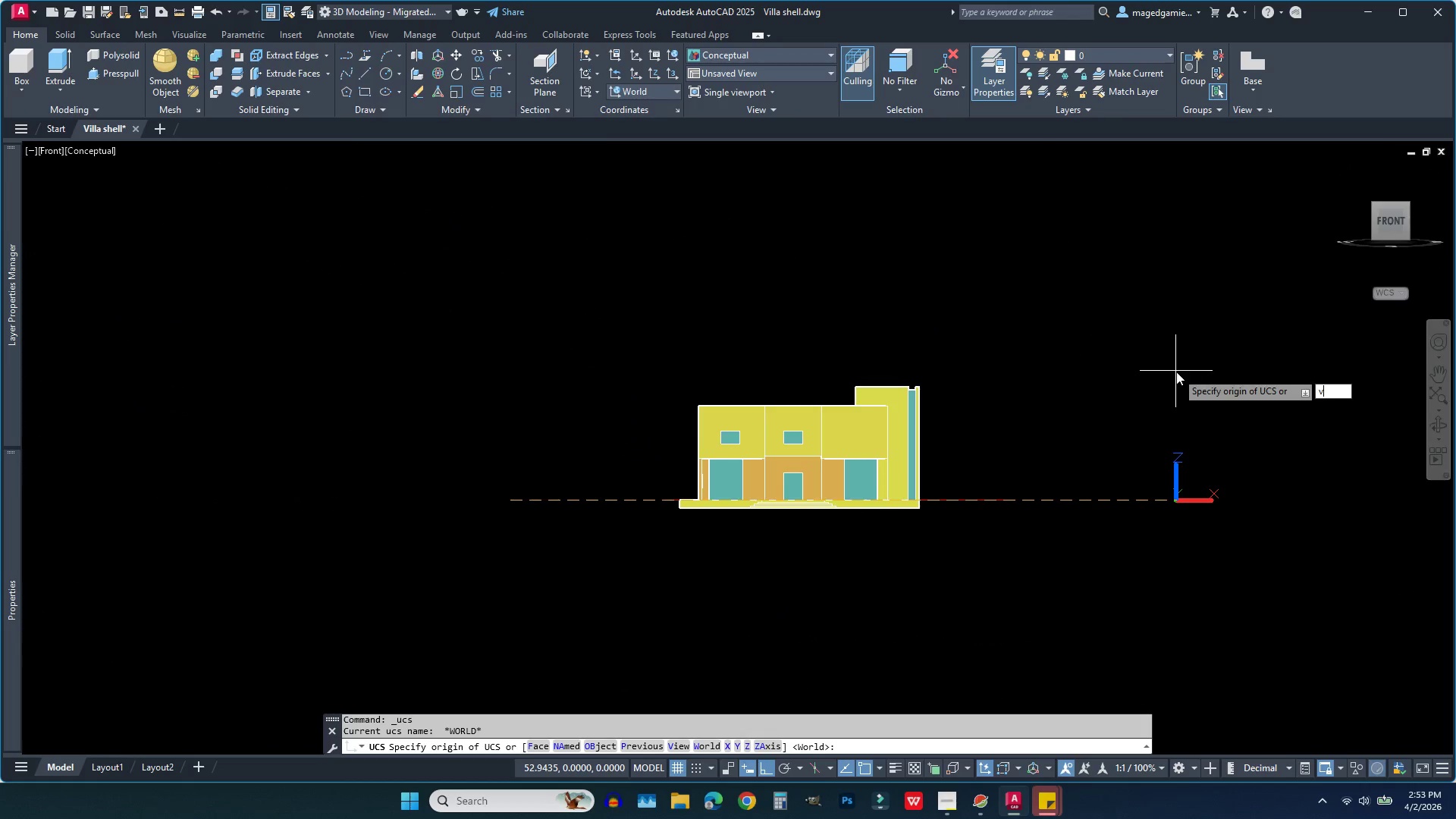 
key(Enter)
 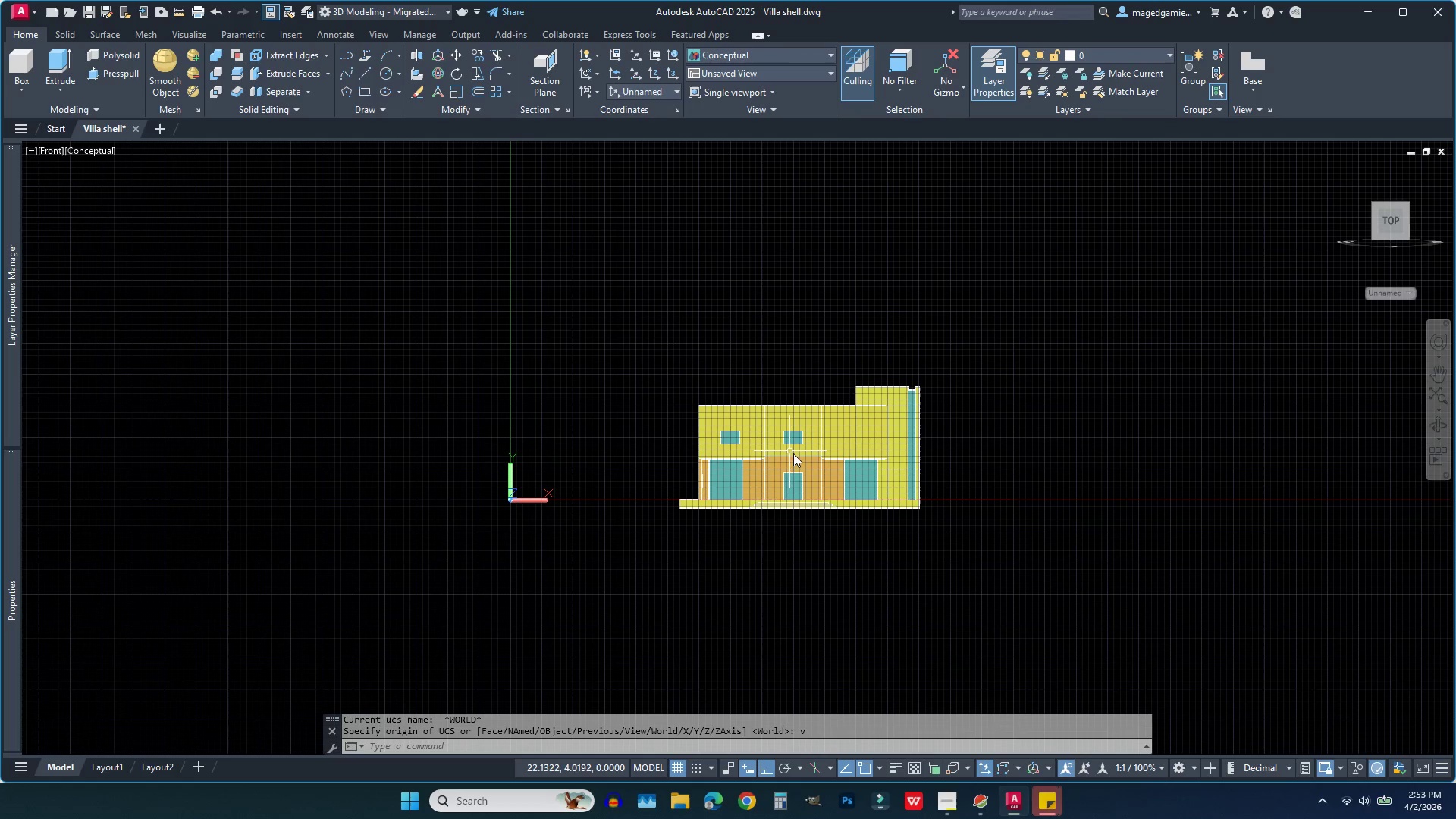 
scroll: coordinate [793, 457], scroll_direction: up, amount: 3.0
 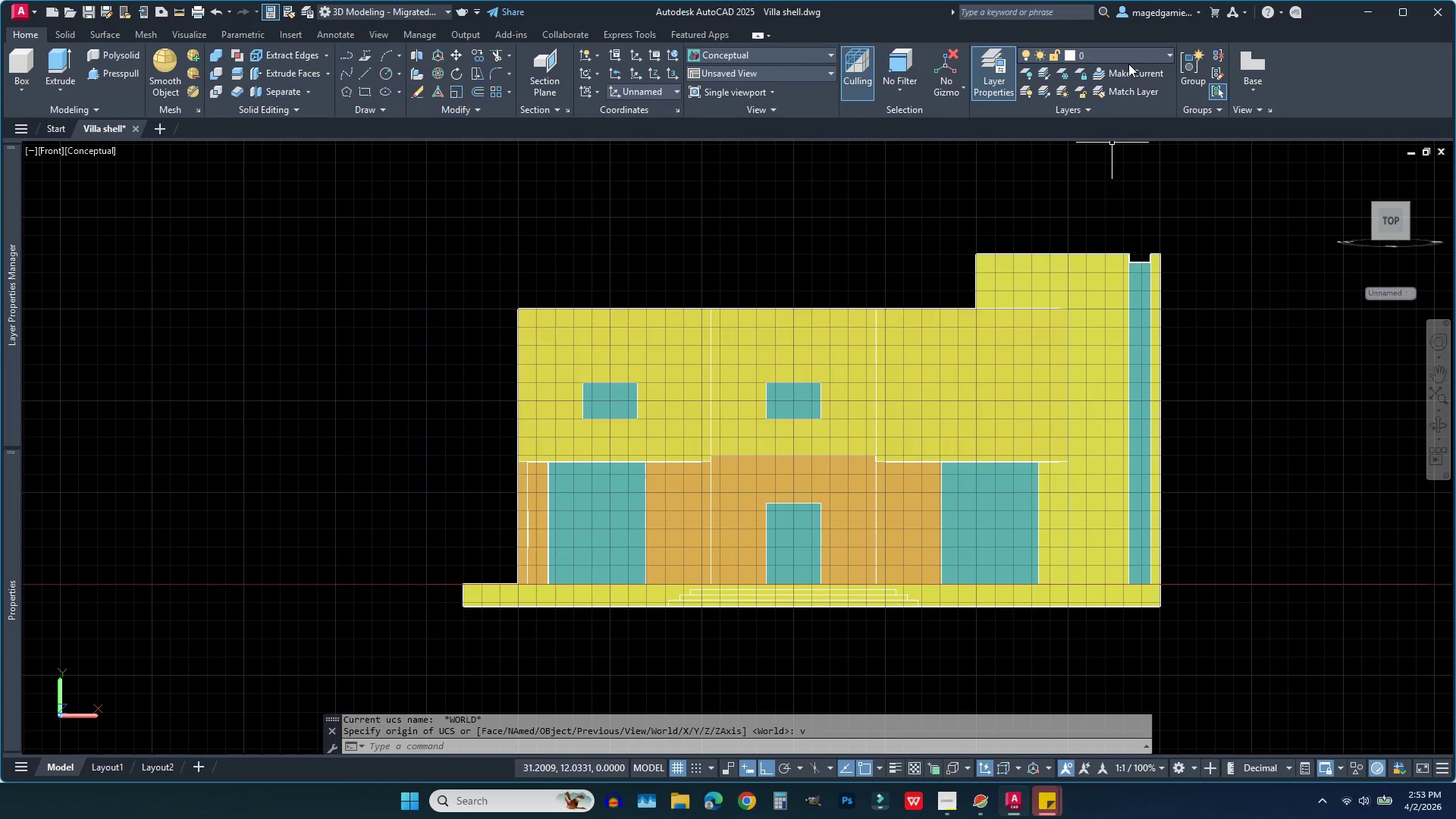 
left_click([1128, 57])
 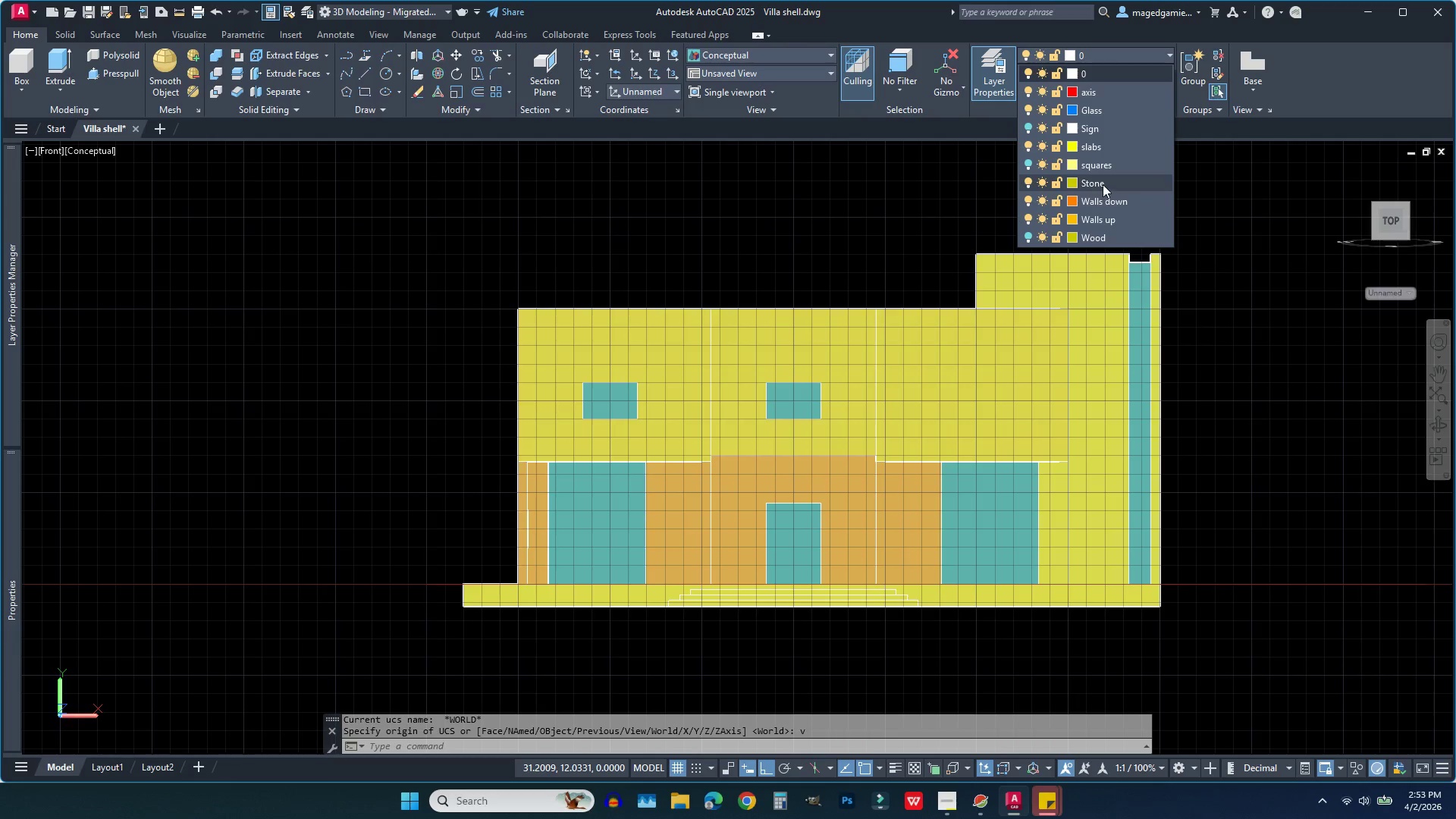 
left_click([1103, 184])
 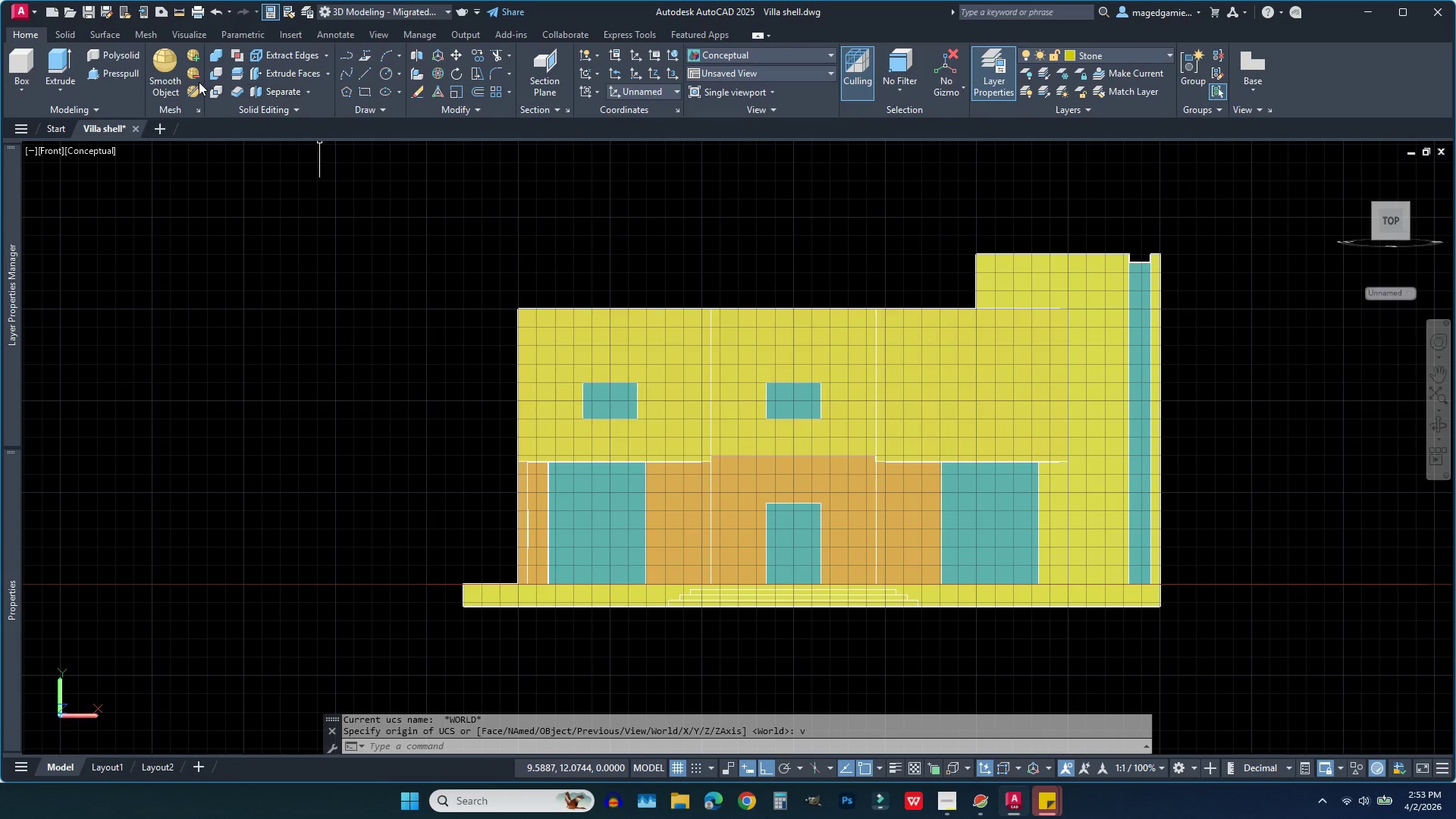 
left_click([366, 90])
 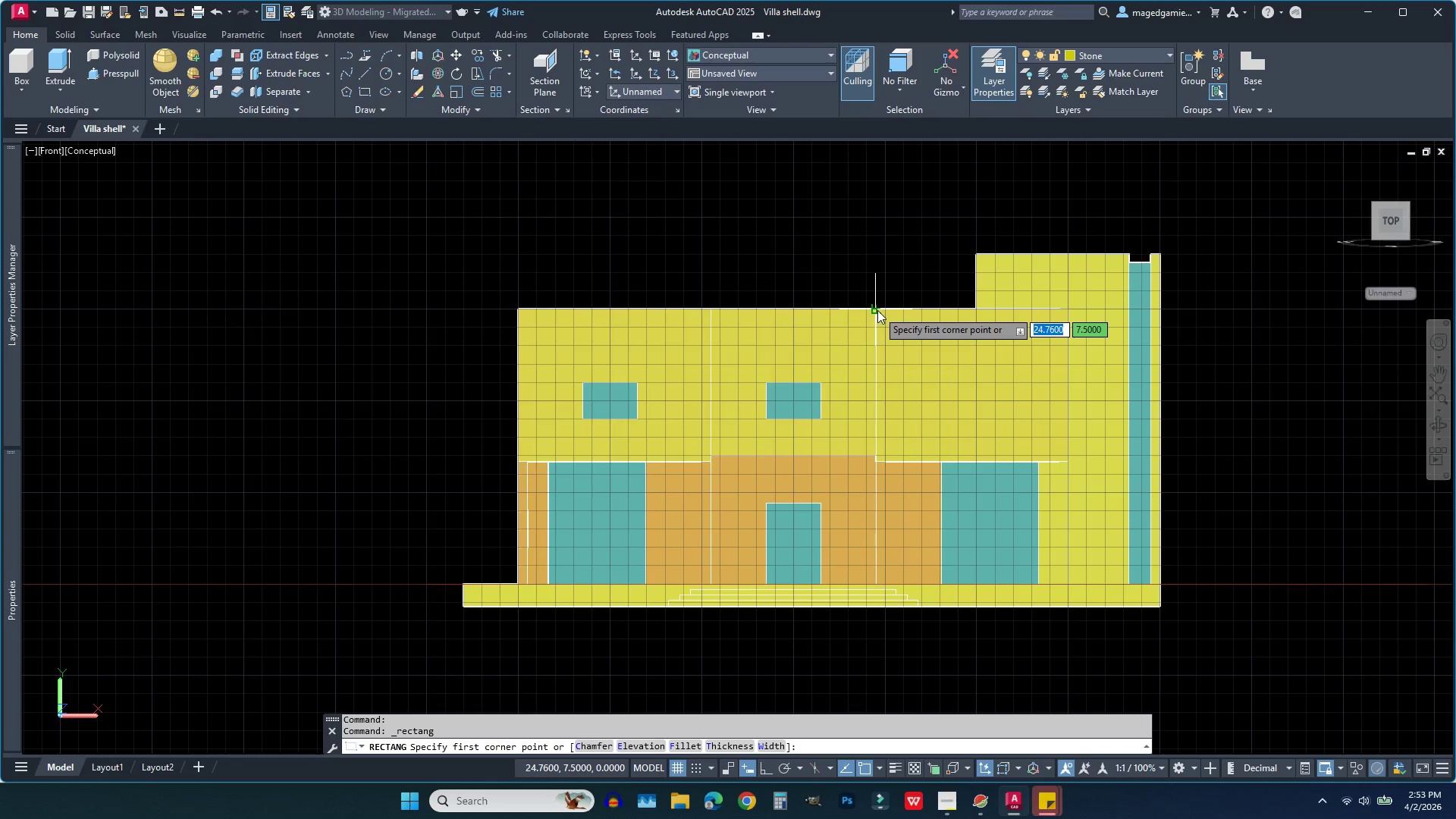 
left_click([877, 310])
 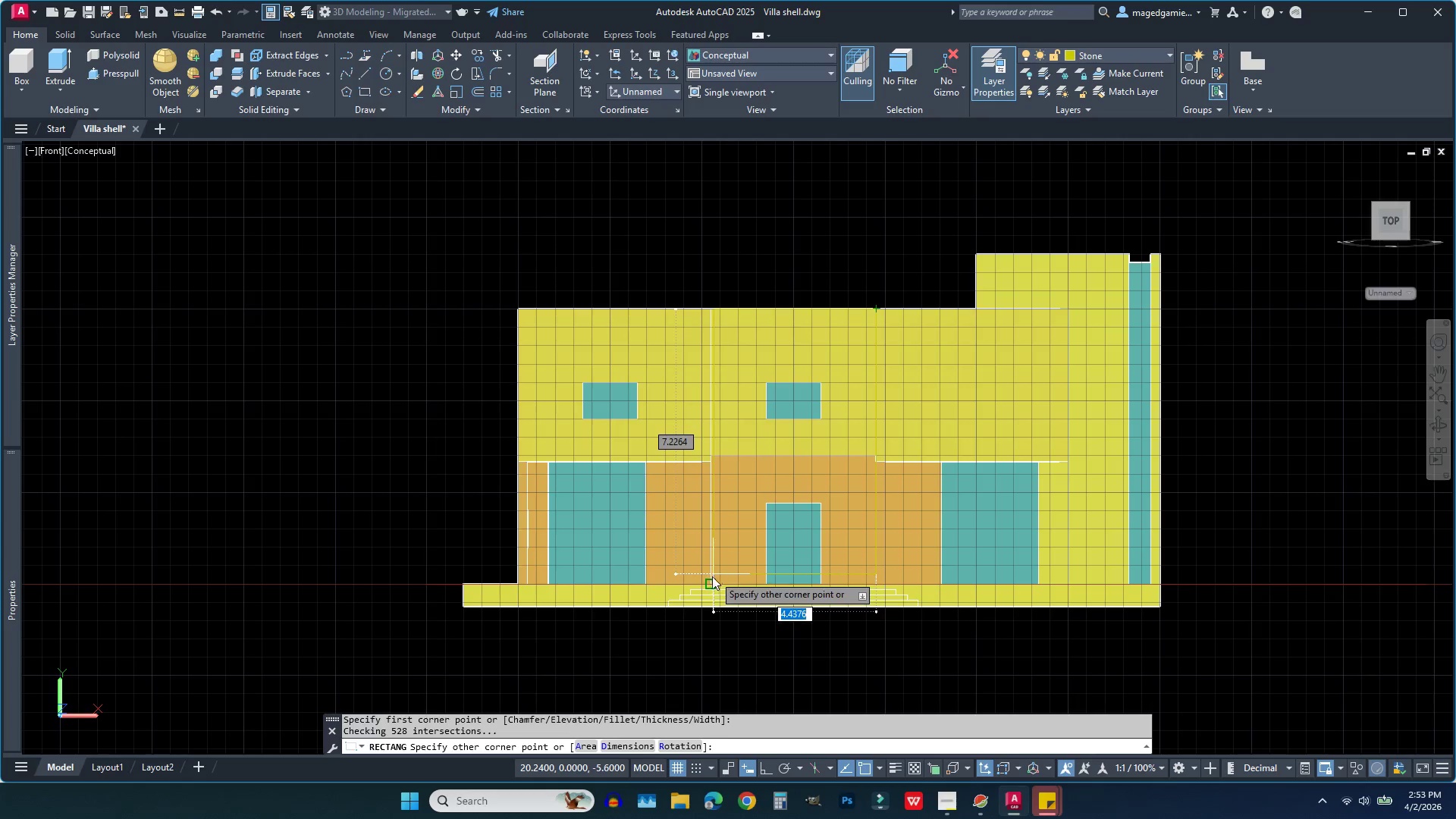 
left_click([712, 587])
 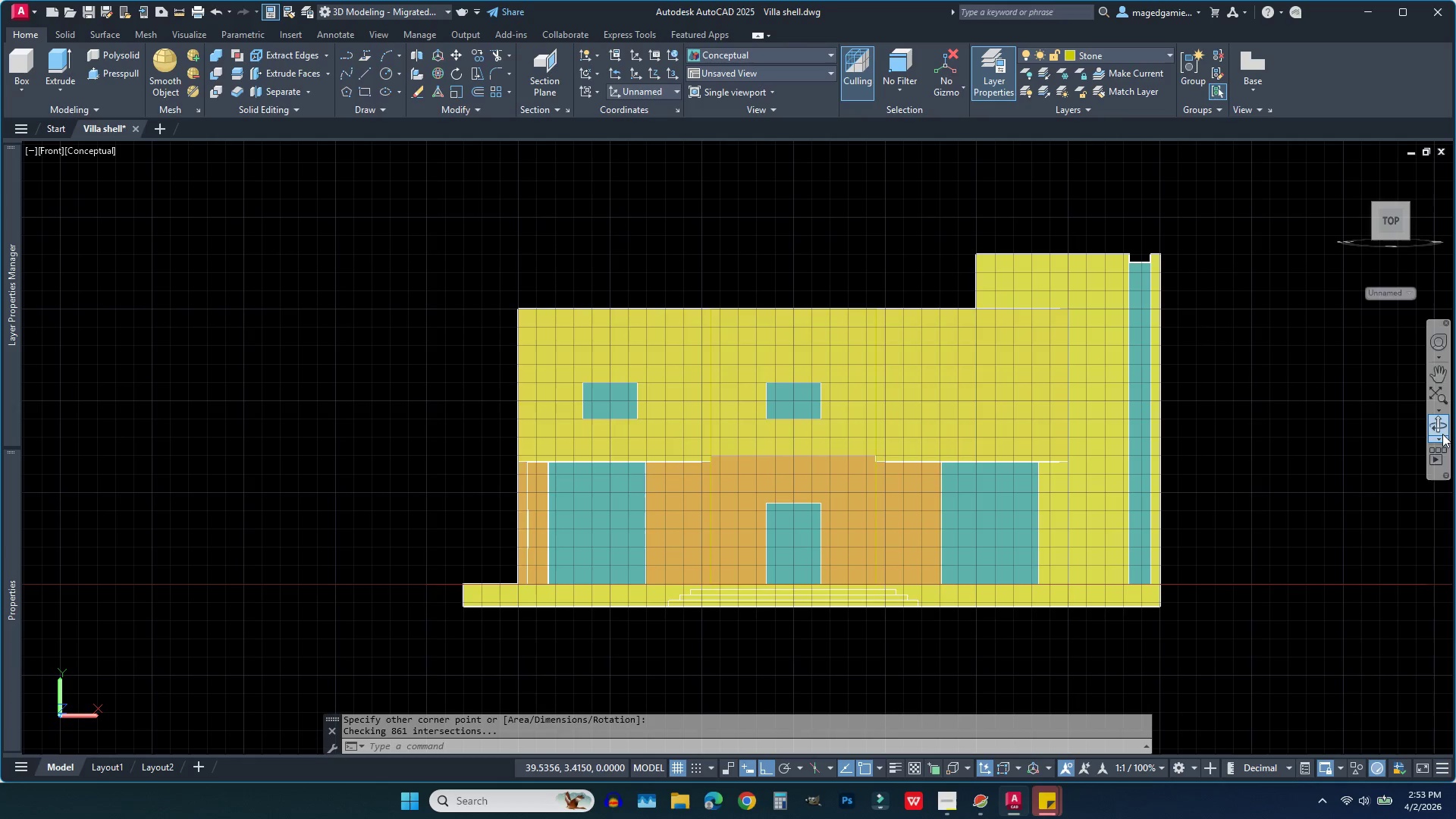 
left_click([1441, 430])
 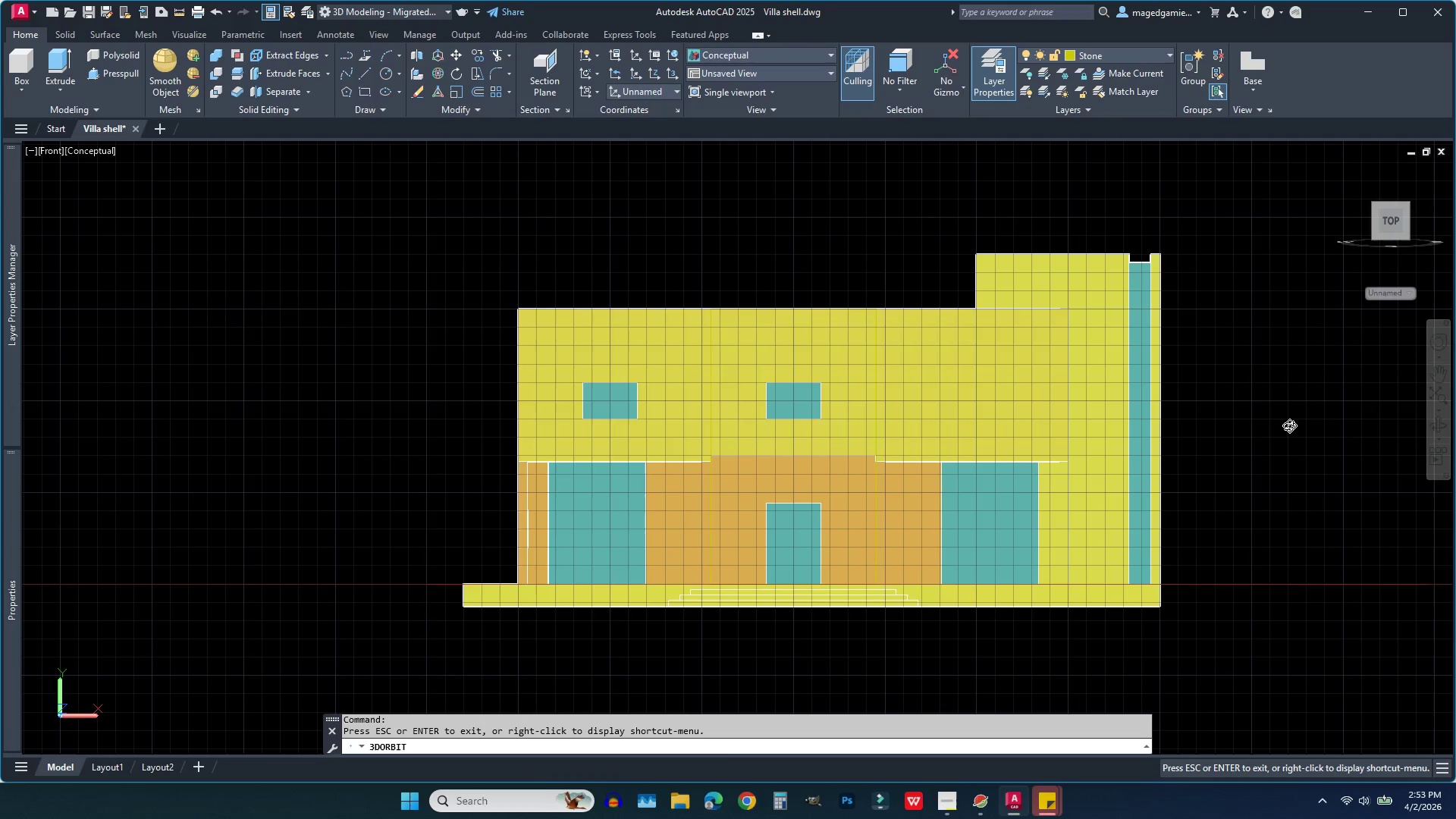 
left_click_drag(start_coordinate=[1260, 420], to_coordinate=[1183, 558])
 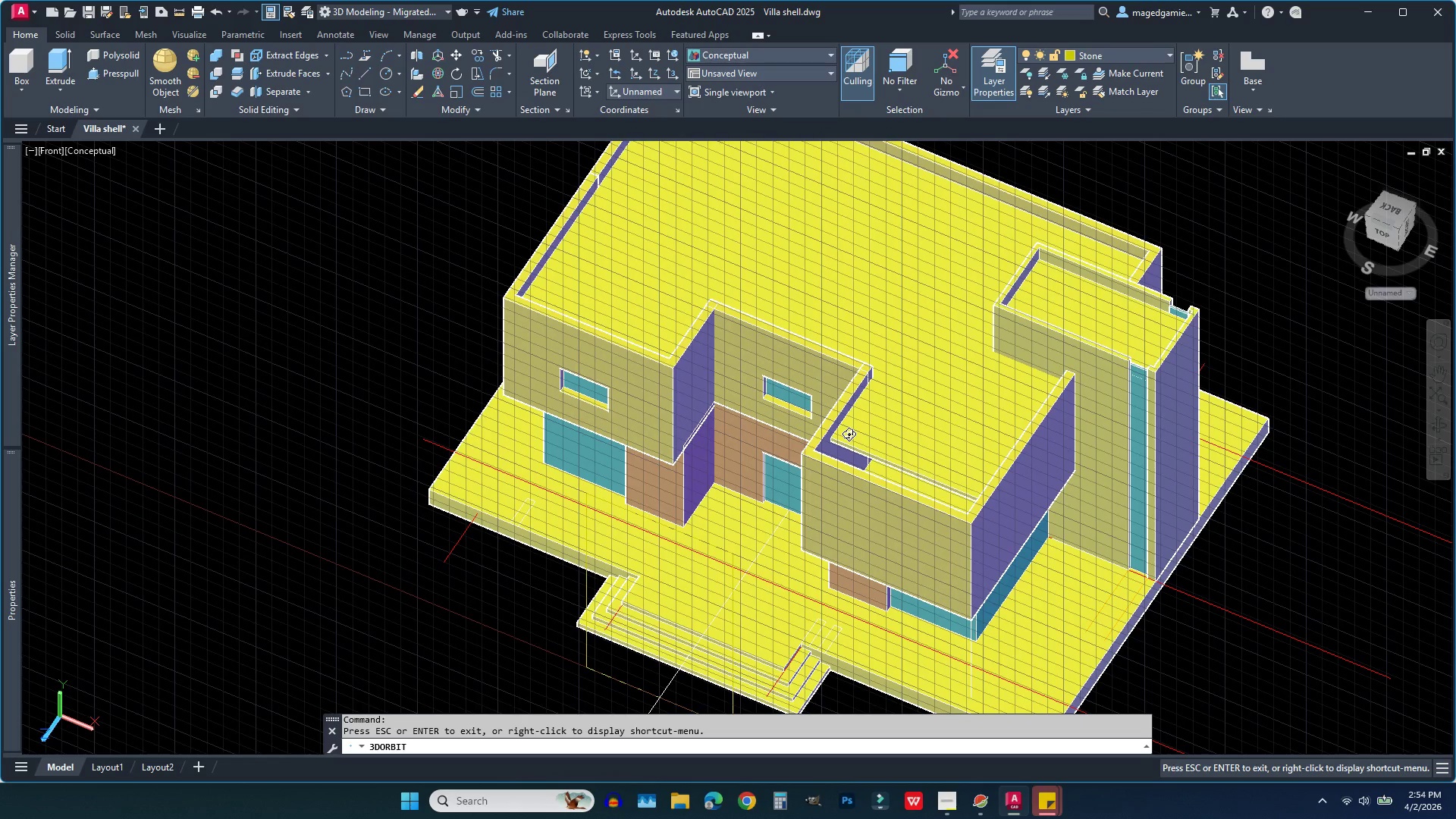 
scroll: coordinate [849, 434], scroll_direction: down, amount: 3.0
 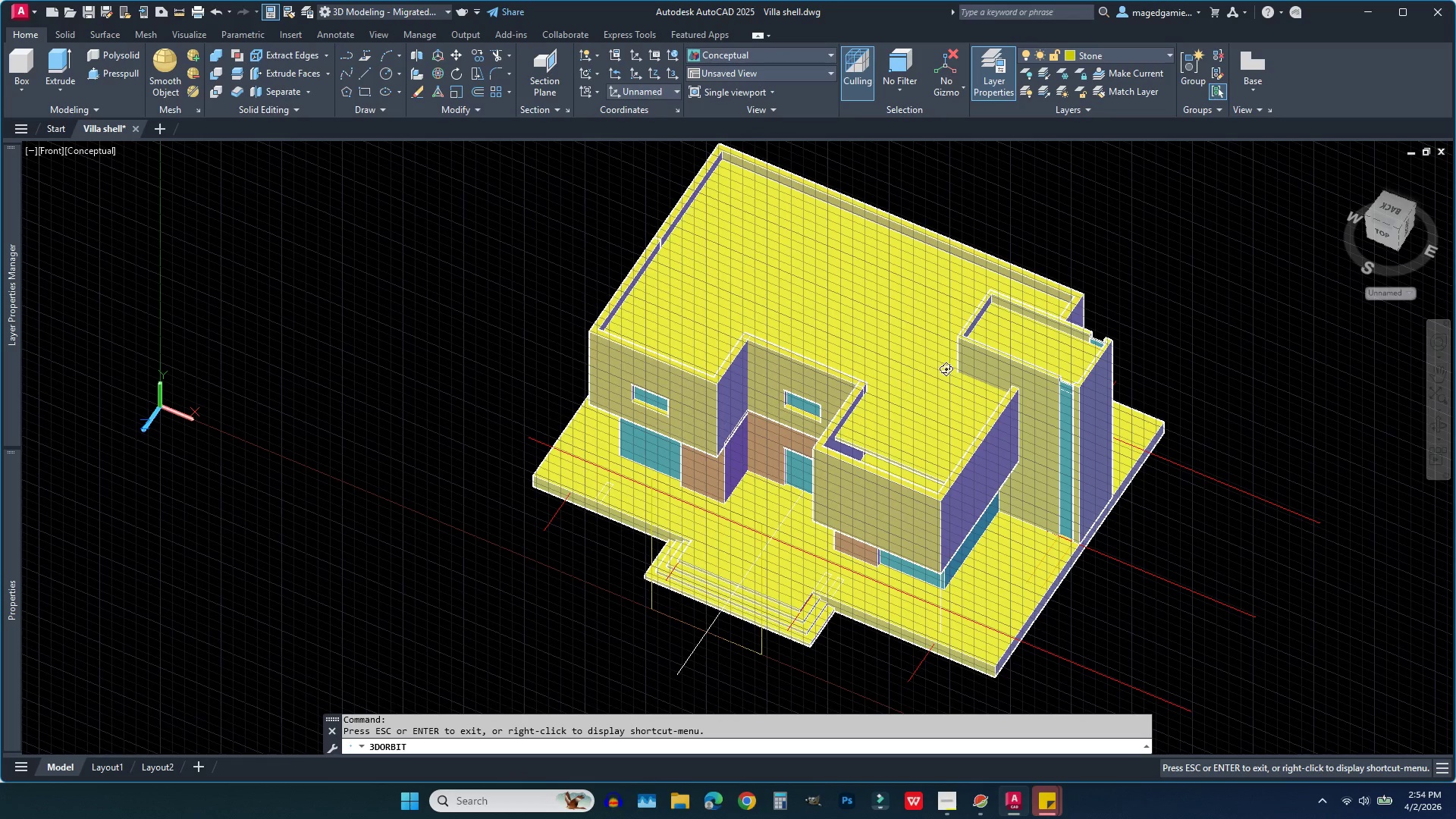 
key(Escape)
 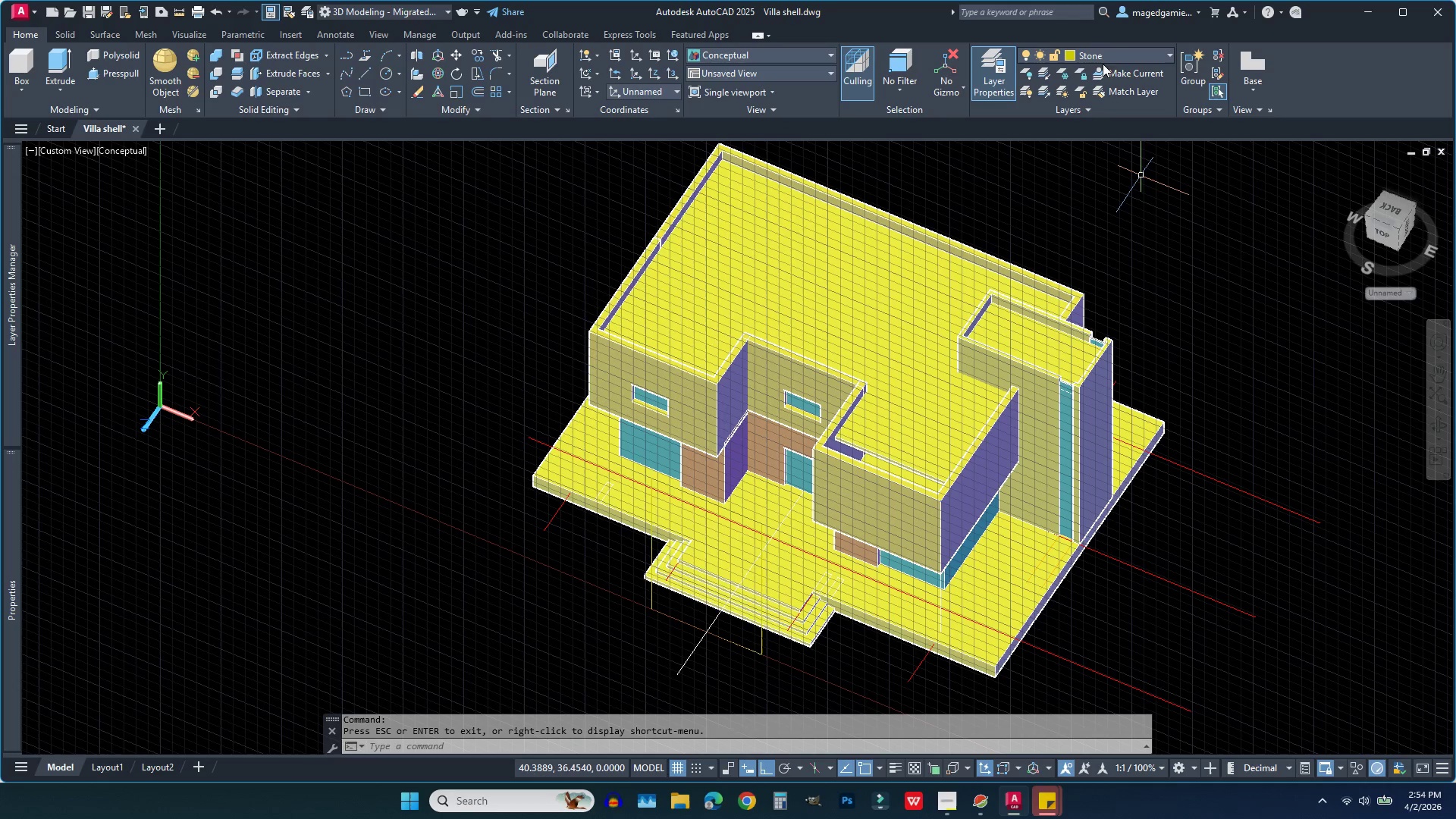 
left_click([1118, 57])
 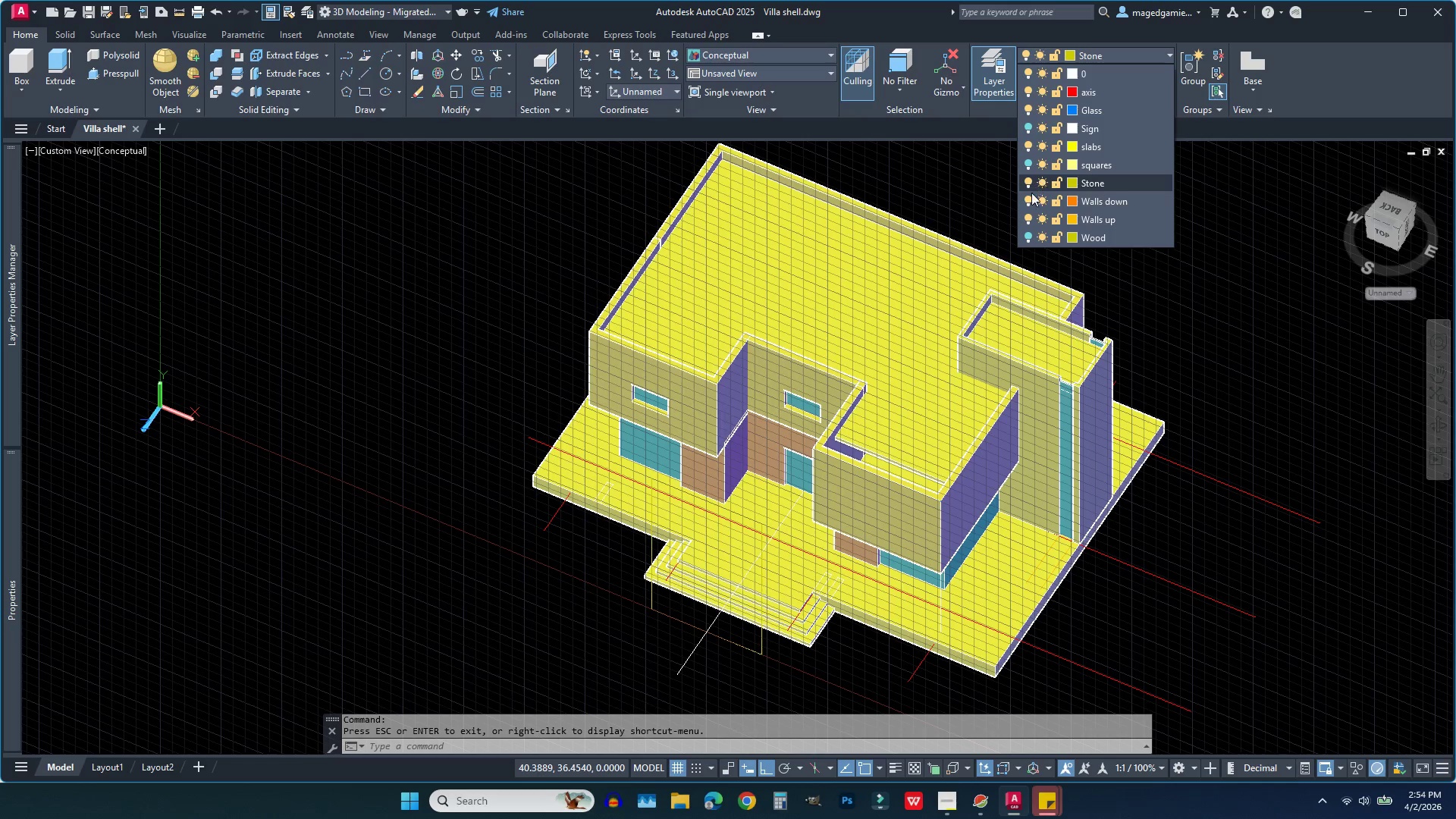 
left_click([1031, 199])
 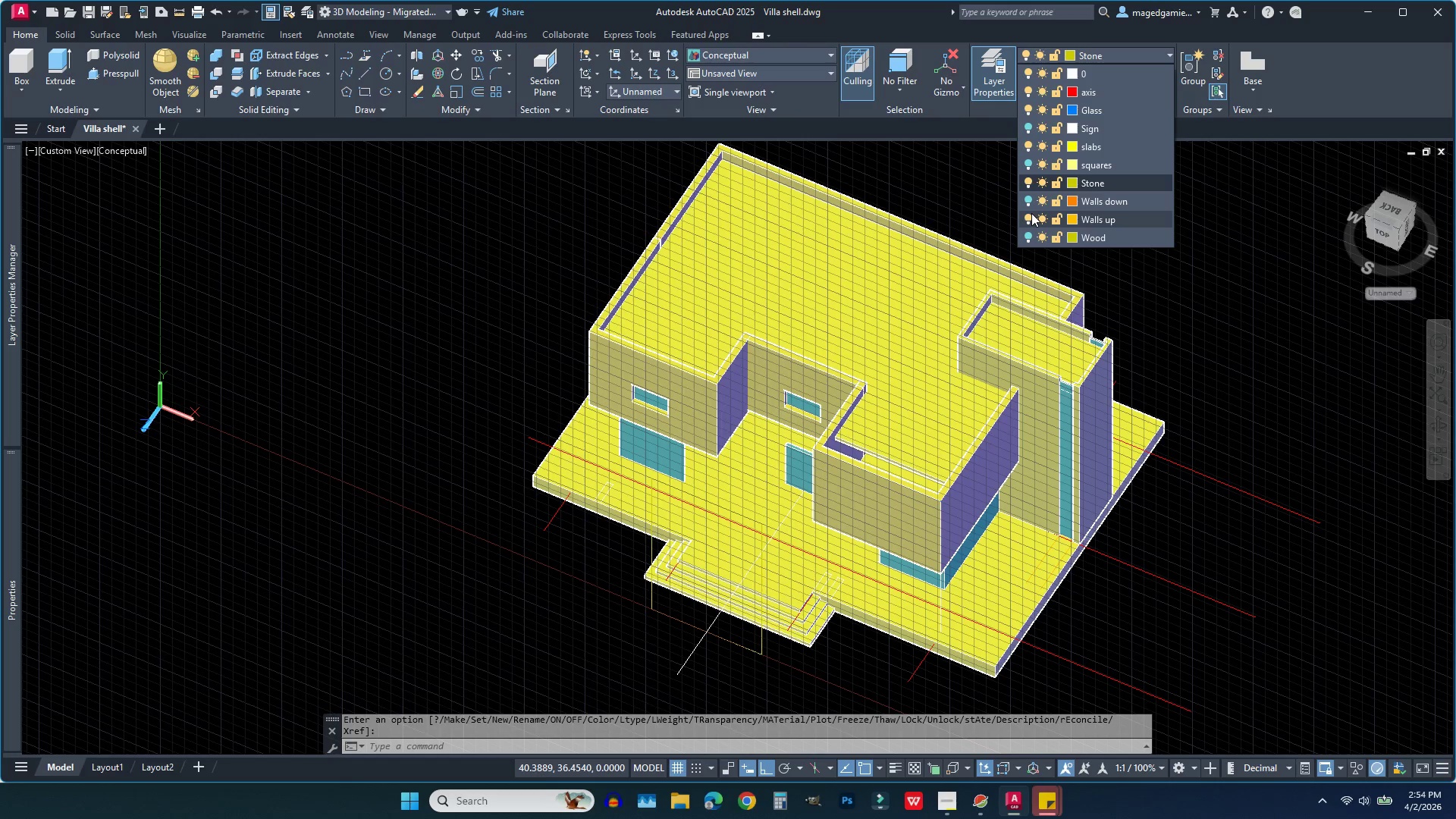 
left_click([1031, 213])
 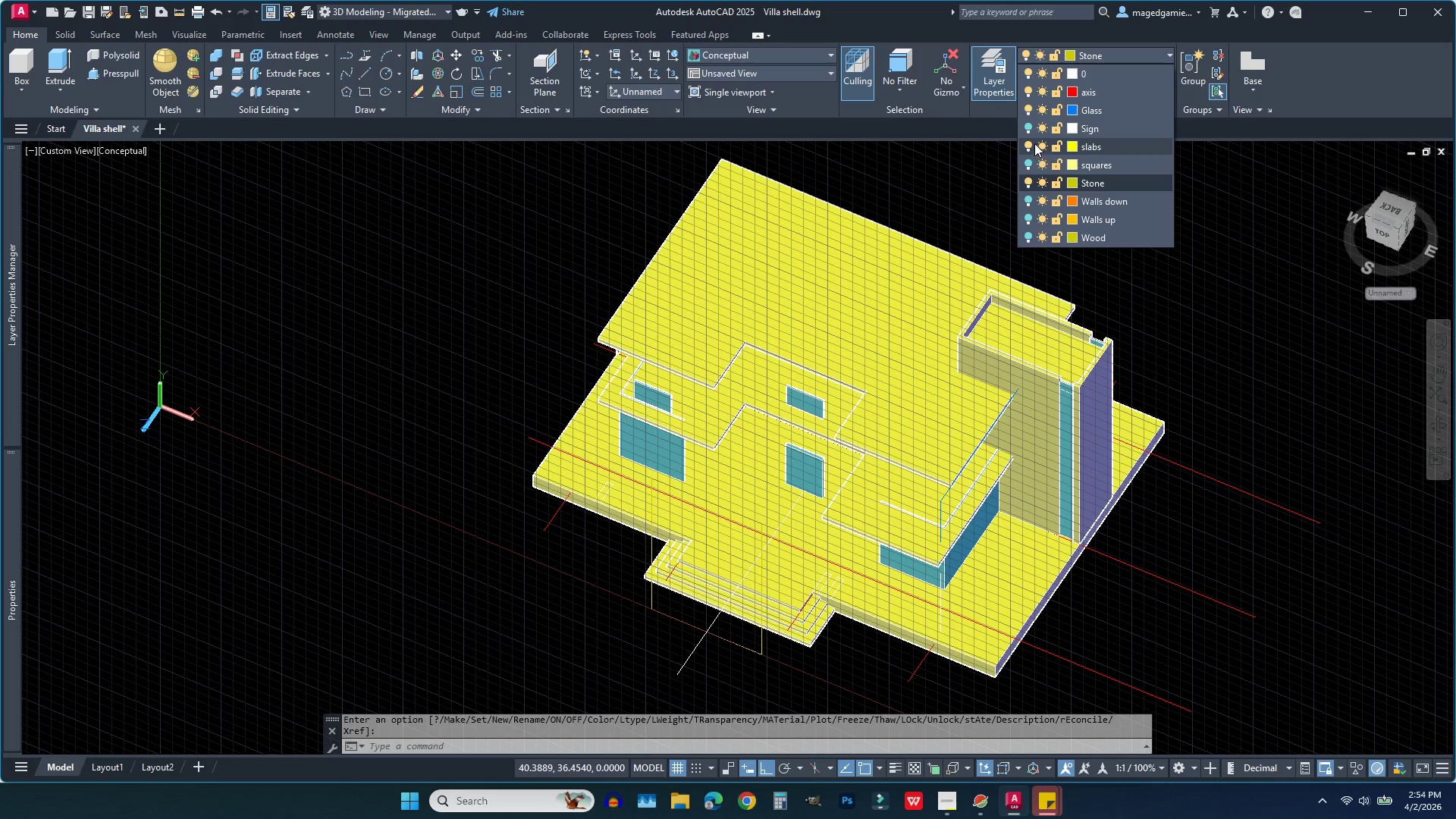 
left_click([1026, 145])
 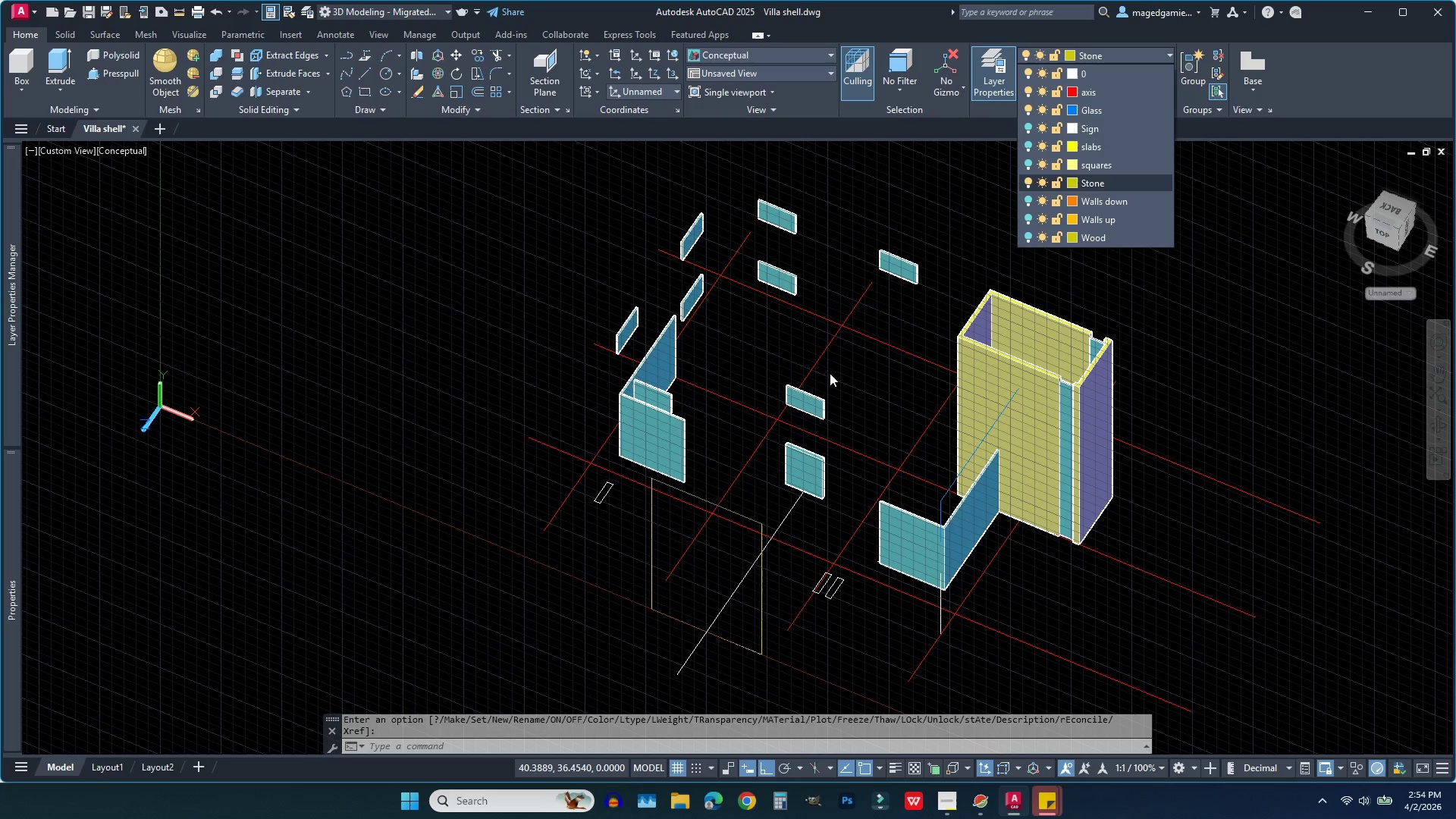 
key(Escape)
 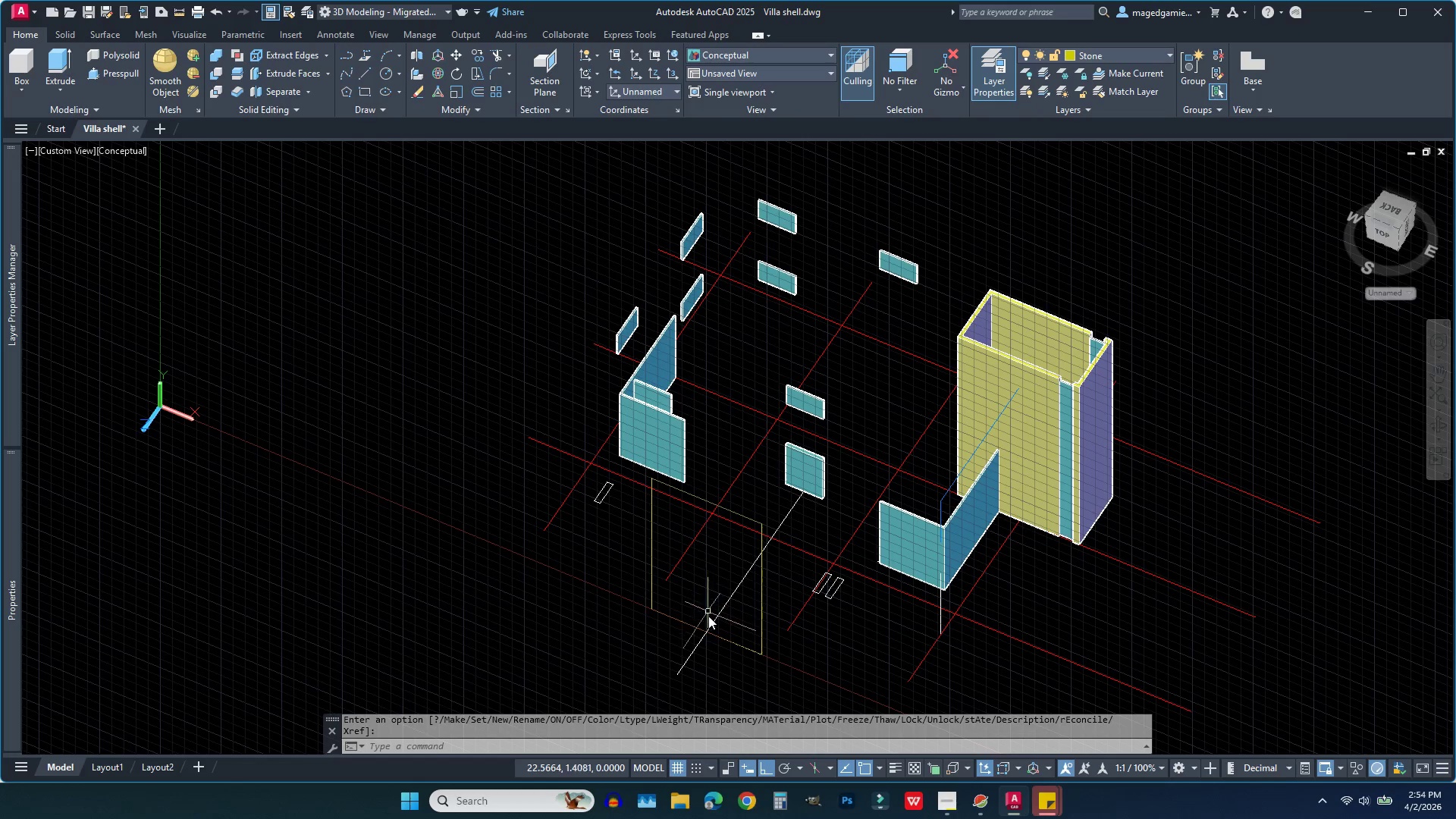 
scroll: coordinate [704, 657], scroll_direction: up, amount: 4.0
 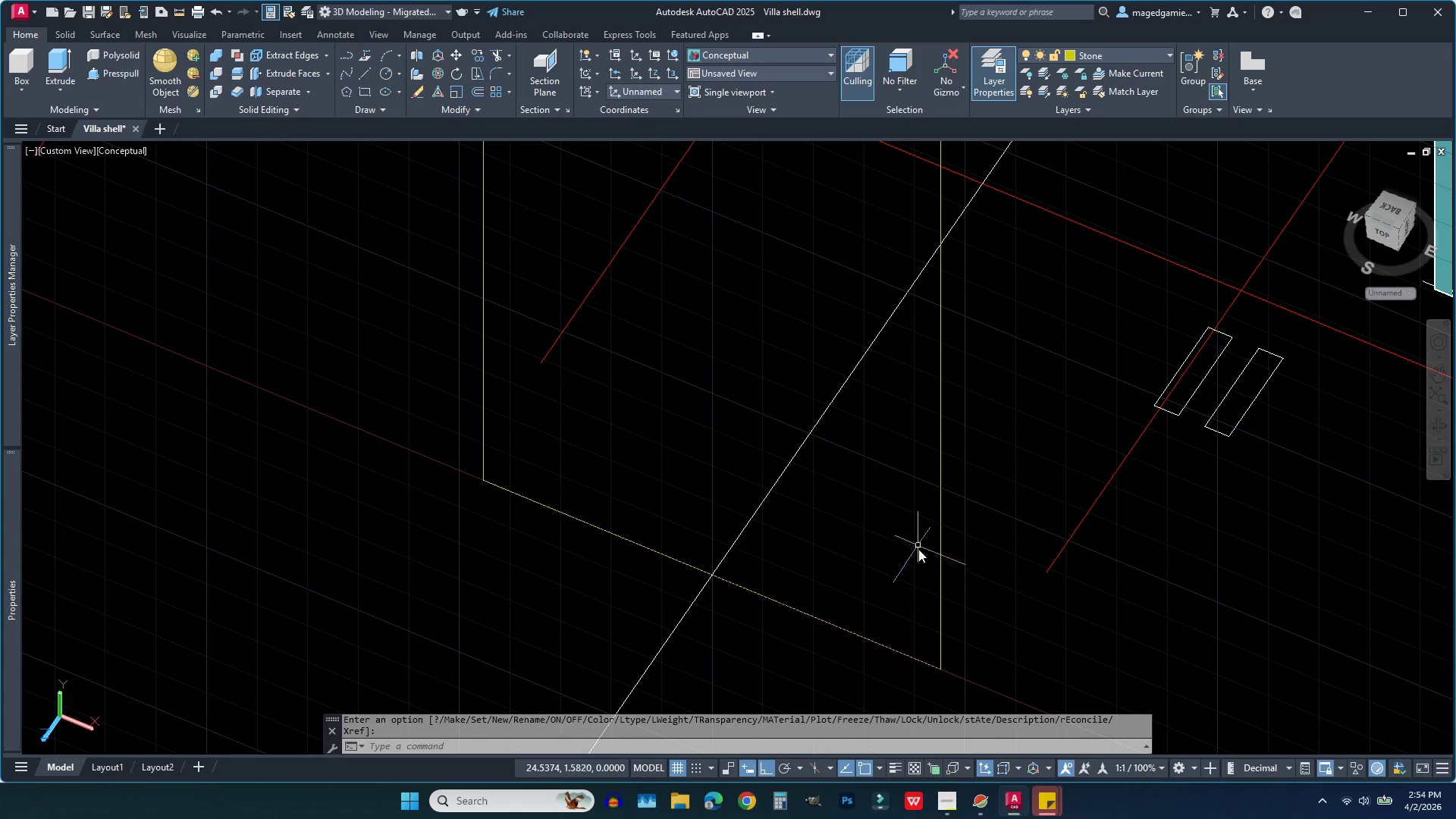 
scroll: coordinate [954, 594], scroll_direction: down, amount: 2.0
 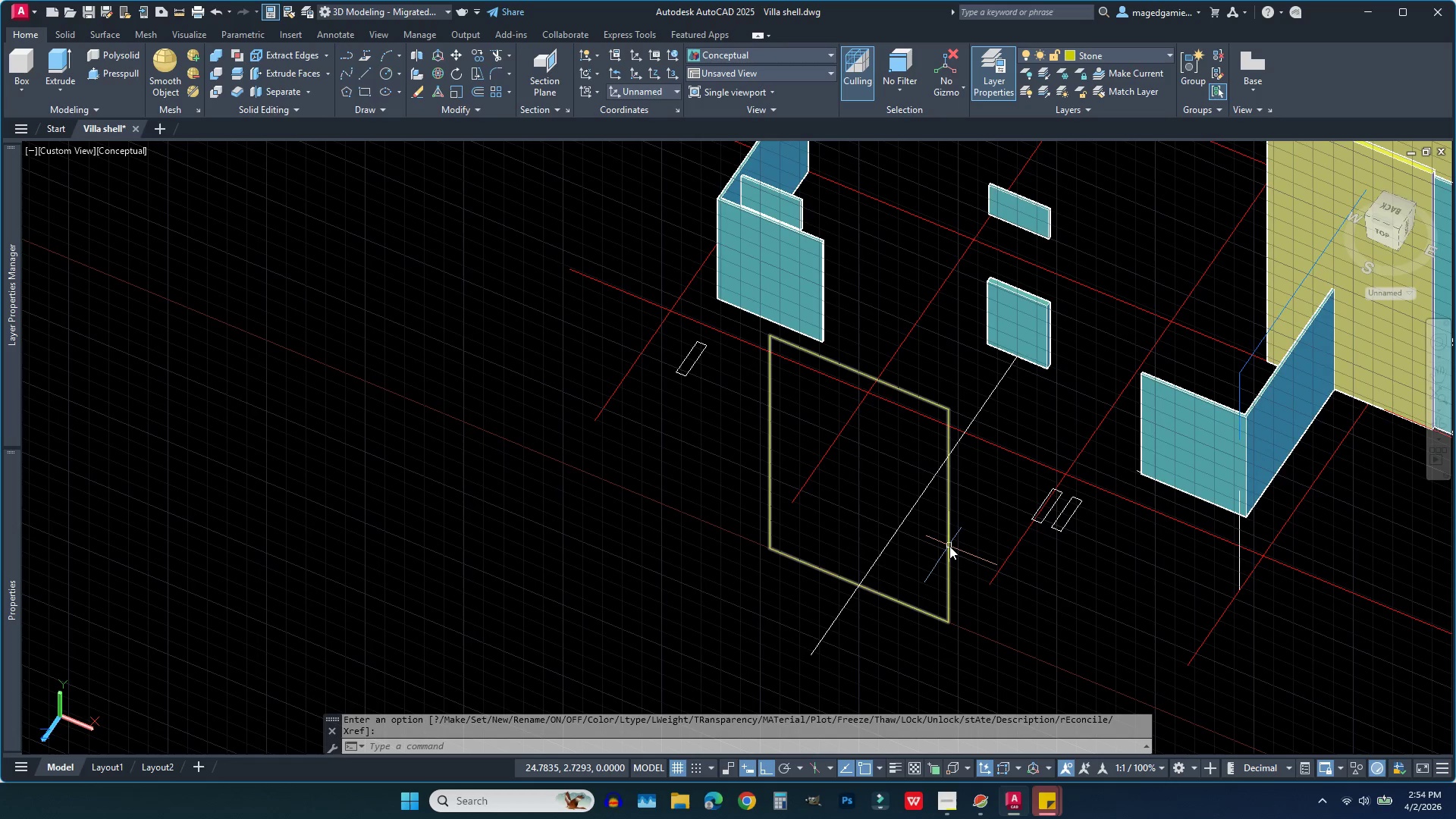 
left_click([949, 546])
 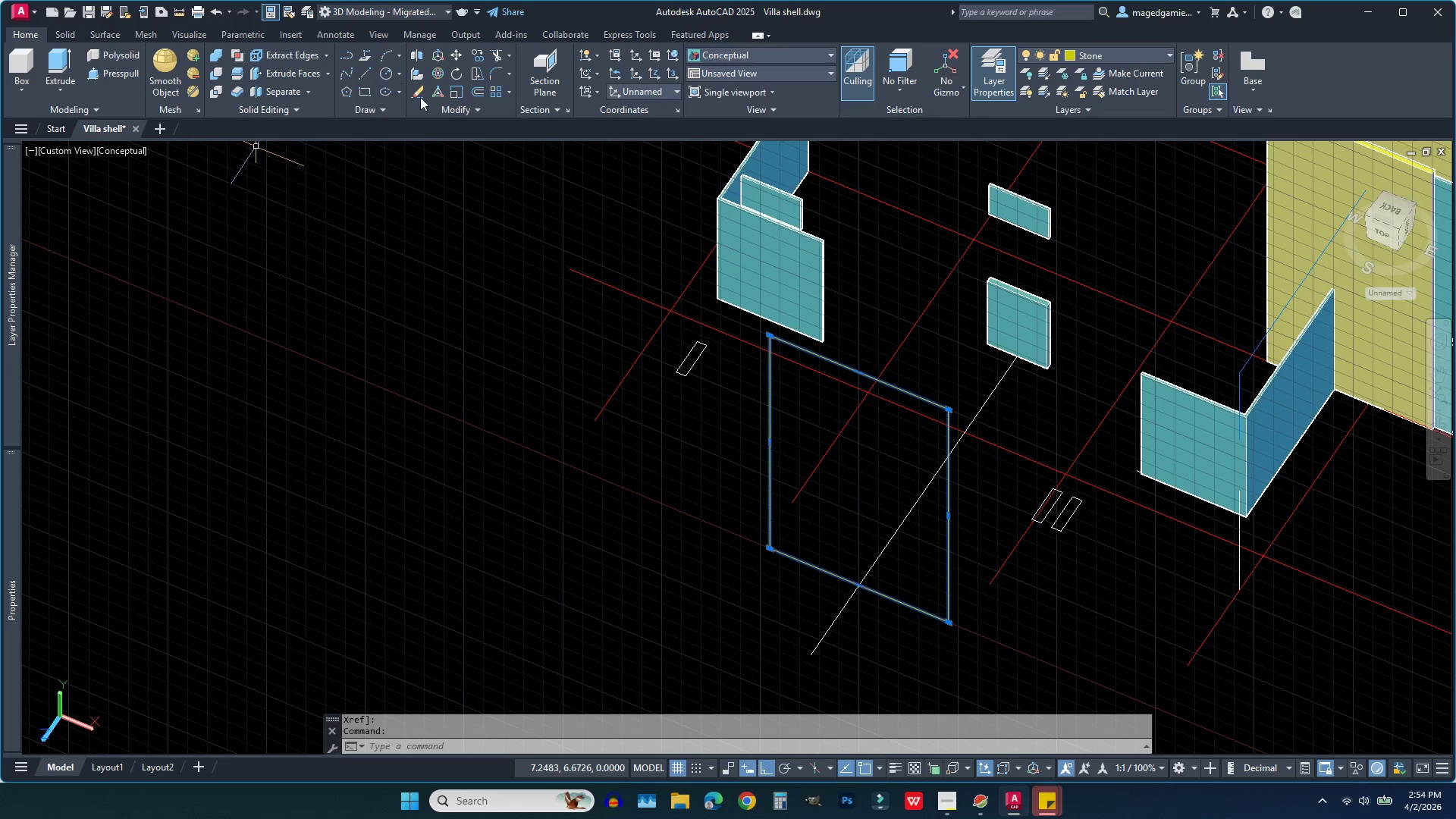 
left_click([478, 91])
 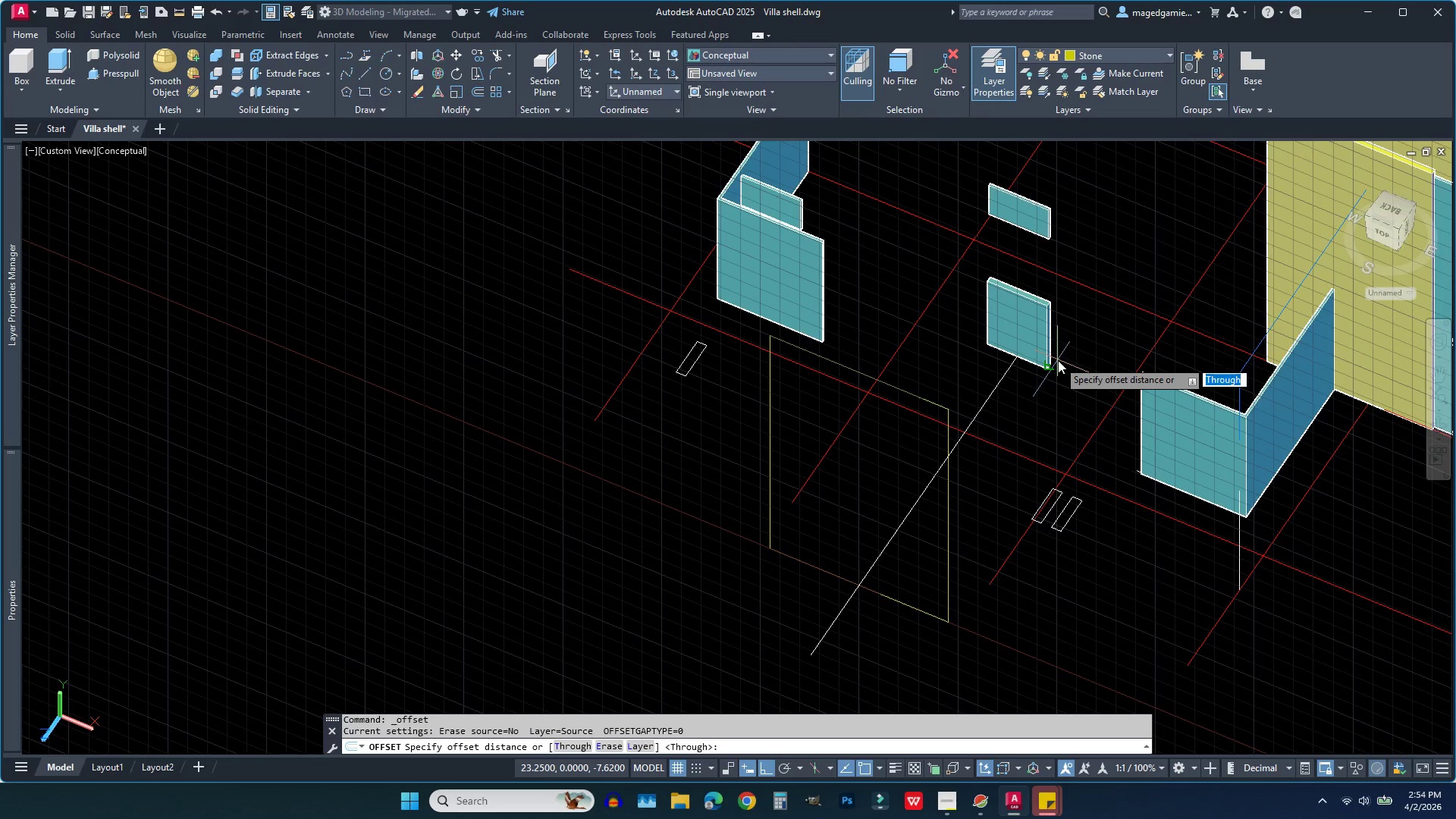 
key(Period)
 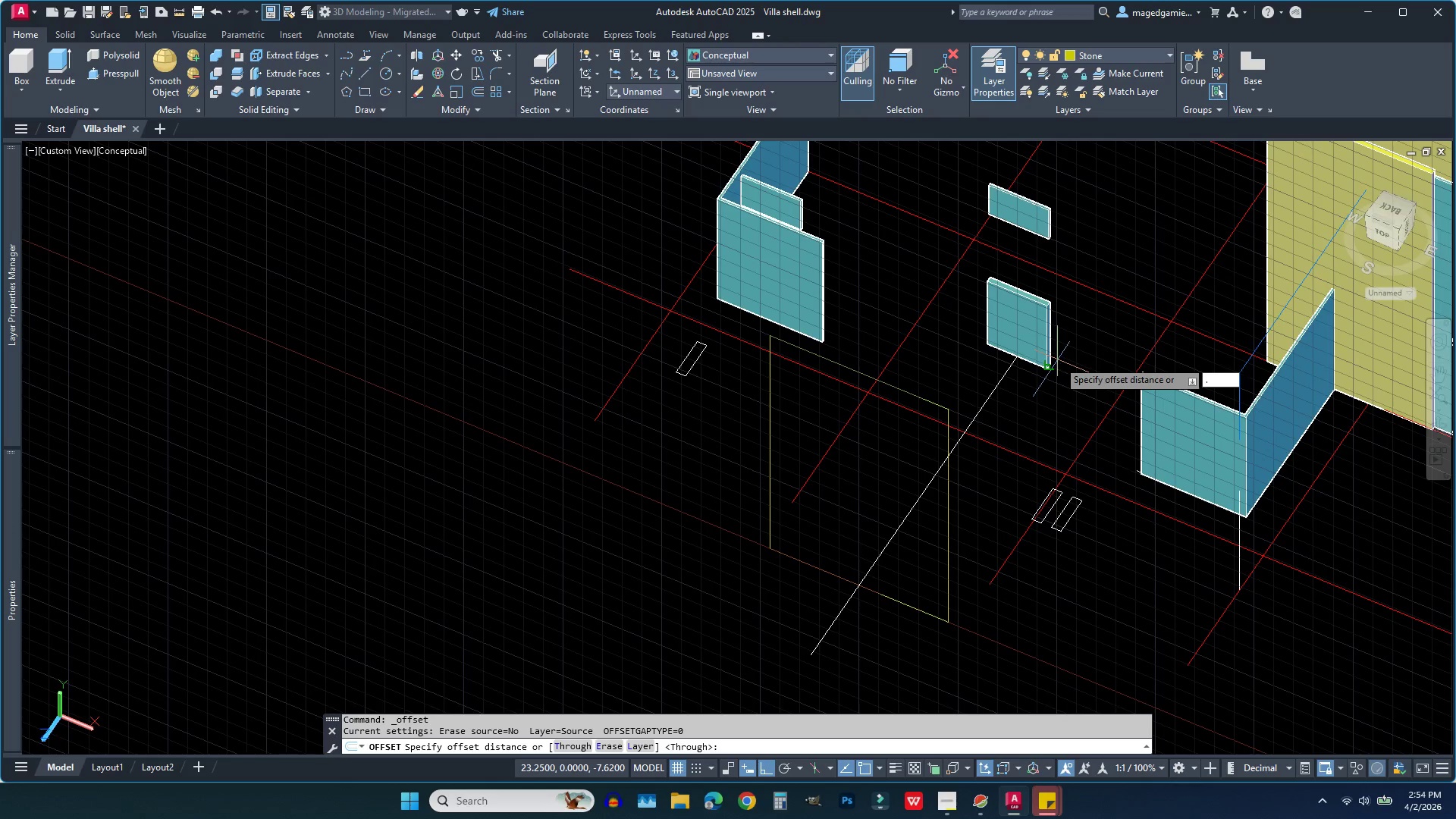 
key(6)
 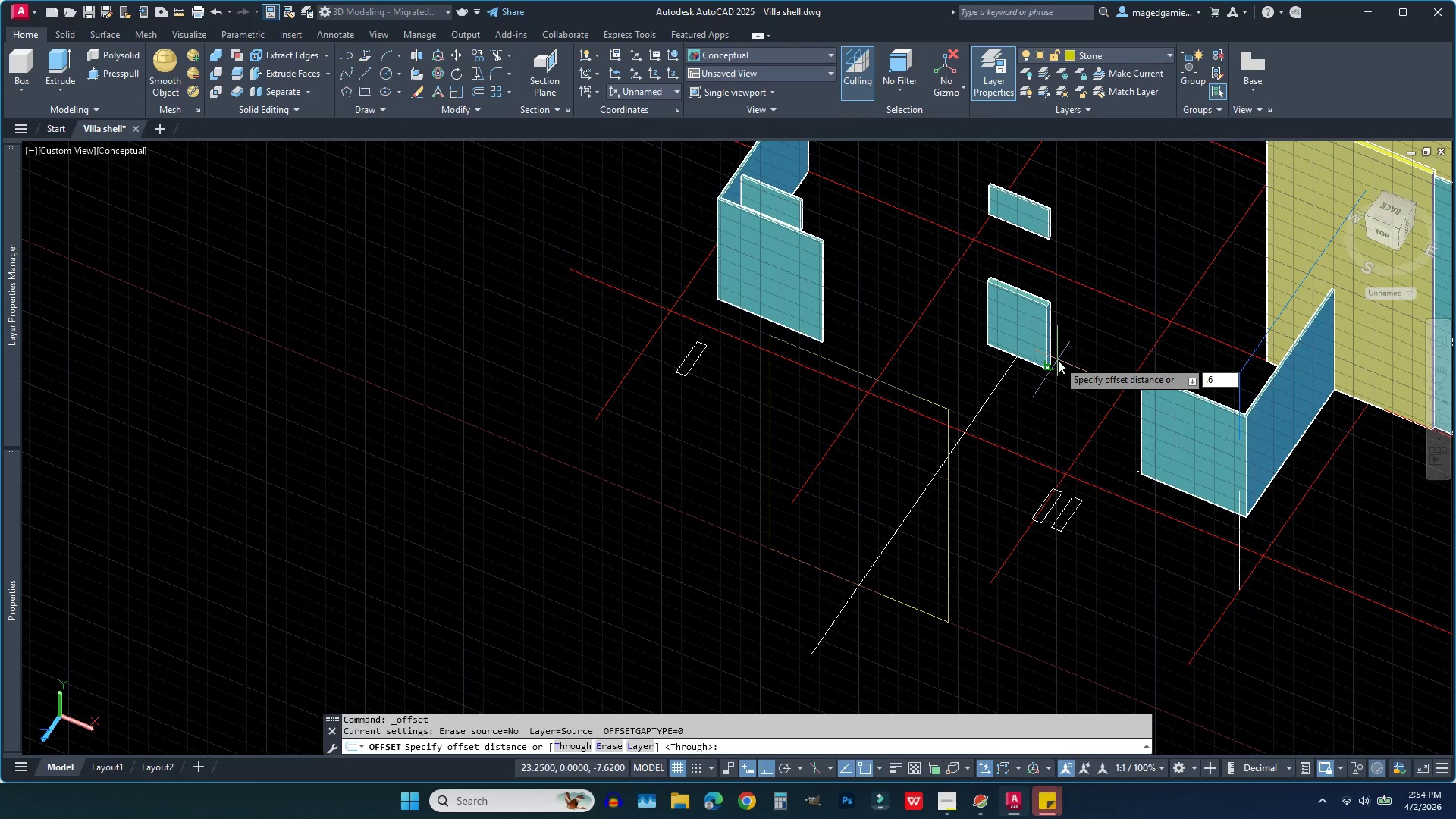 
key(Enter)
 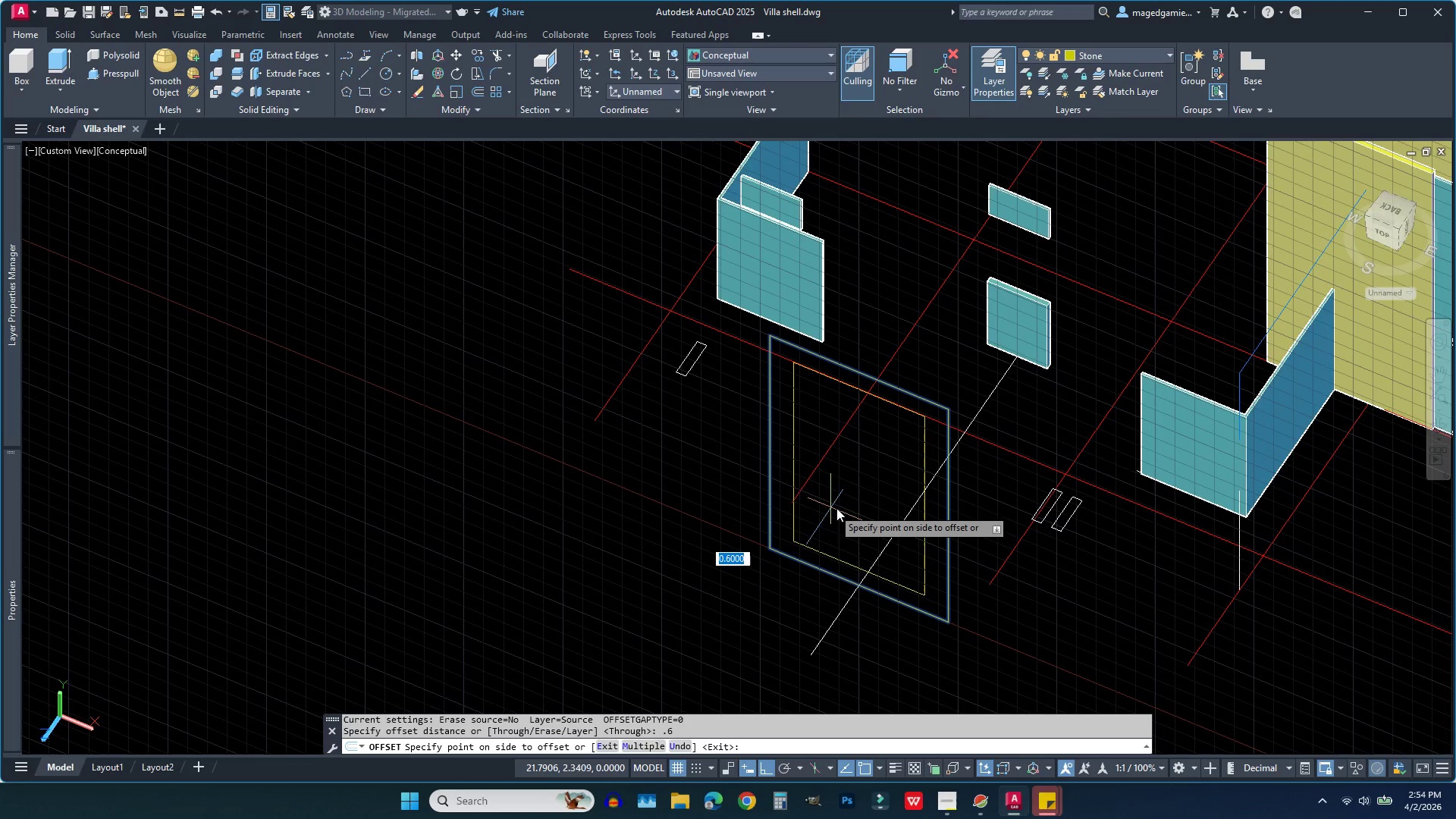 
left_click([841, 508])
 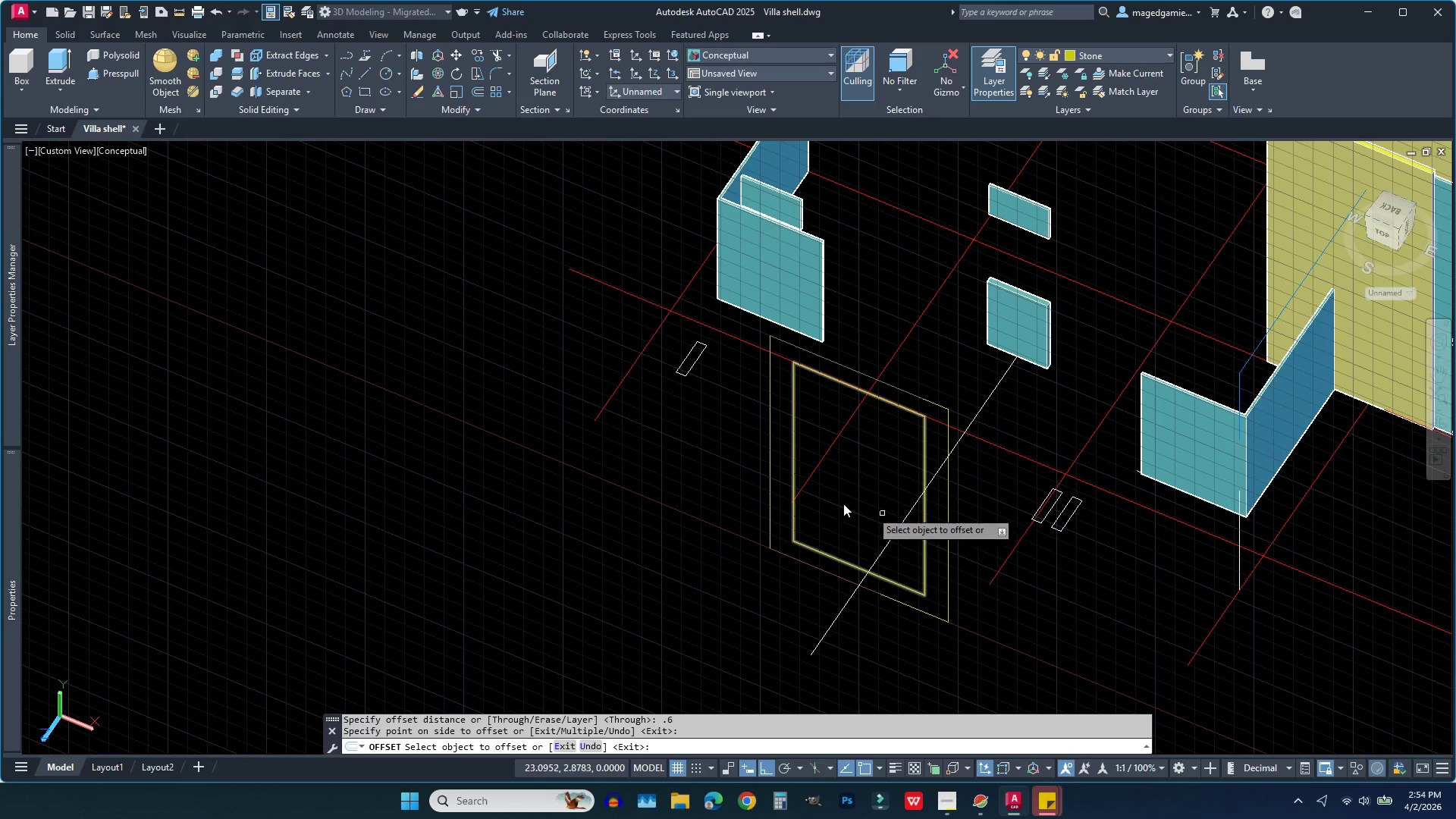 
key(Enter)
 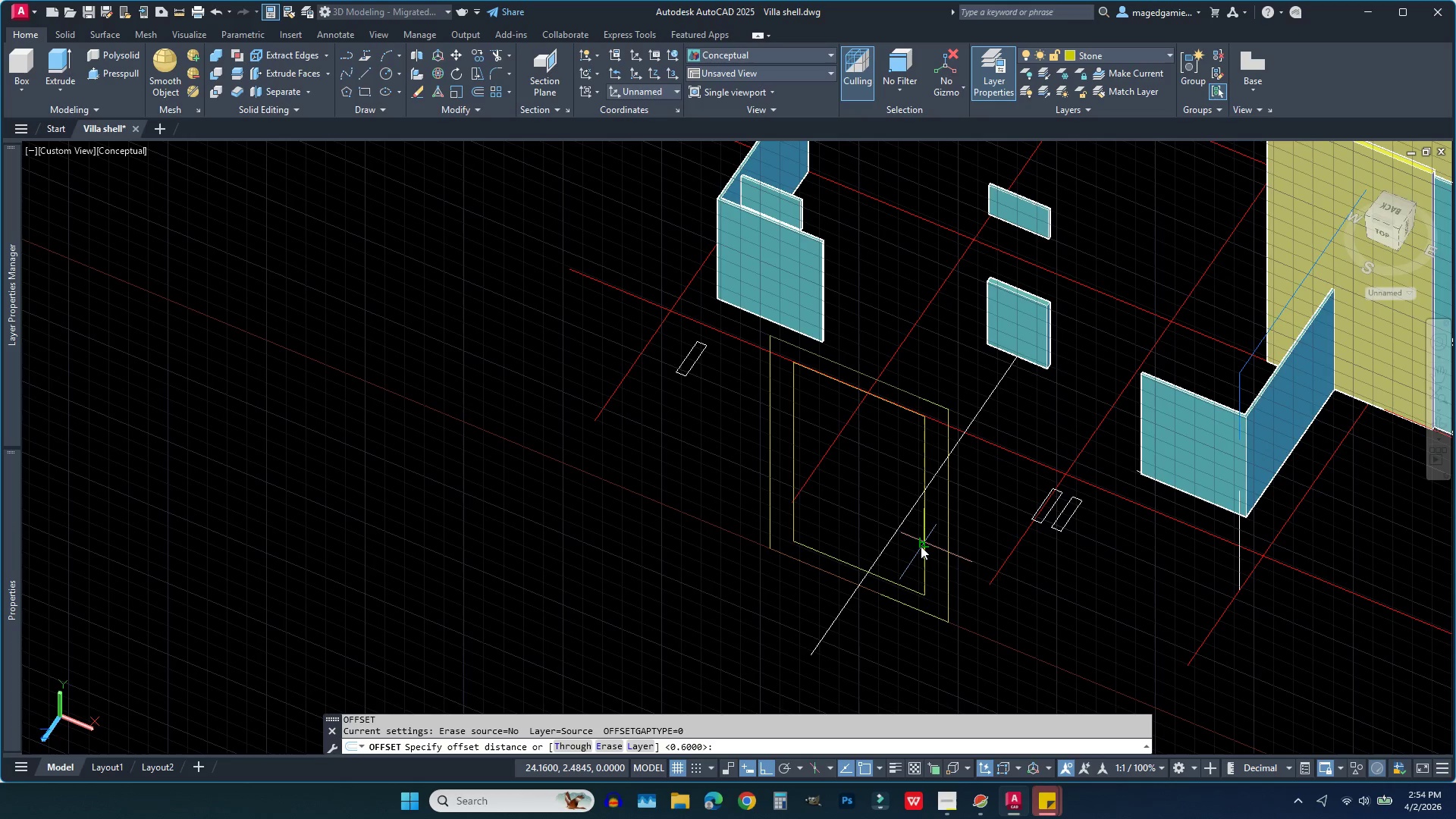 
type(.24)
 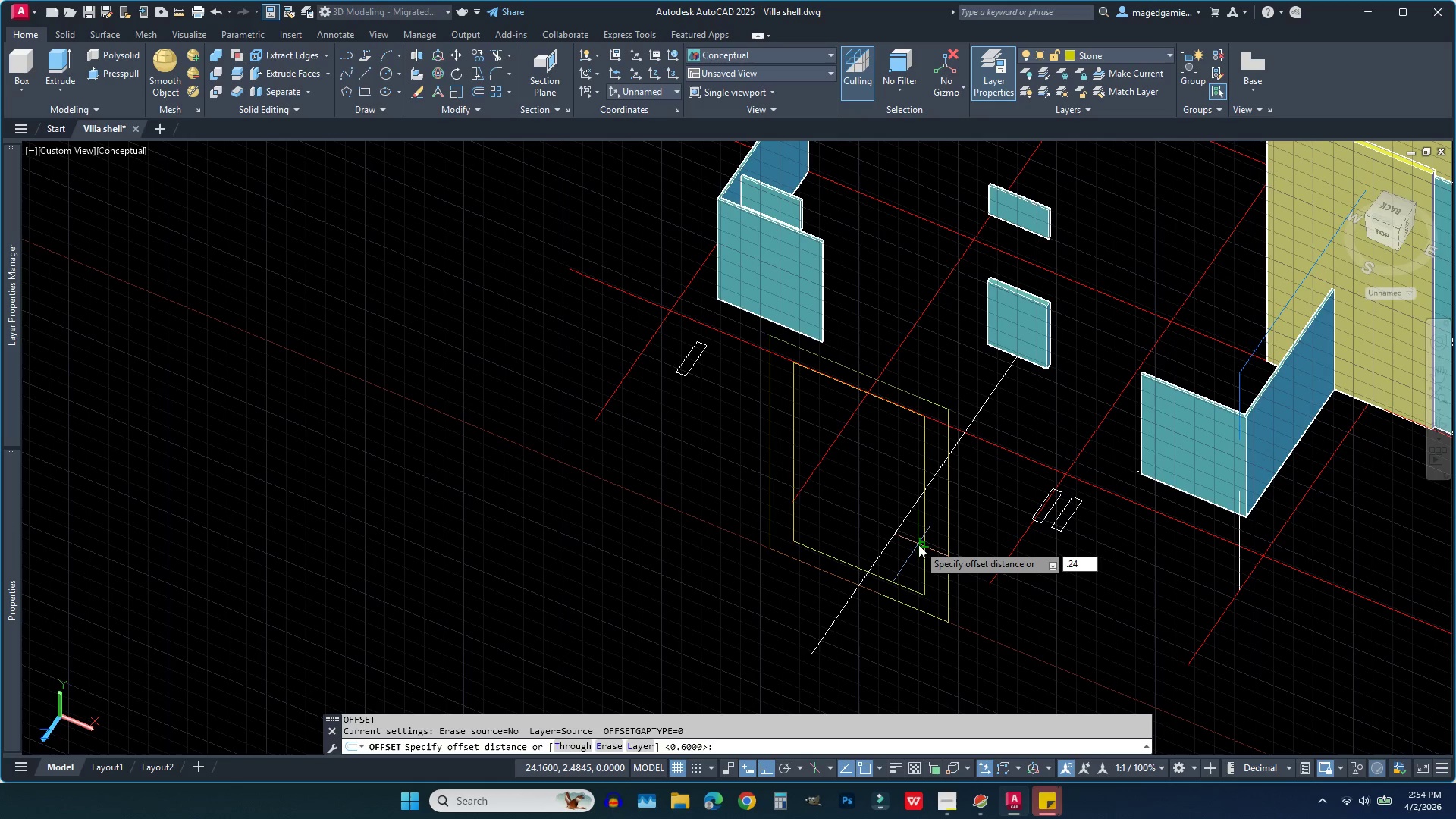 
key(Enter)
 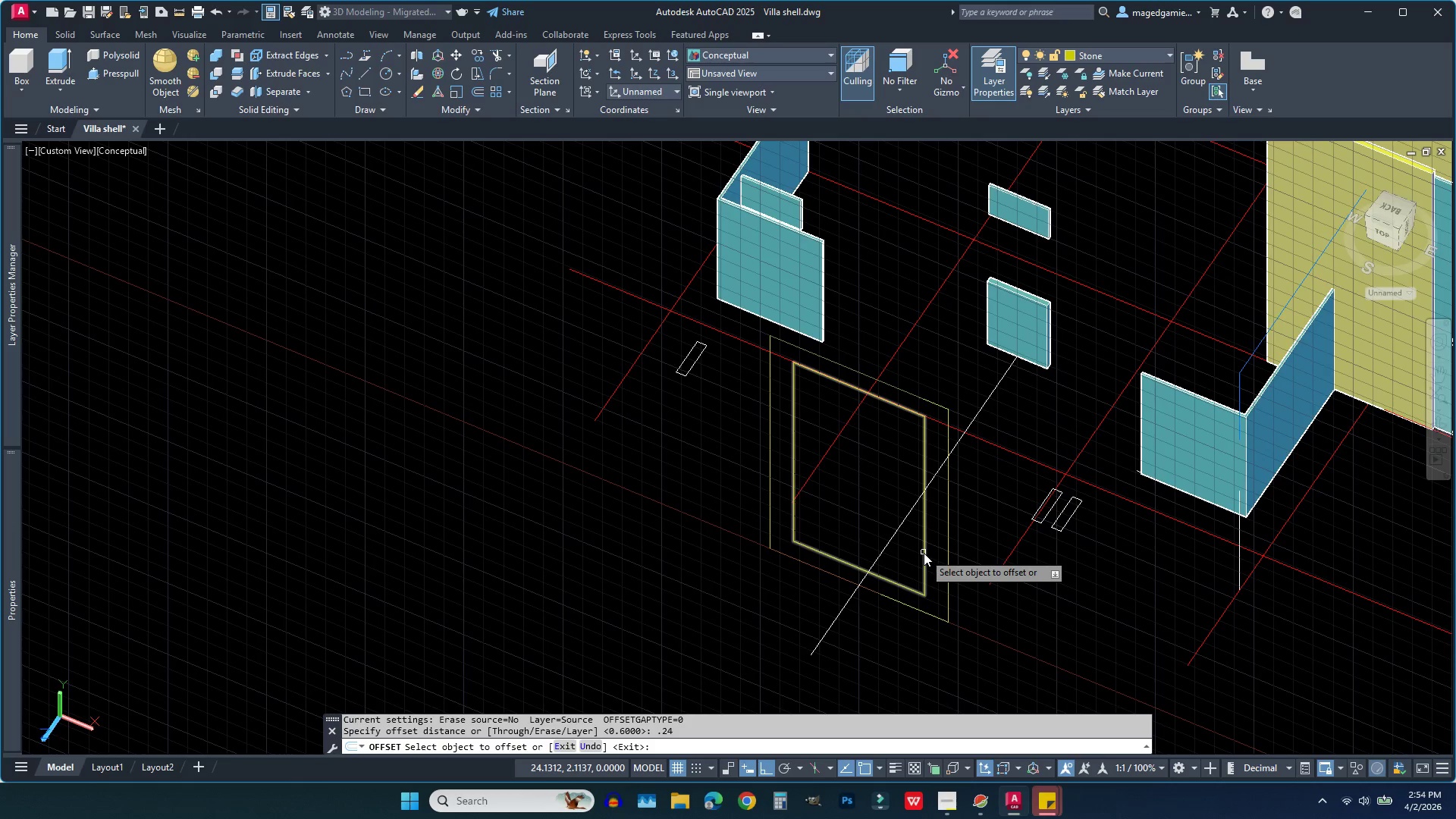 
left_click([924, 553])
 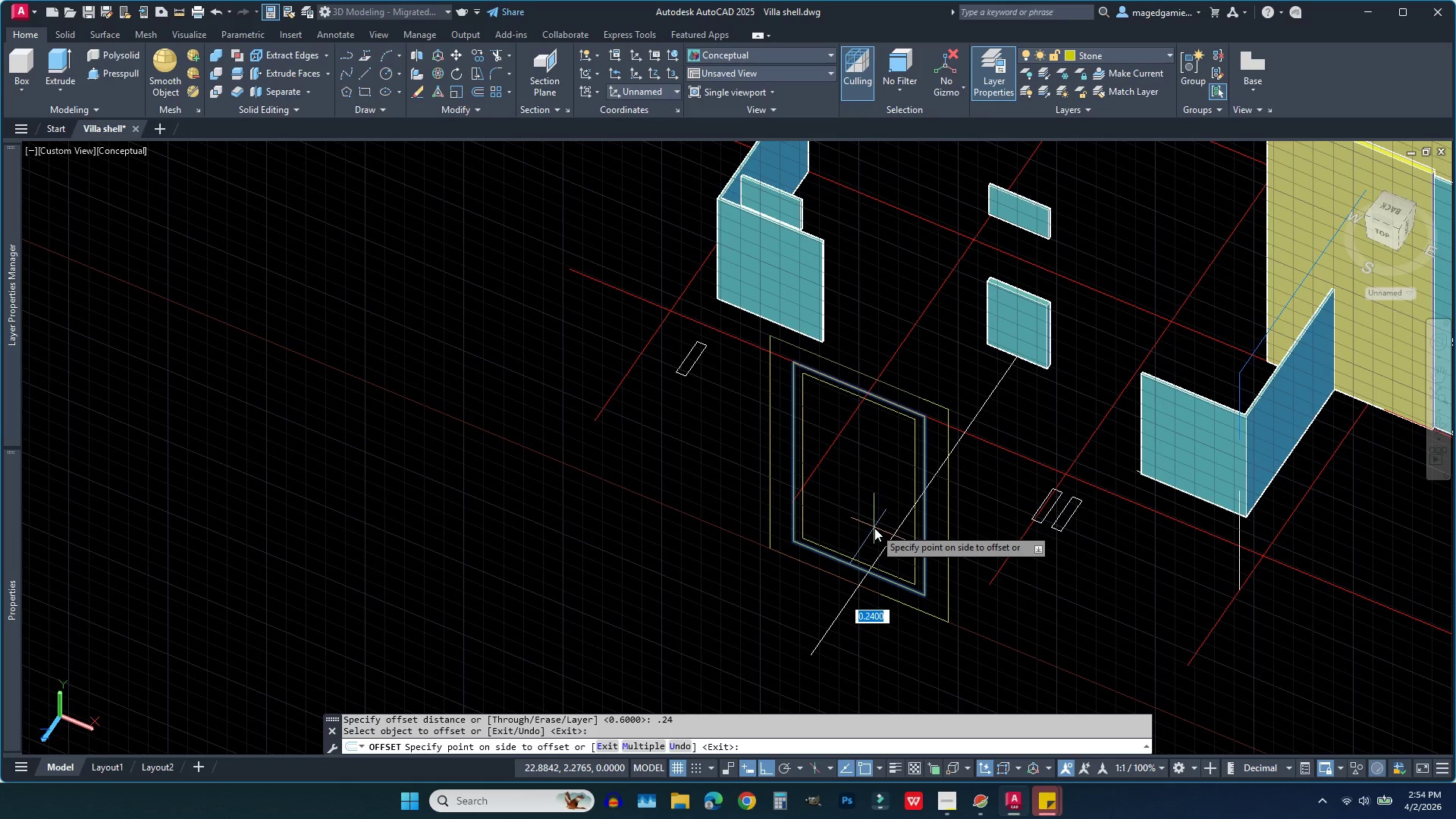 
left_click([874, 528])
 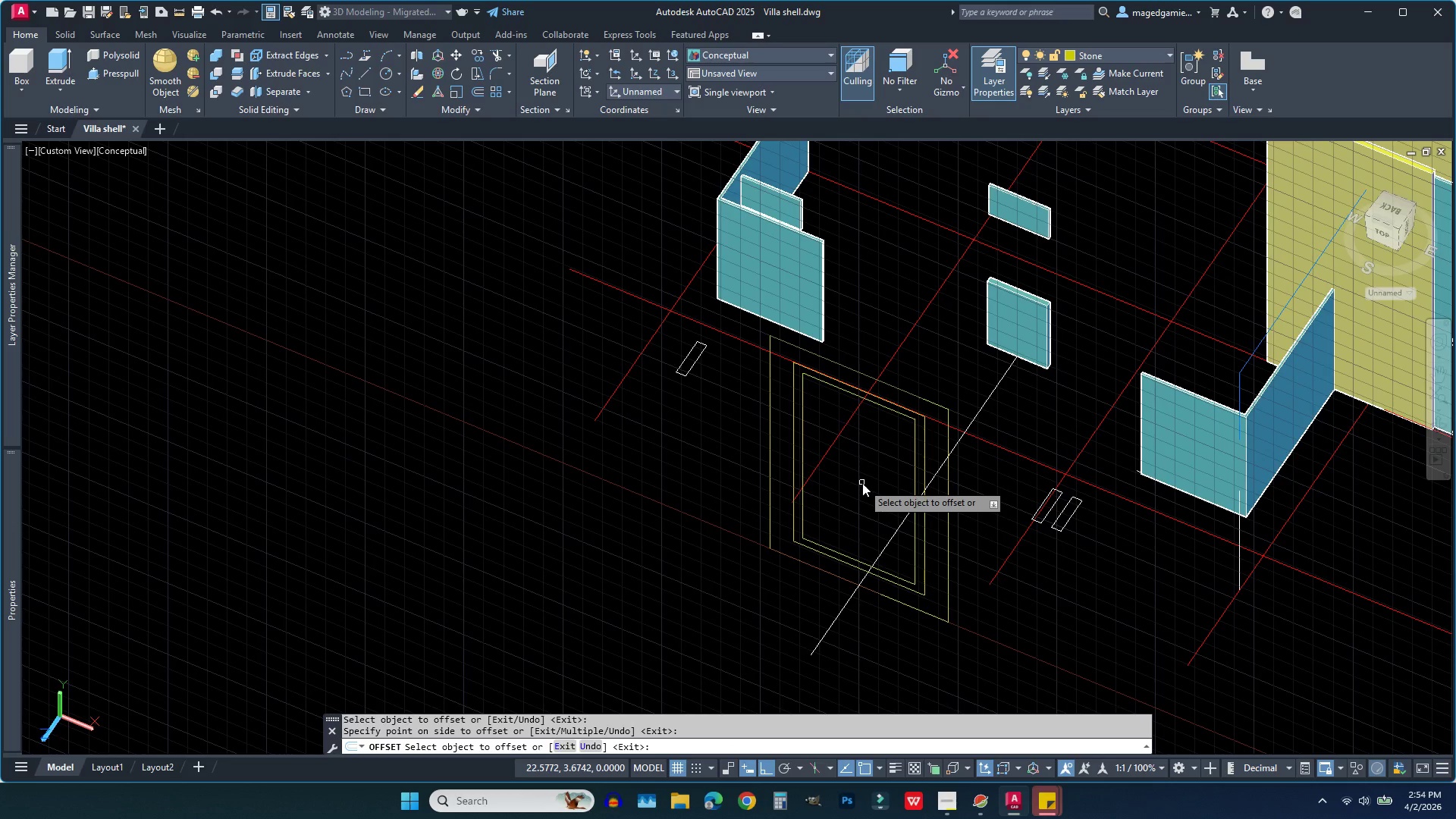 
wait(8.2)
 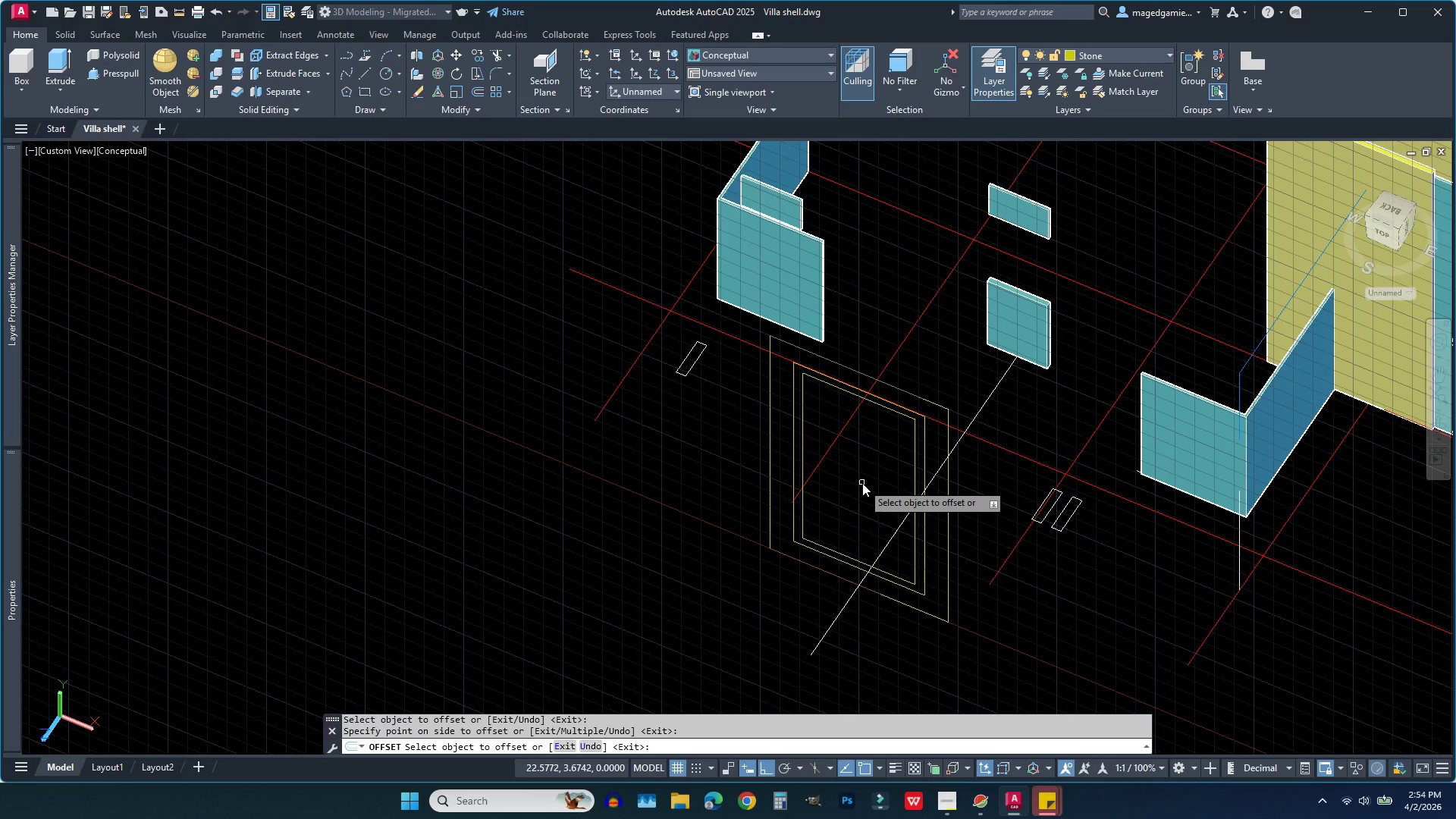 
scroll: coordinate [973, 500], scroll_direction: up, amount: 2.0
 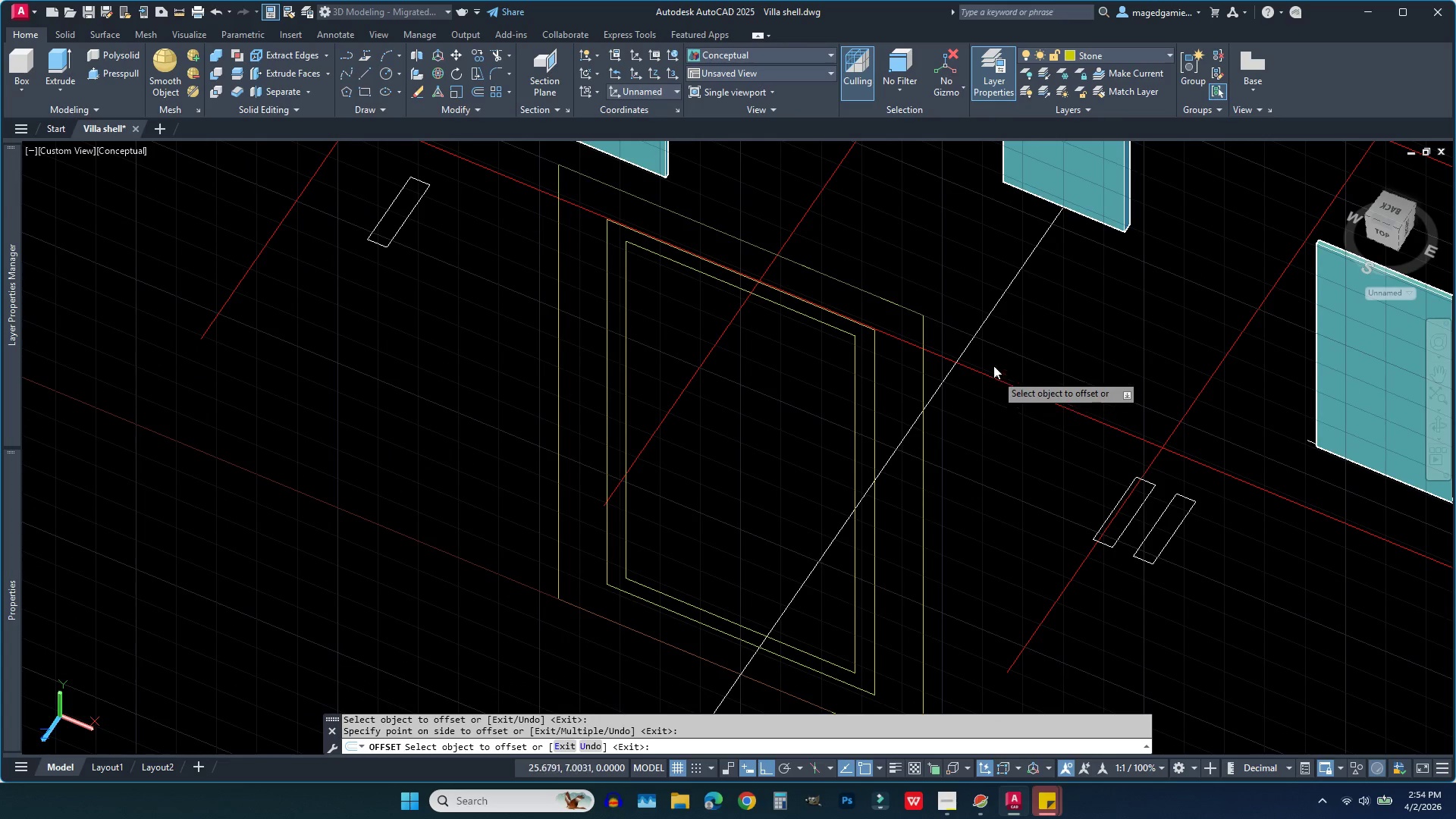 
scroll: coordinate [989, 334], scroll_direction: down, amount: 1.0
 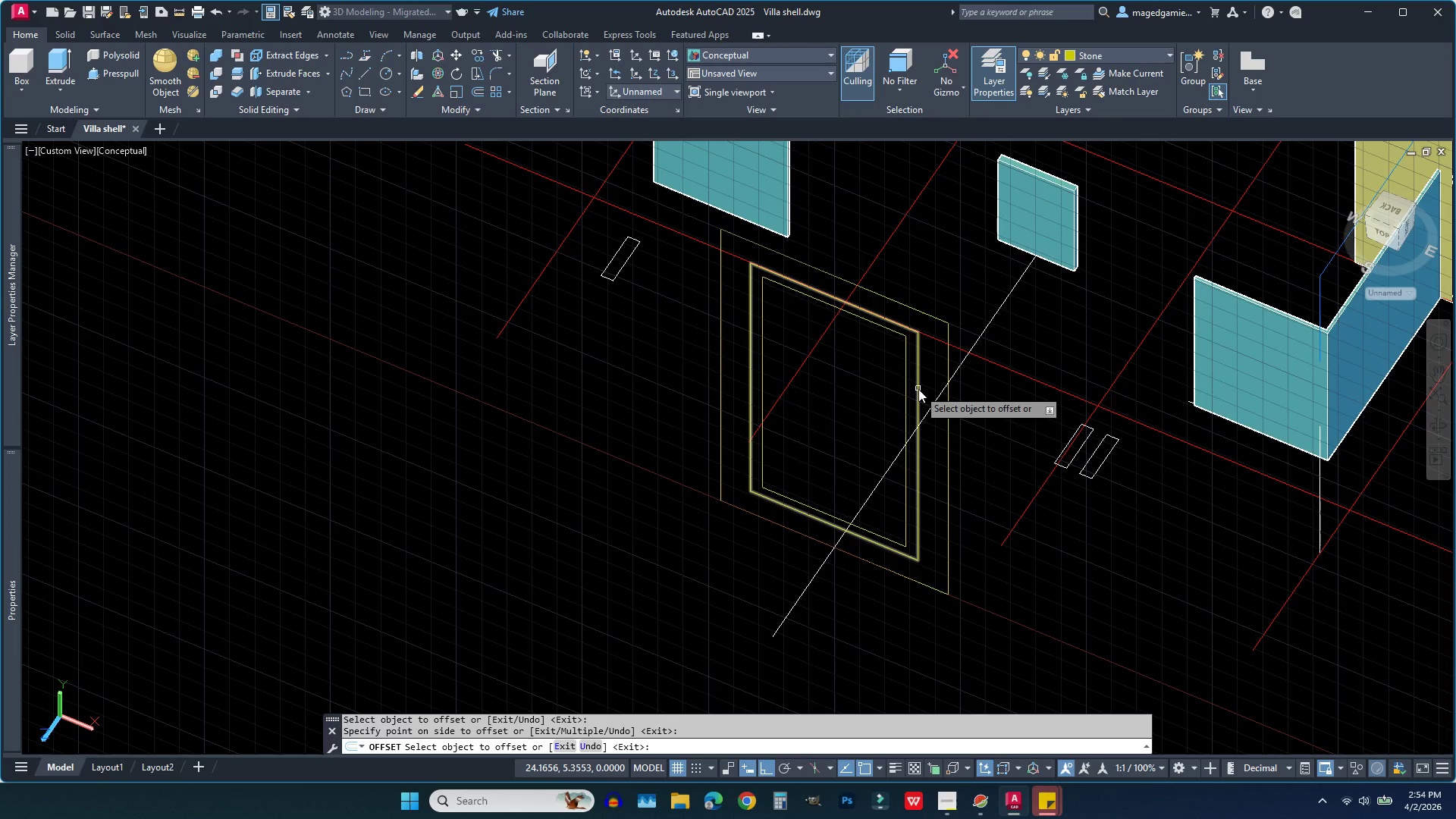 
wait(14.39)
 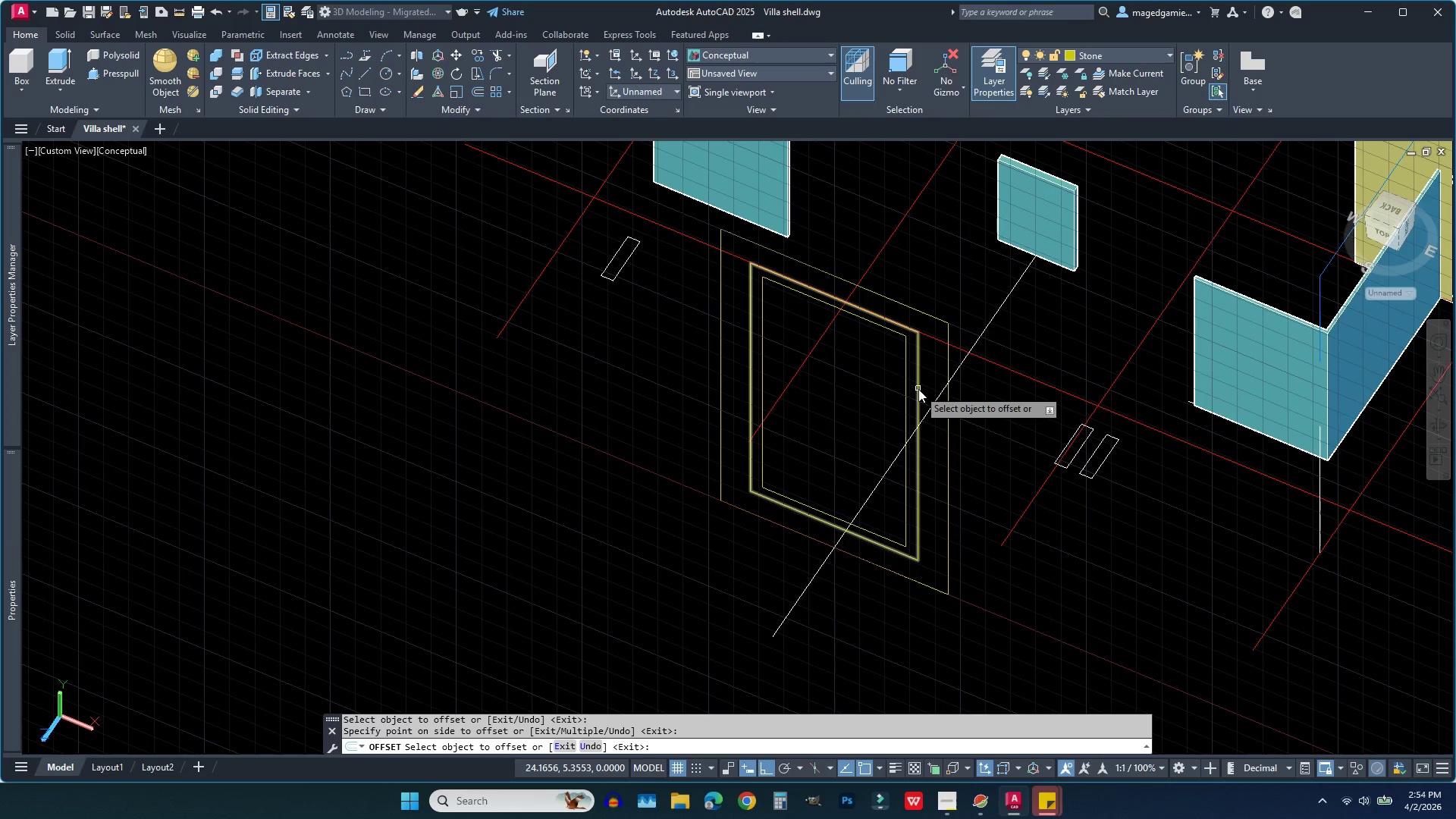 
left_click([65, 56])
 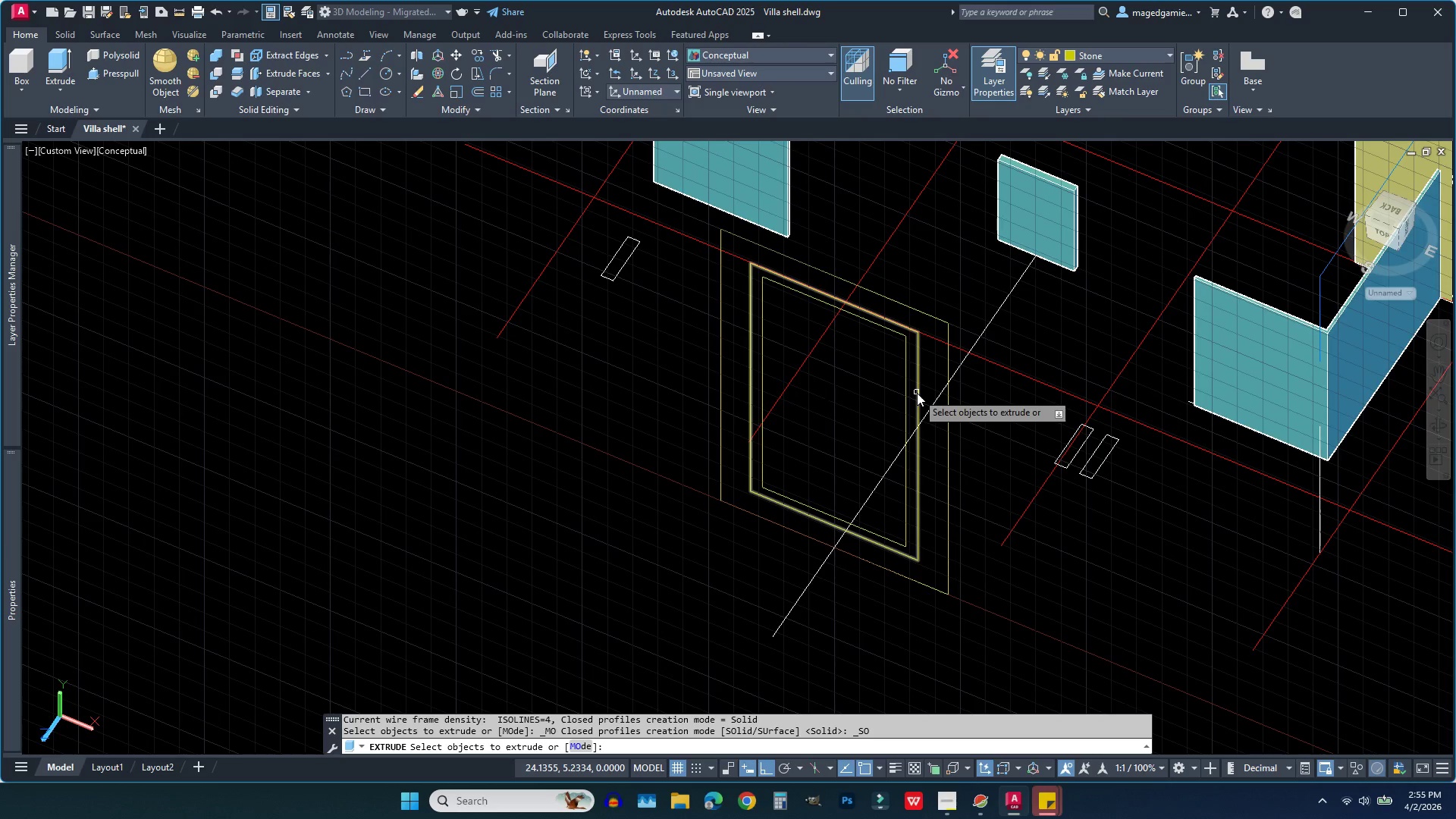 
left_click([918, 393])
 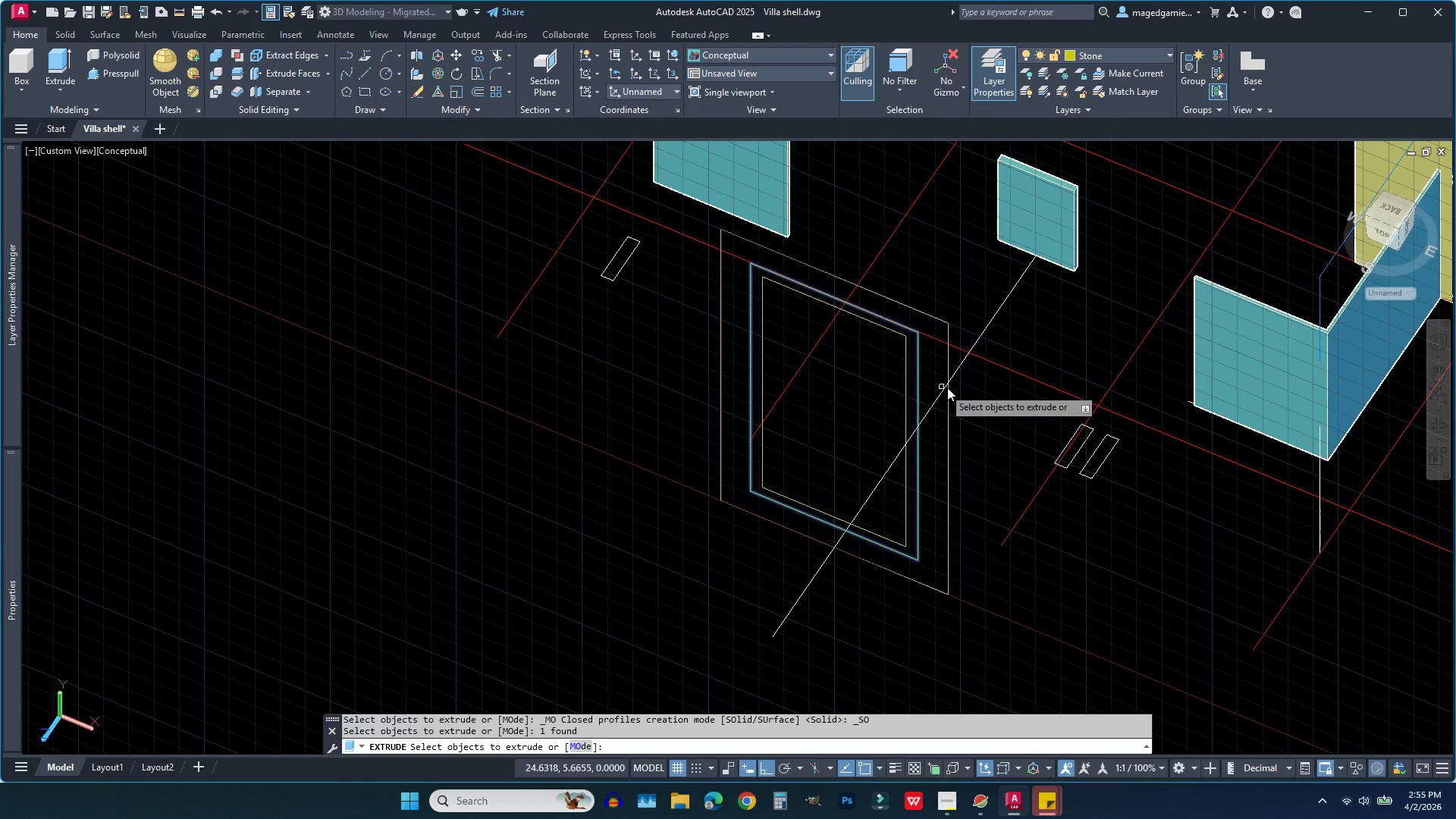 
right_click([980, 391])
 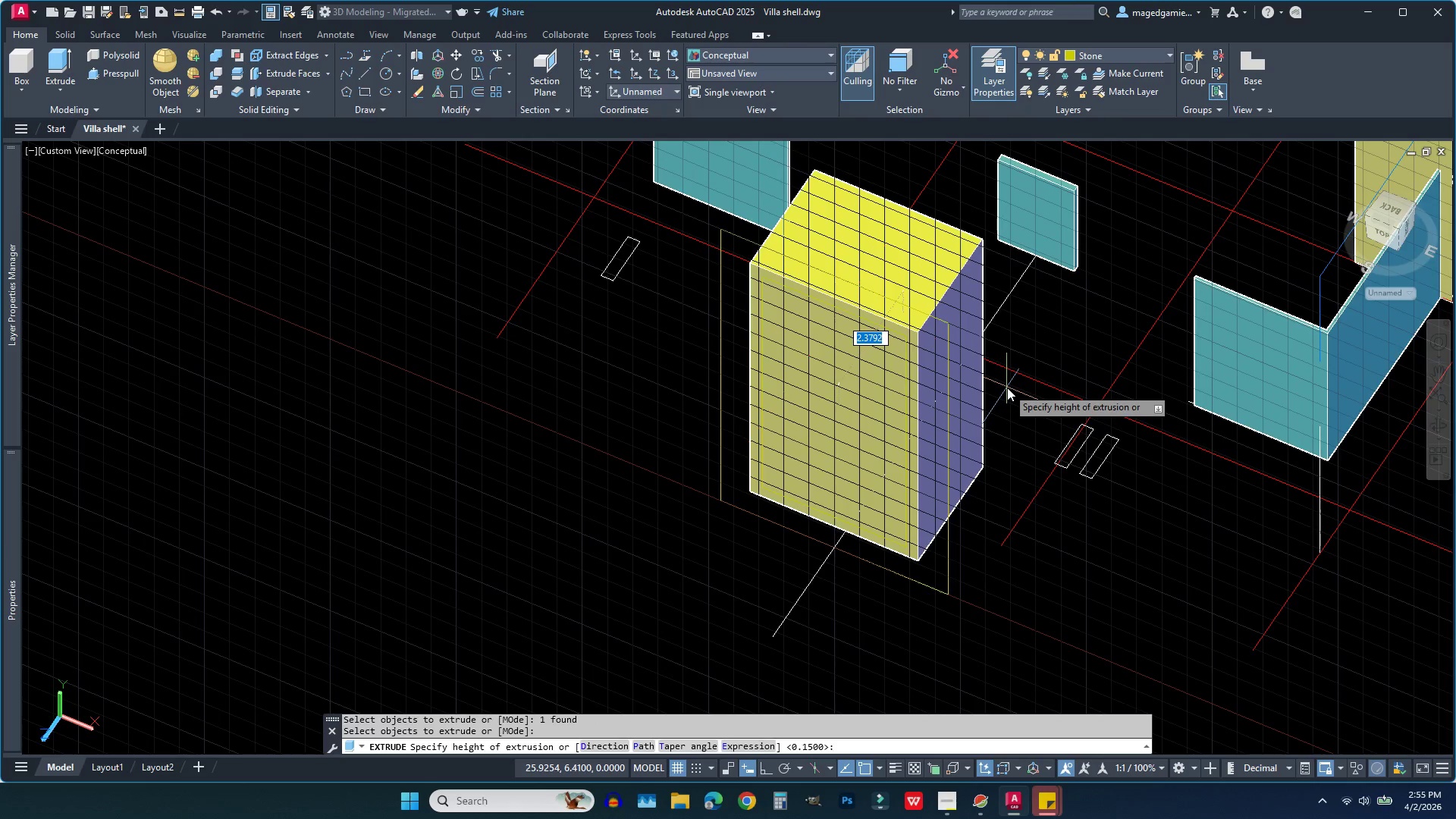 
left_click([1007, 388])
 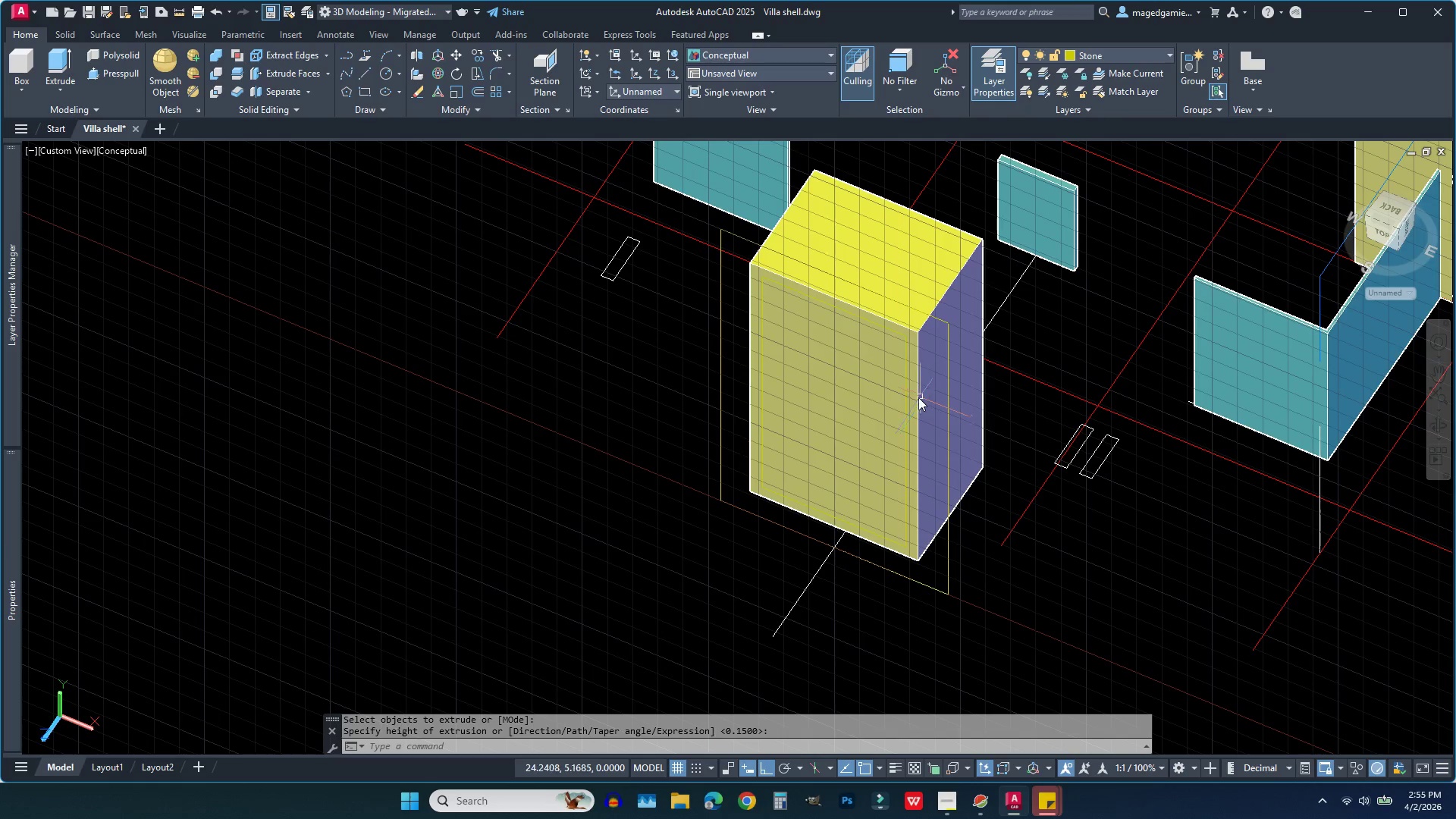 
right_click([917, 397])
 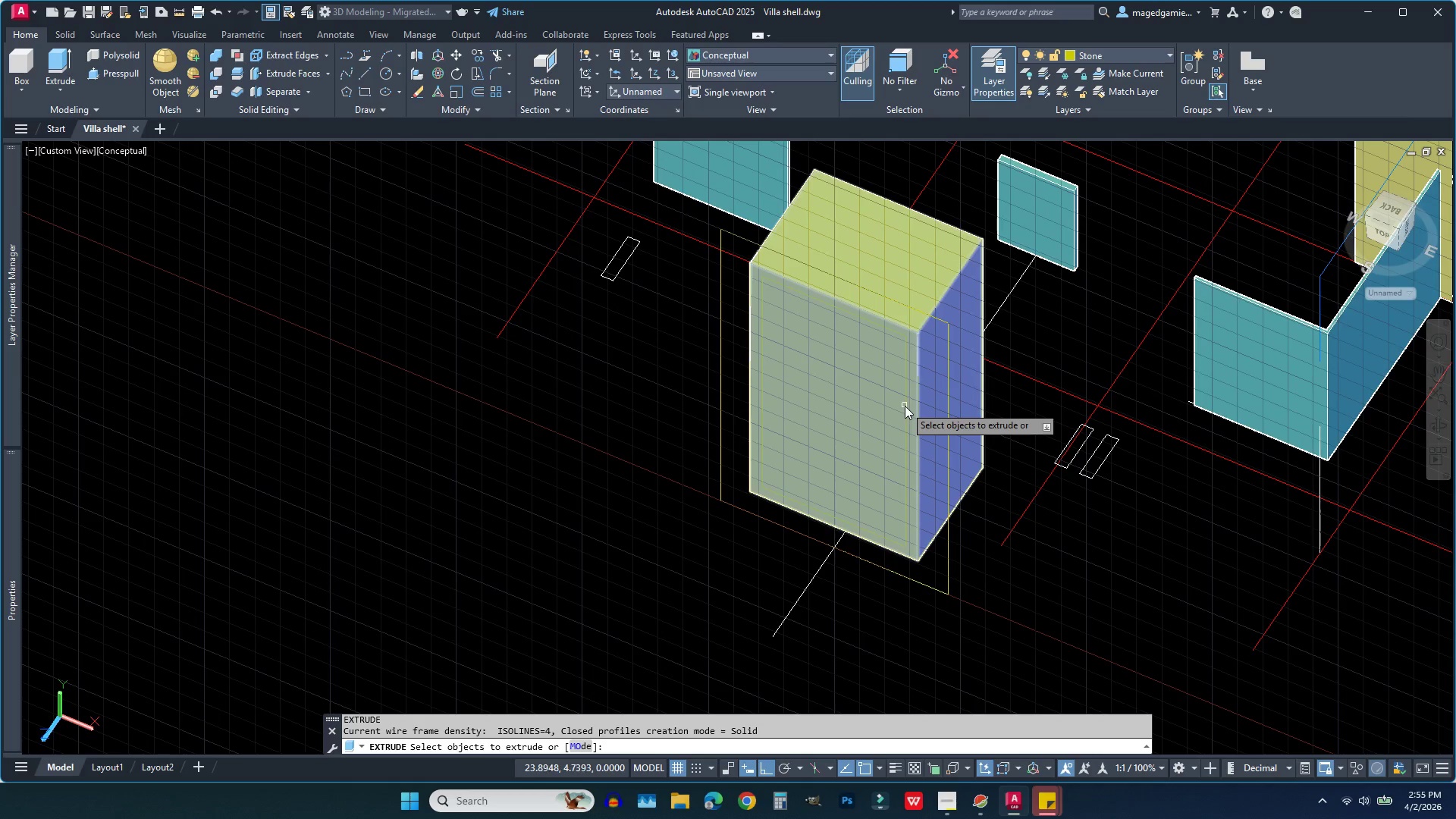 
left_click([908, 406])
 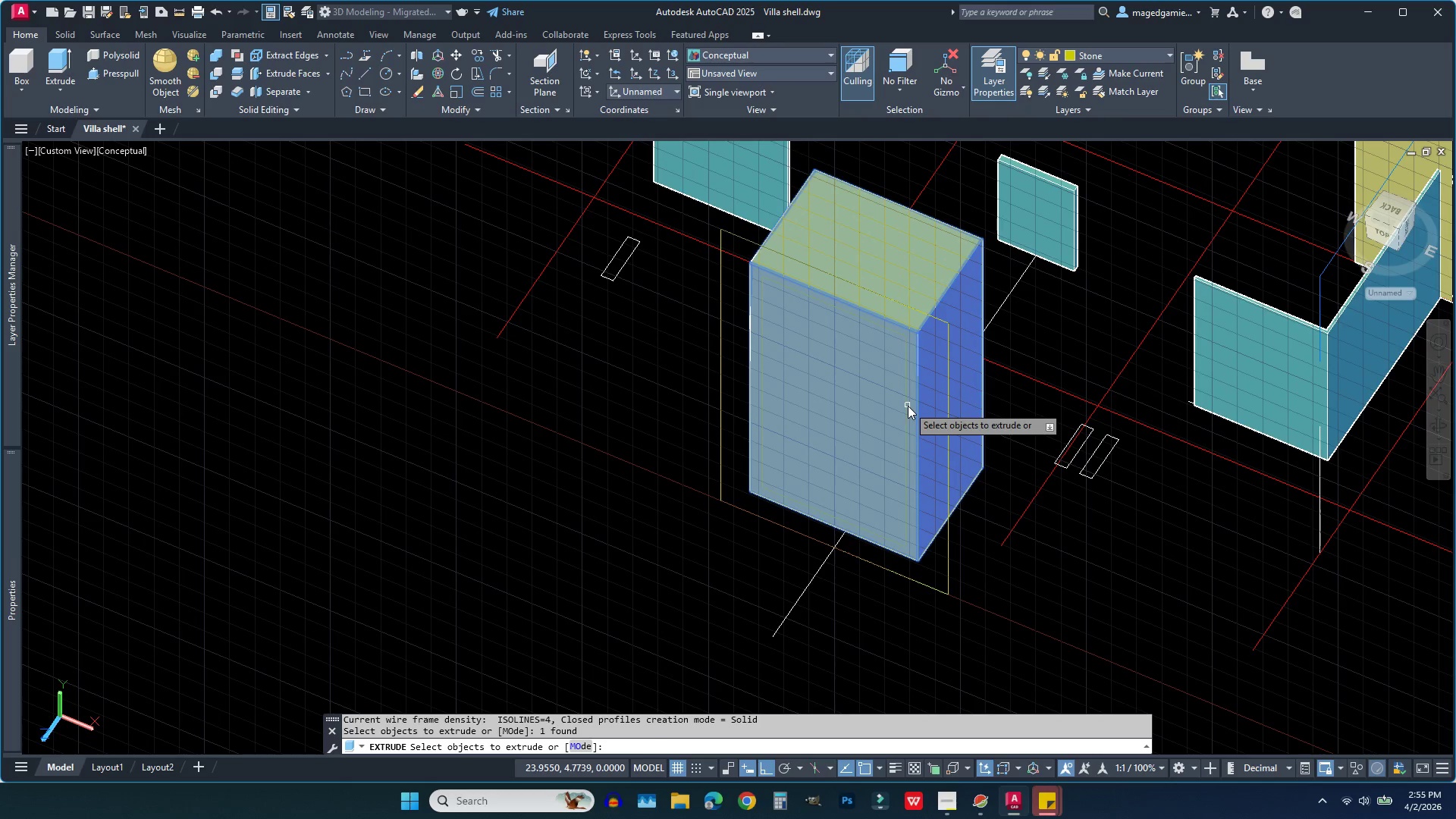 
left_click([908, 406])
 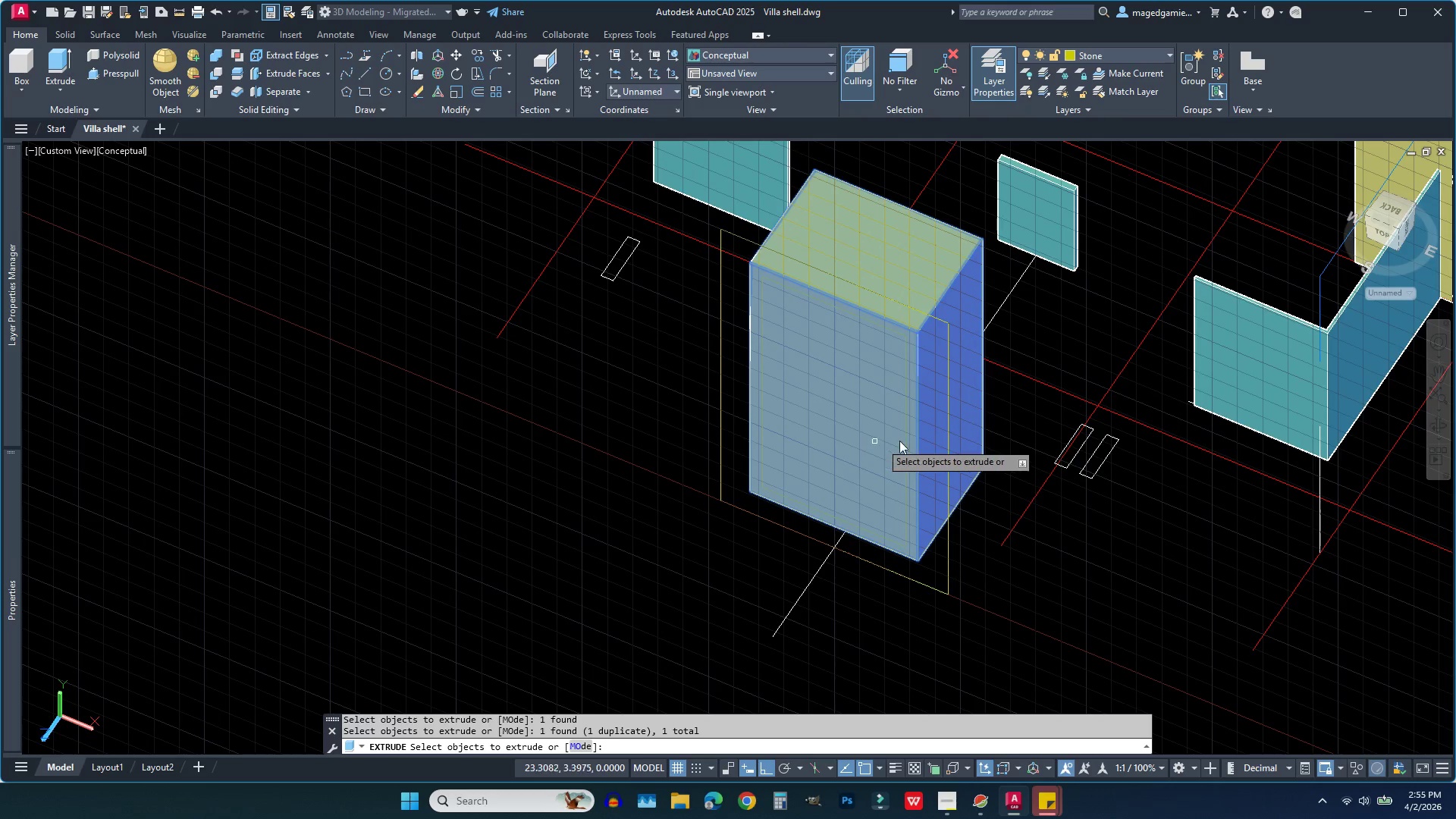 
key(Escape)
 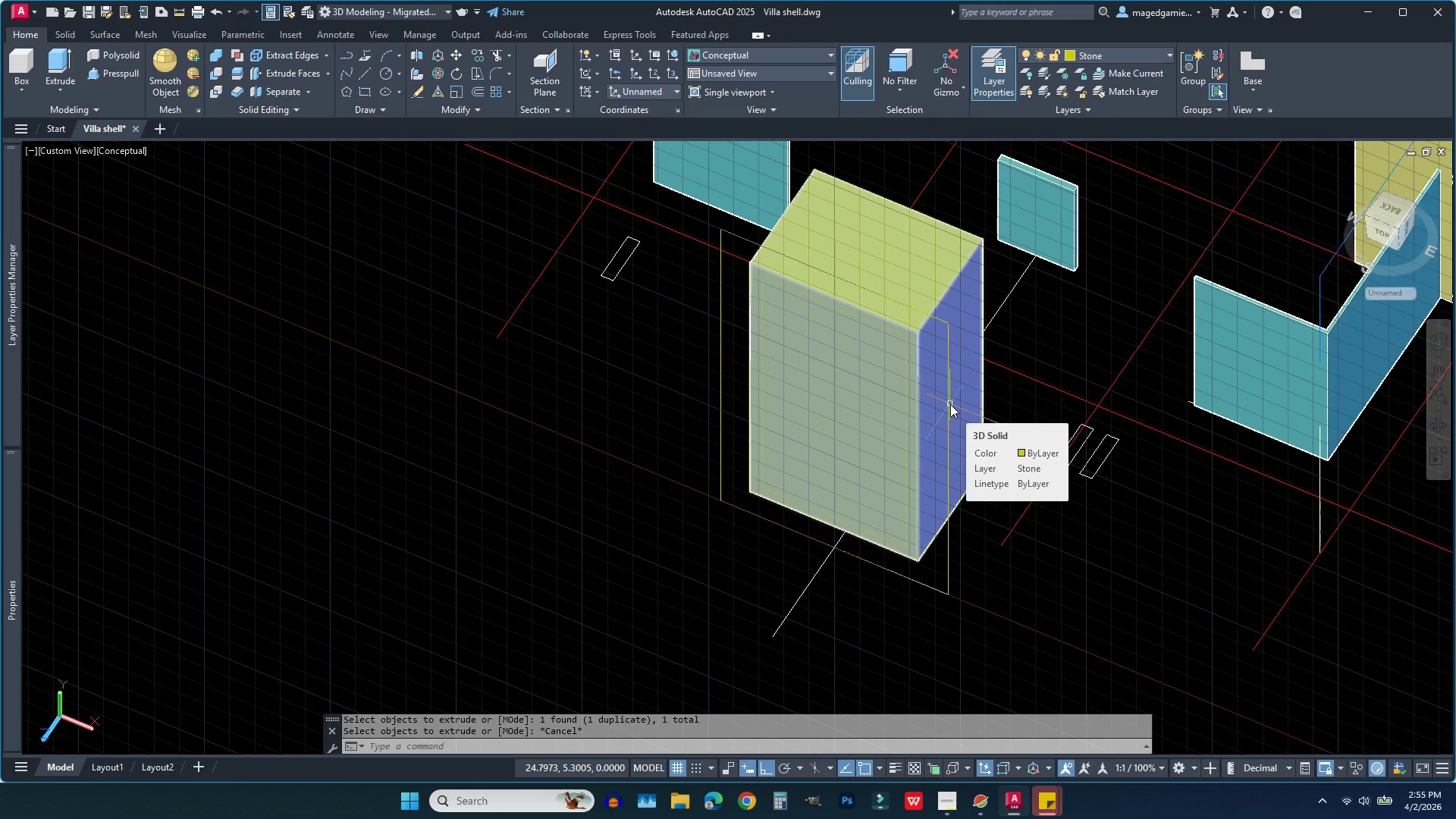 
key(Escape)
 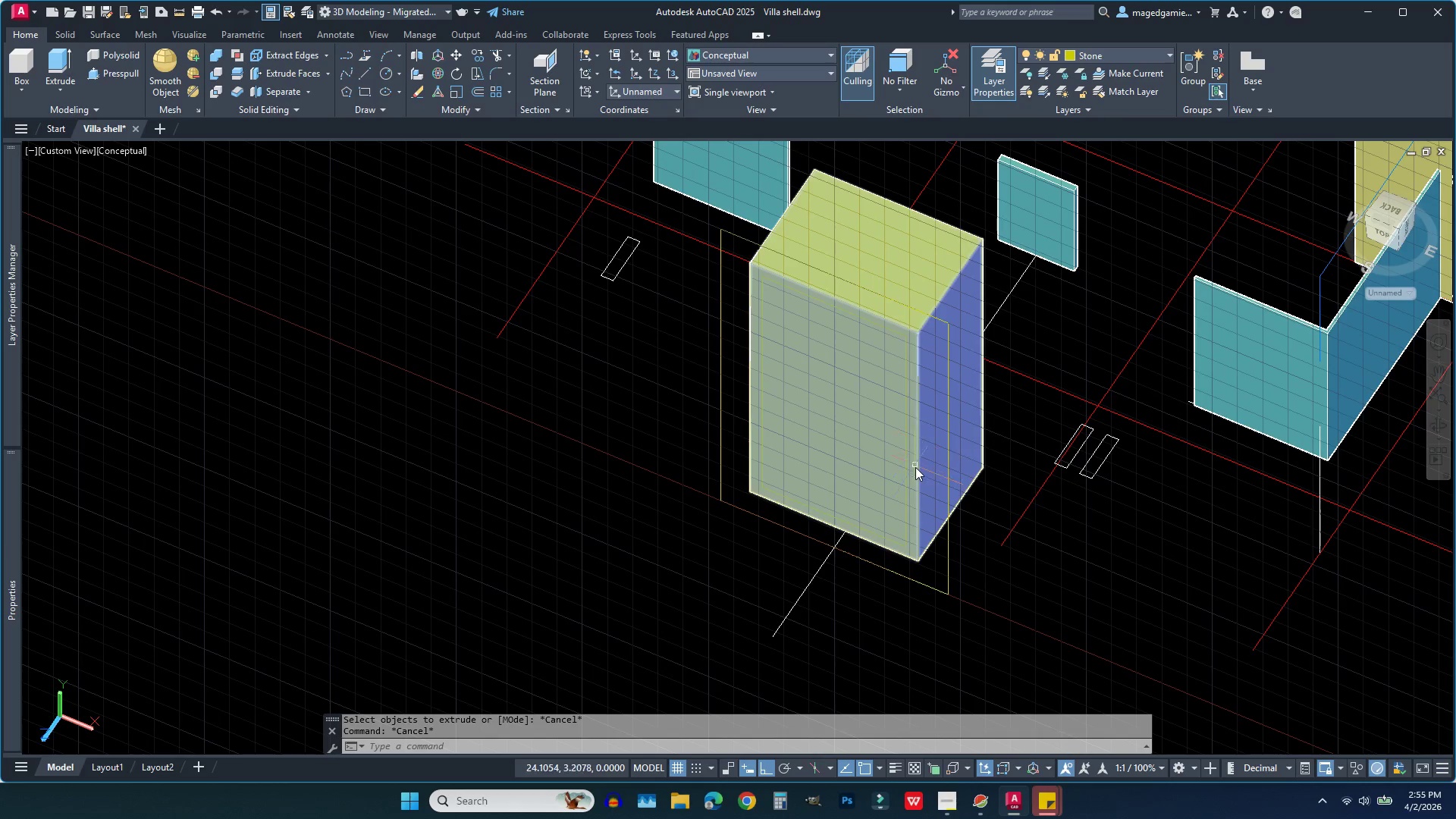 
scroll: coordinate [915, 469], scroll_direction: up, amount: 2.0
 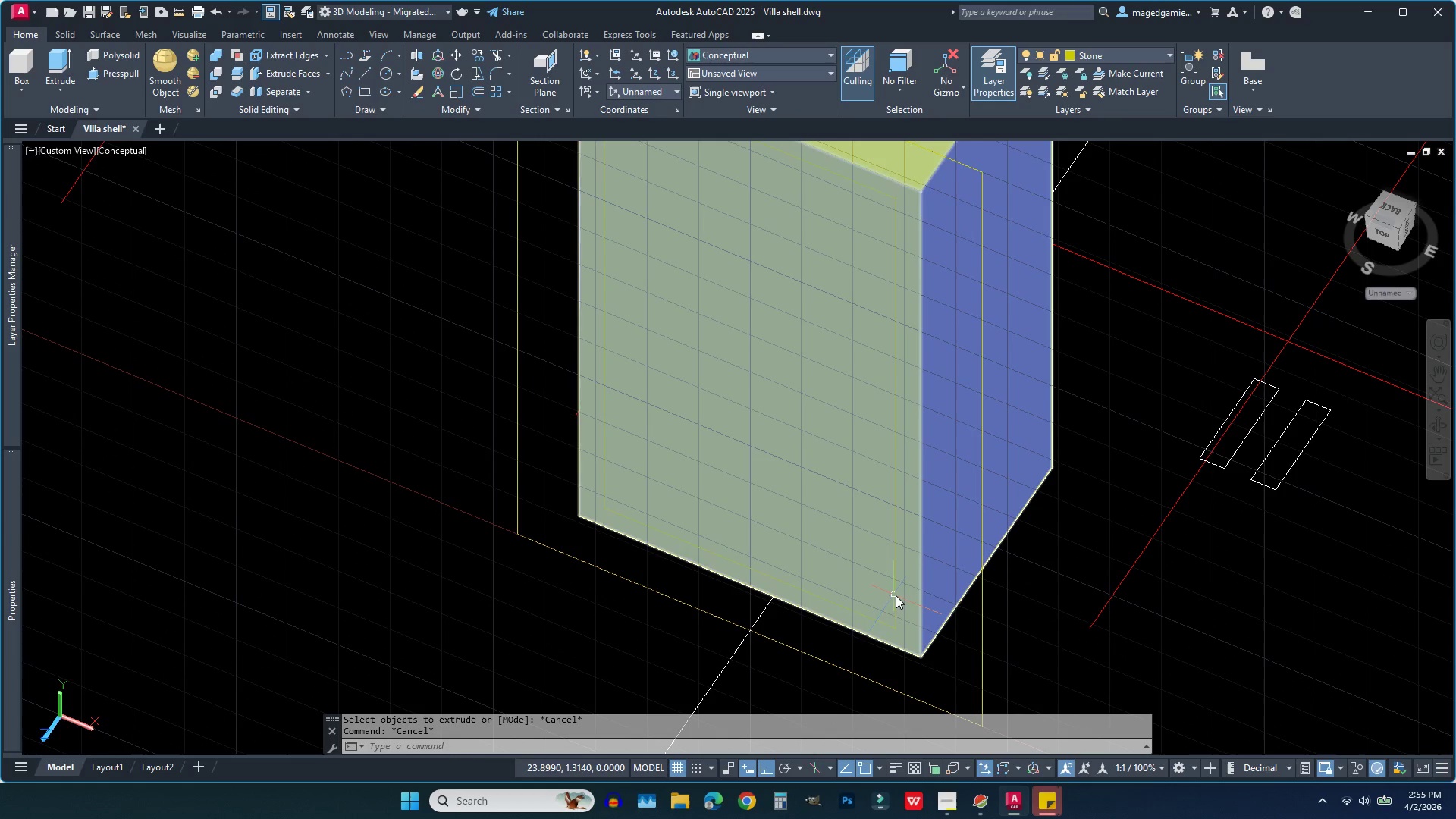 
key(Escape)
 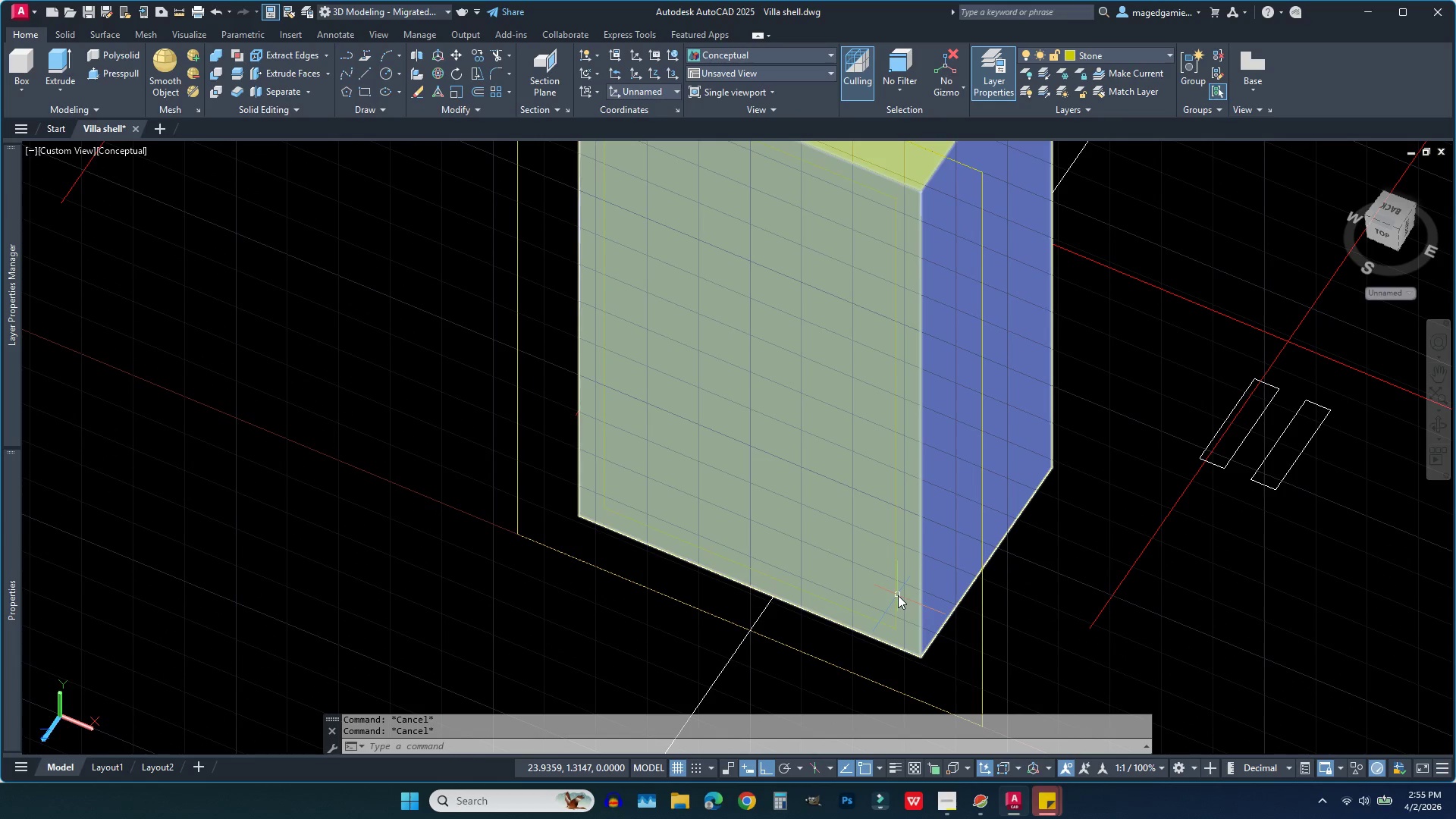 
key(Escape)
 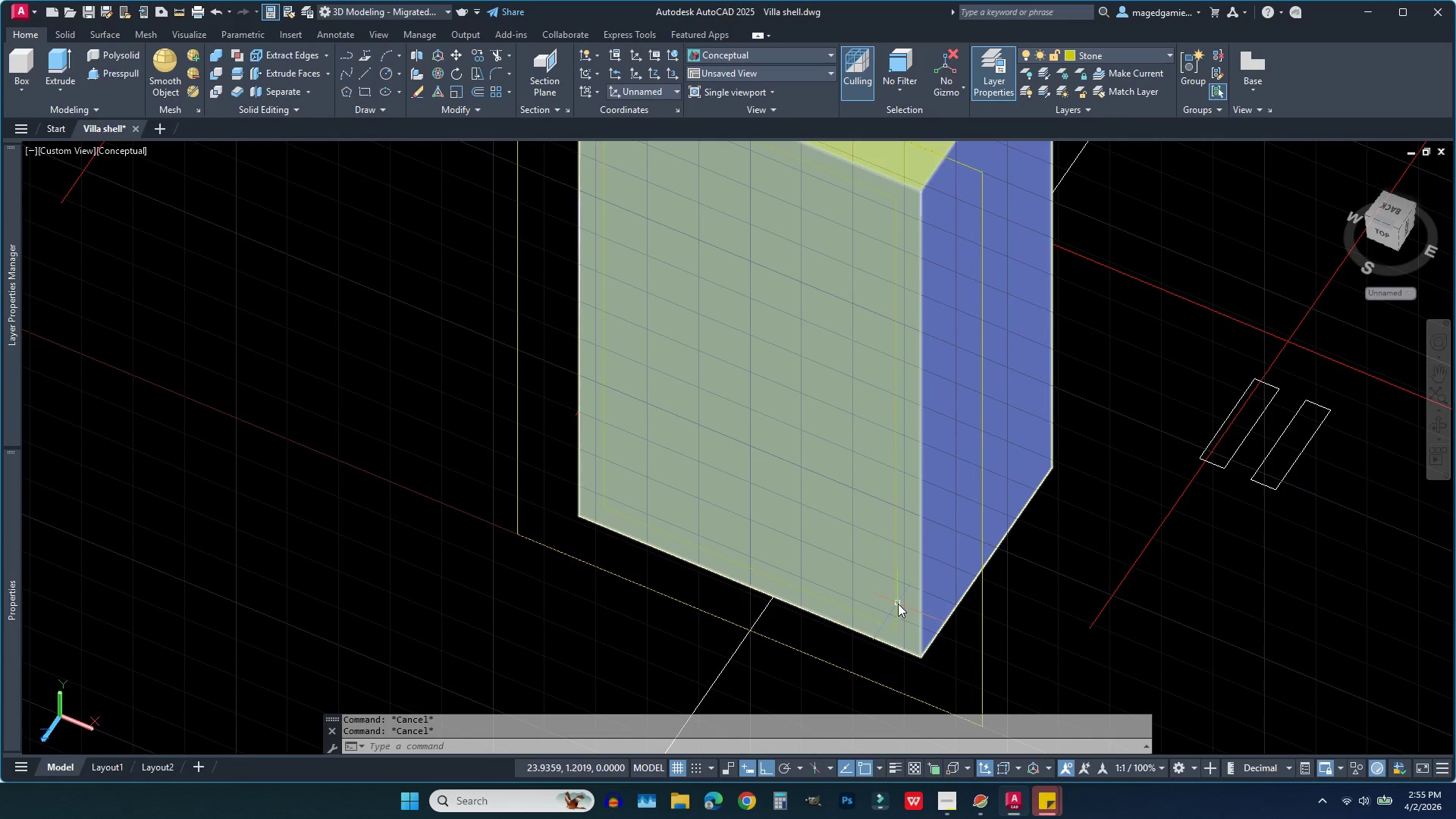 
key(Escape)
 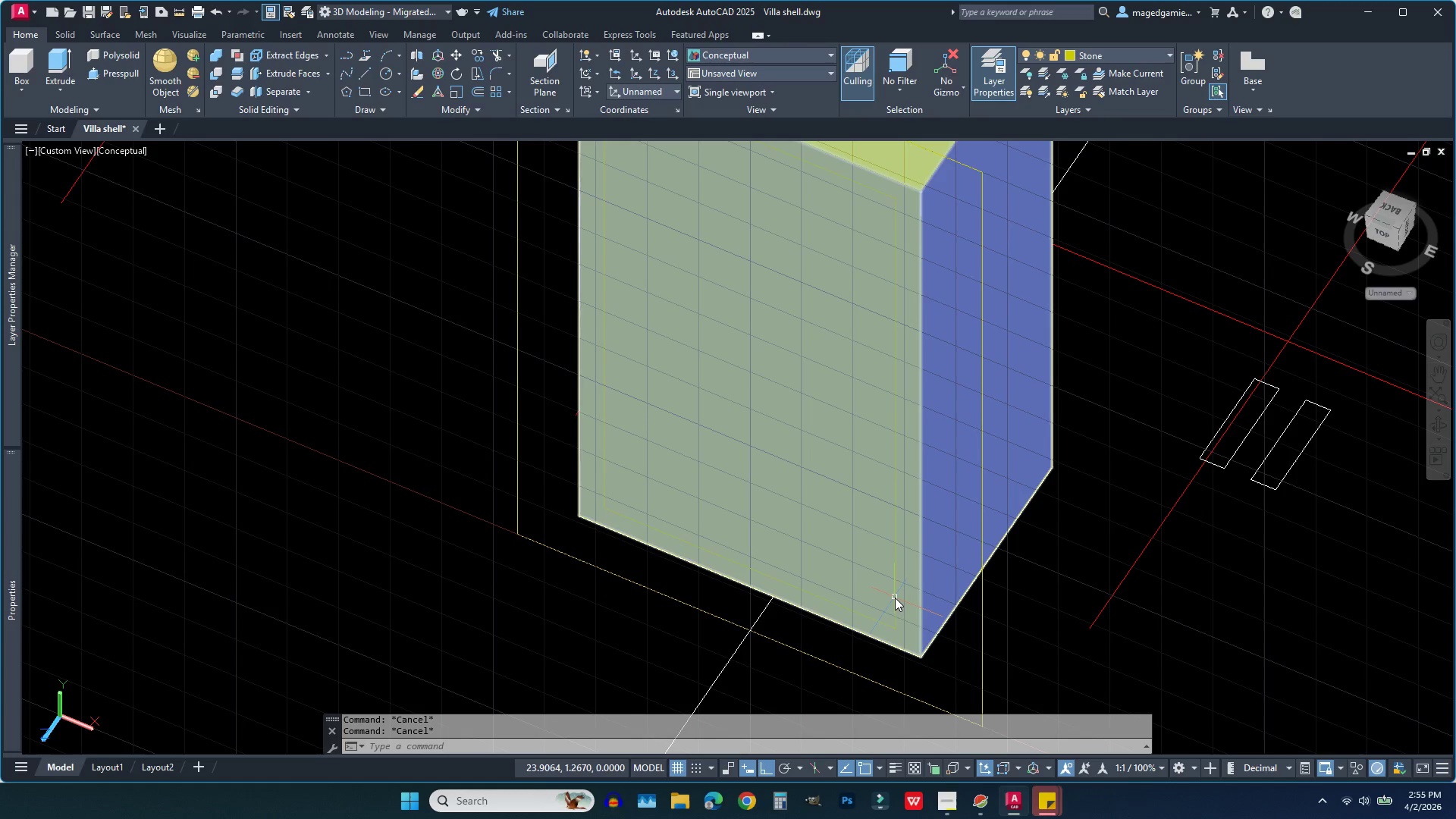 
left_click([896, 598])
 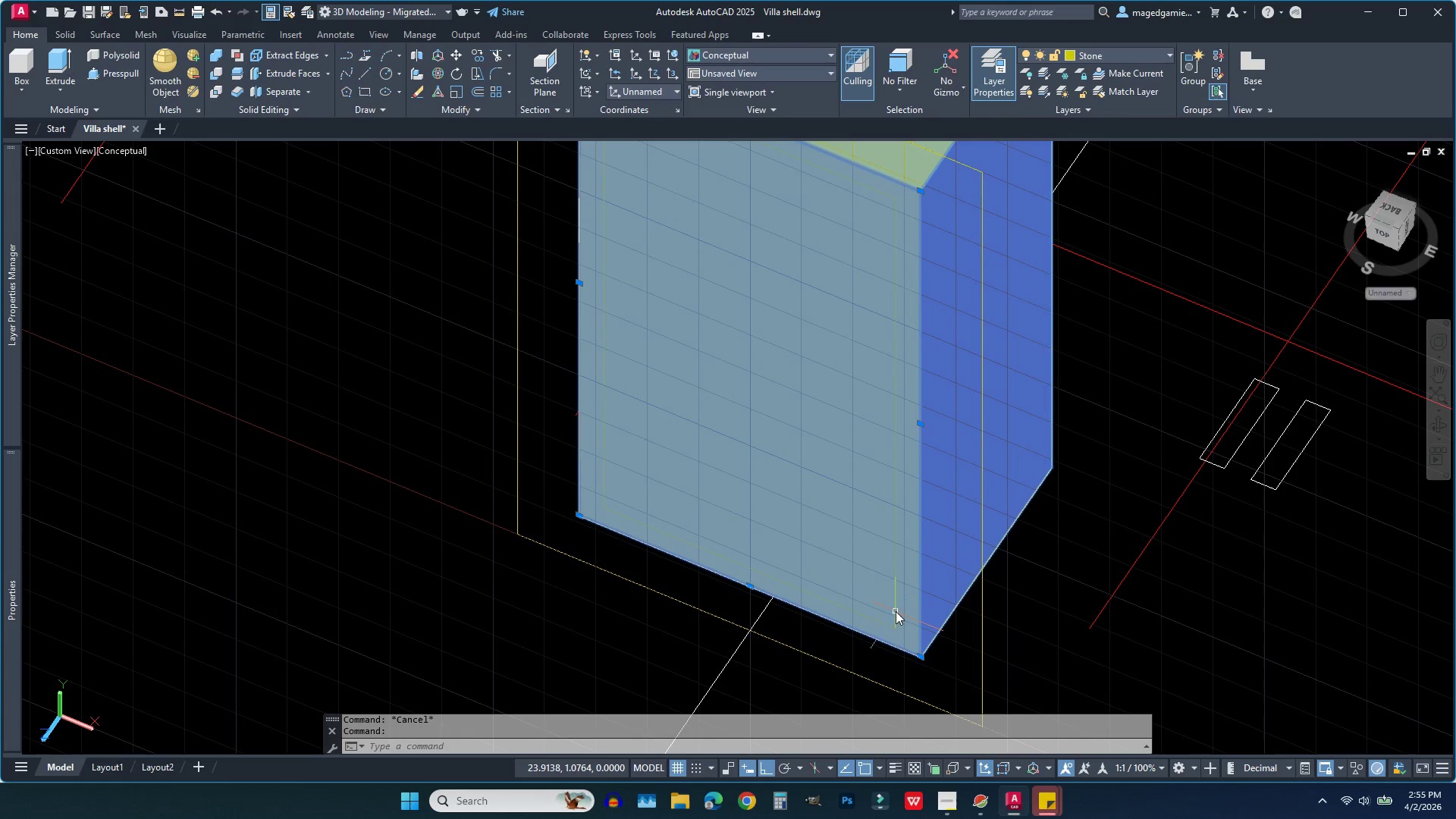 
key(Escape)
 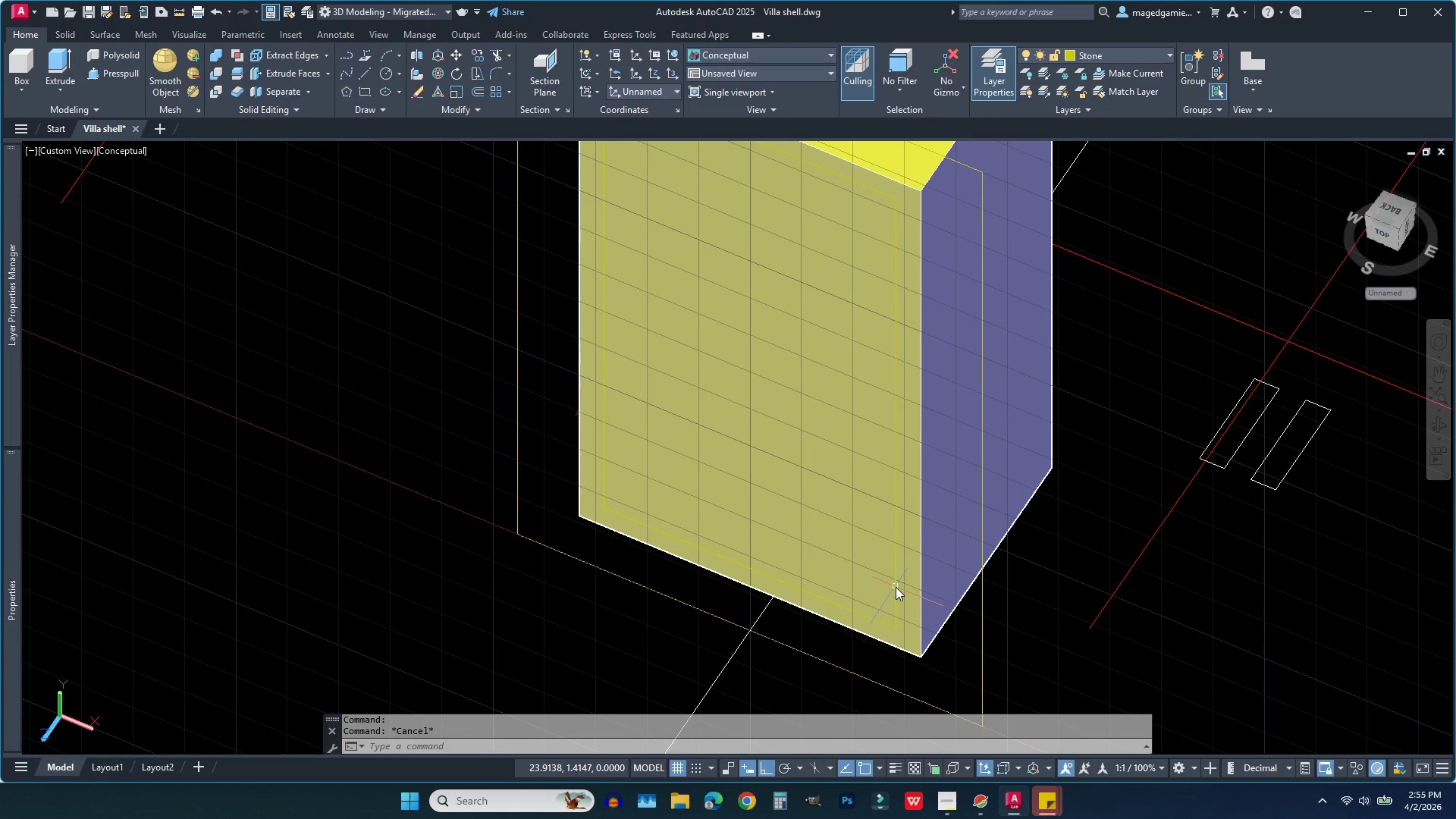 
left_click([896, 587])
 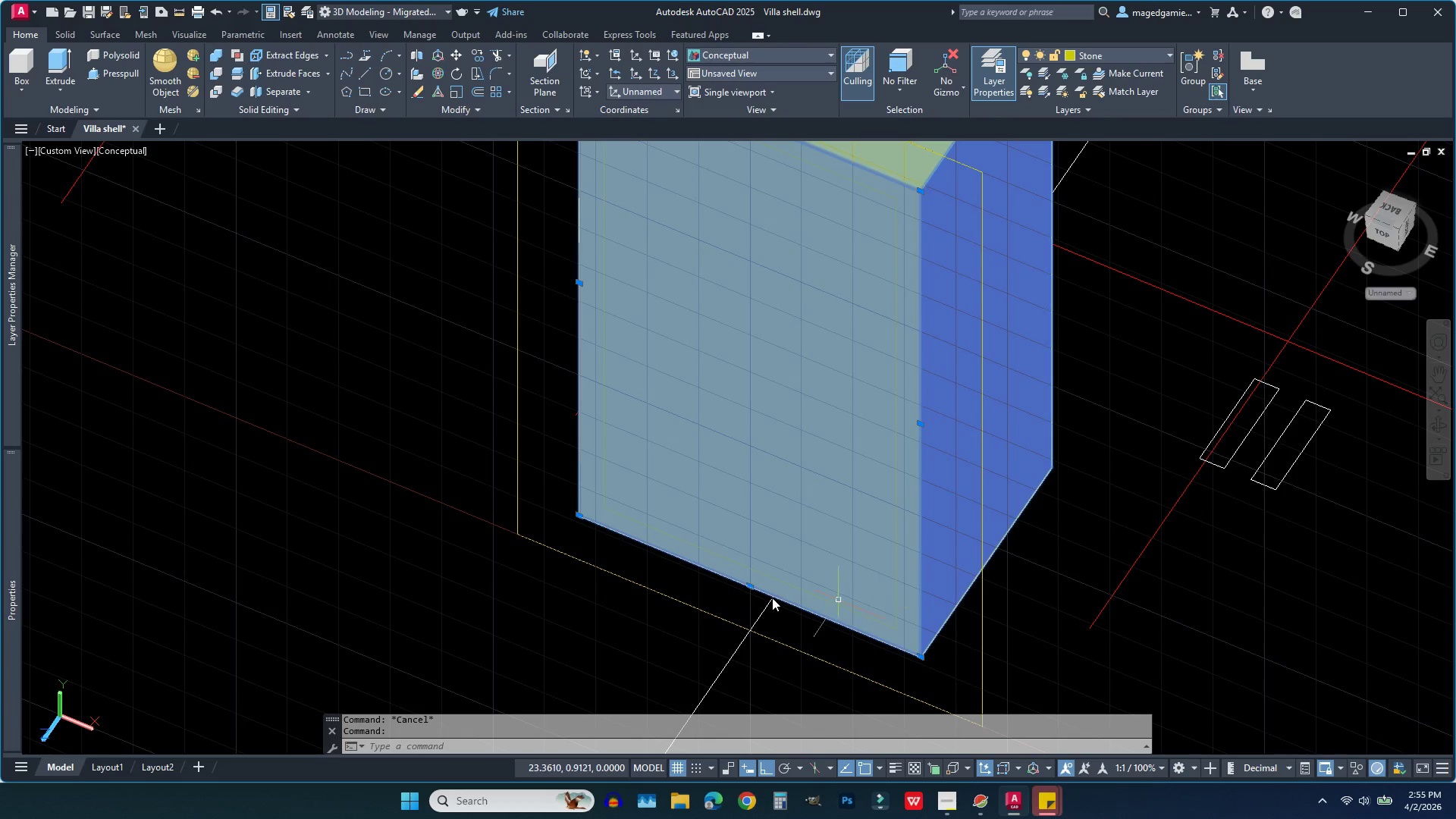 
key(Escape)
 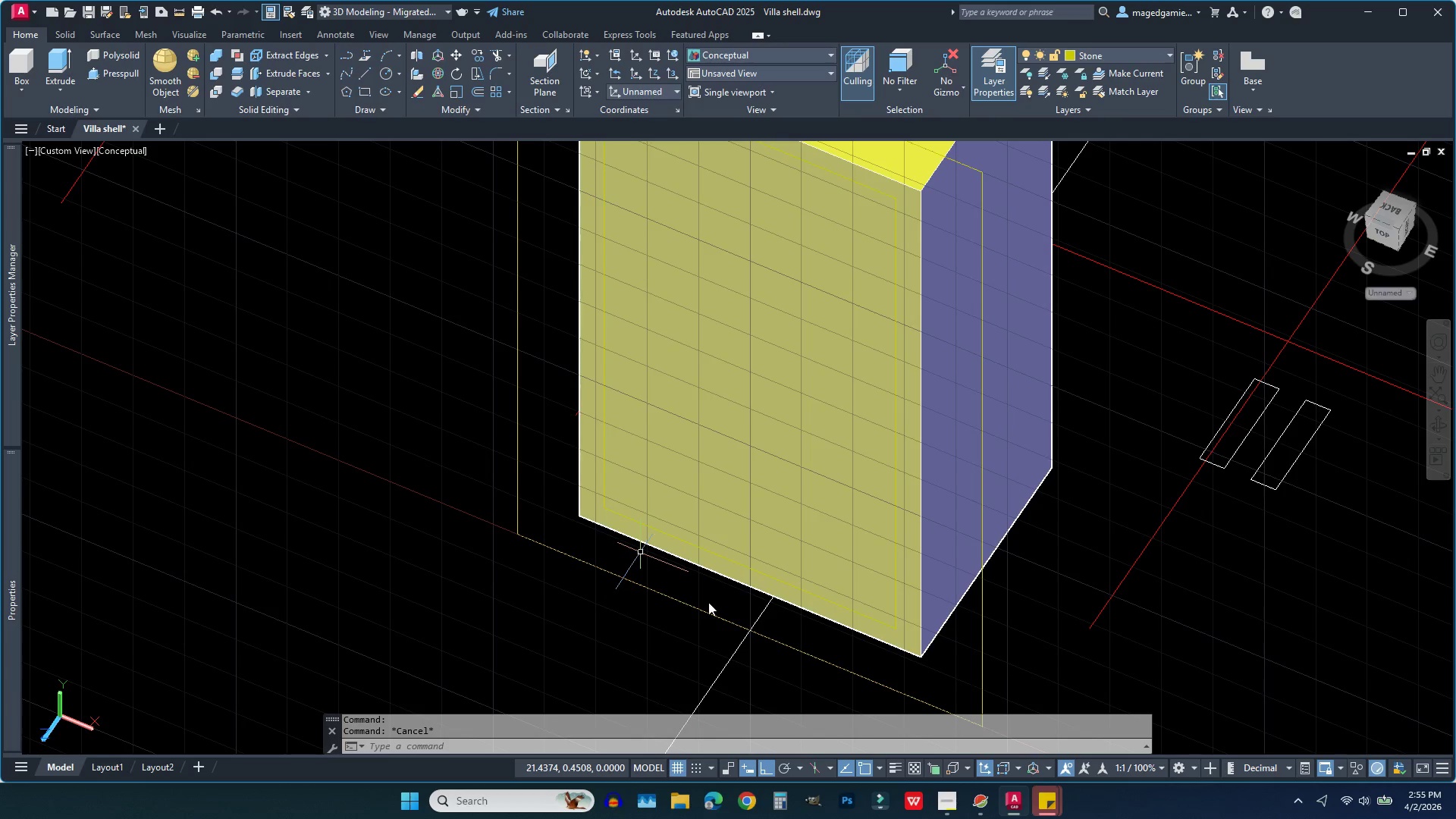 
scroll: coordinate [708, 602], scroll_direction: down, amount: 2.0
 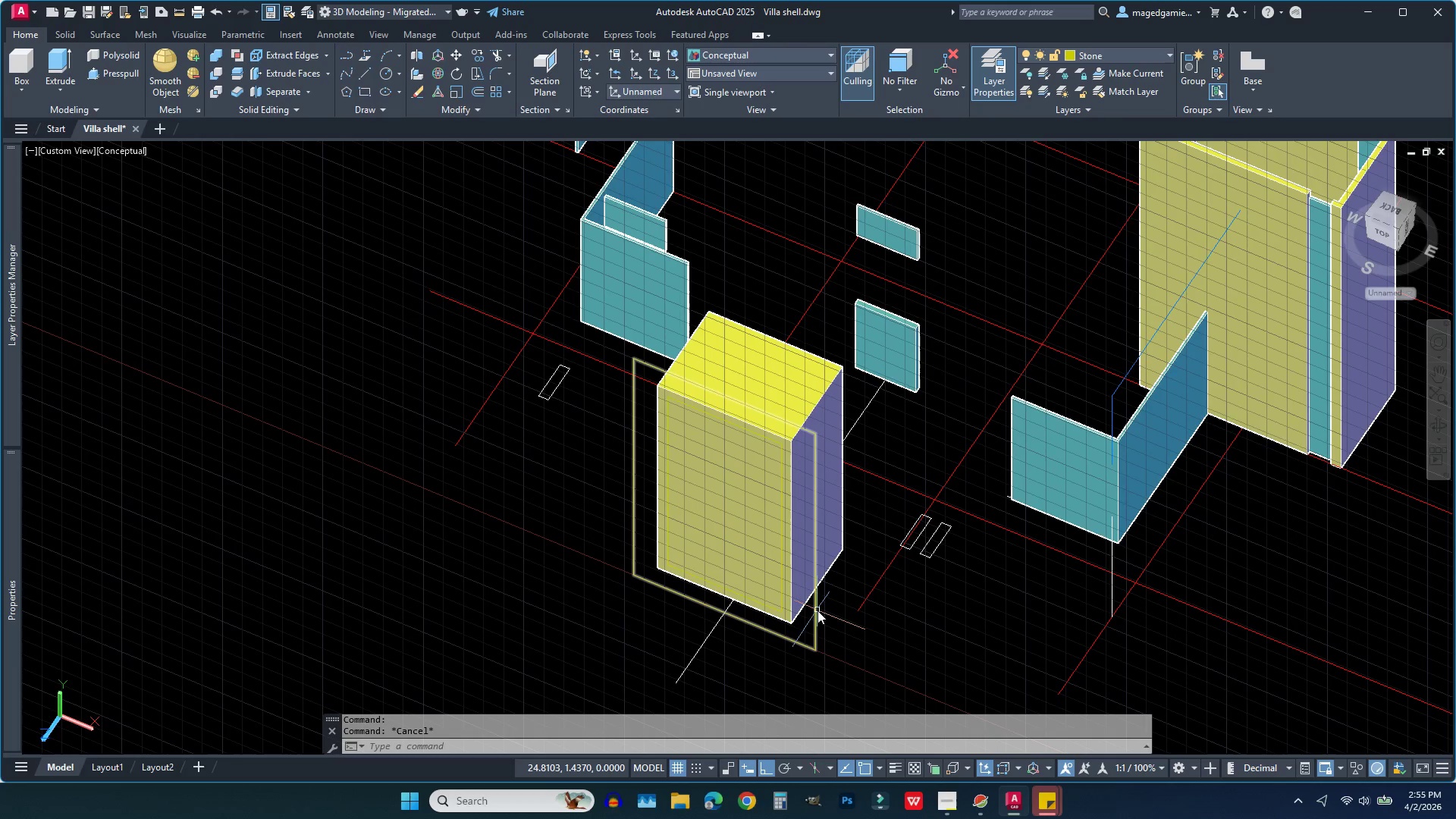 
left_click([817, 610])
 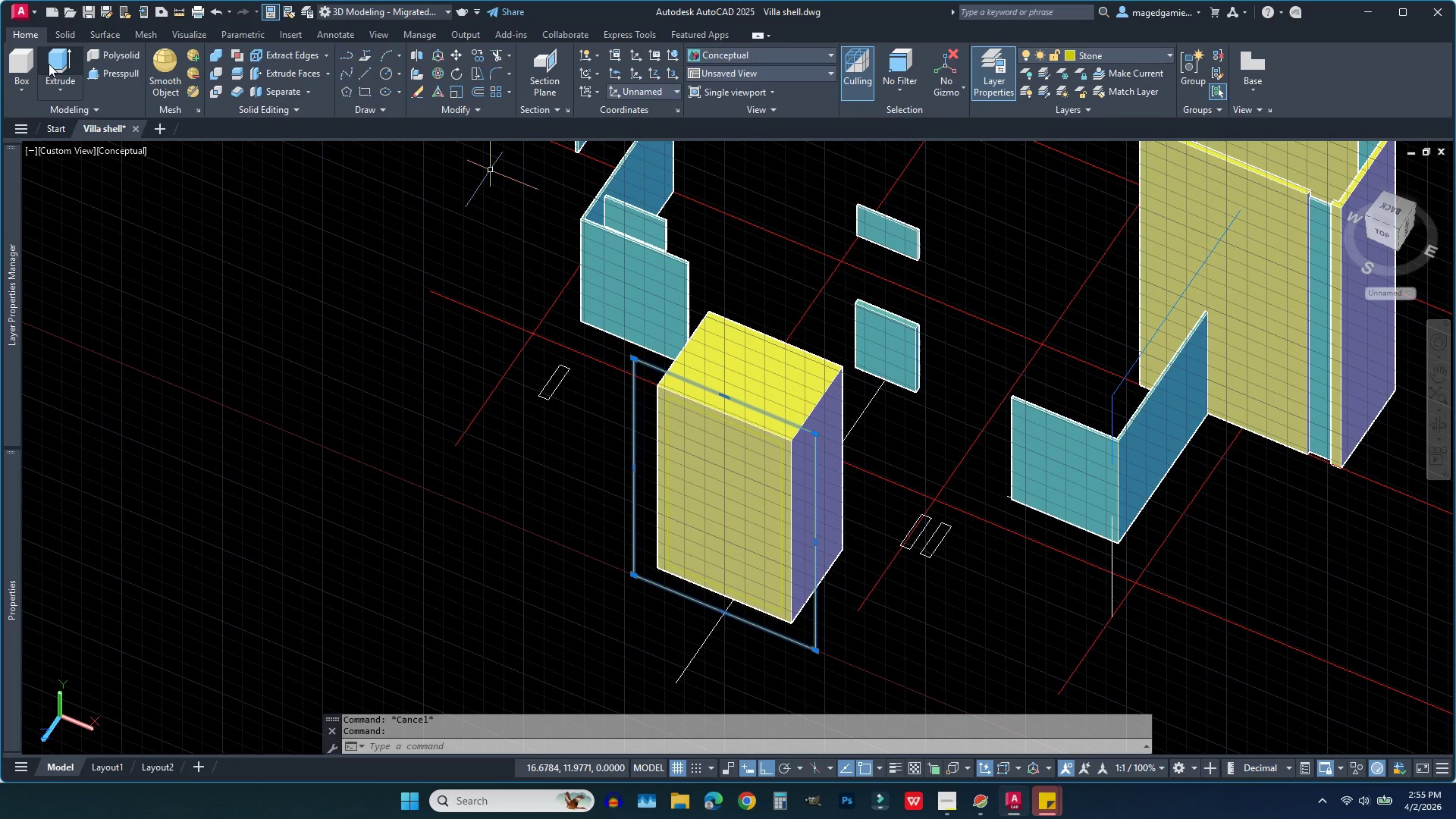 
left_click([56, 58])
 